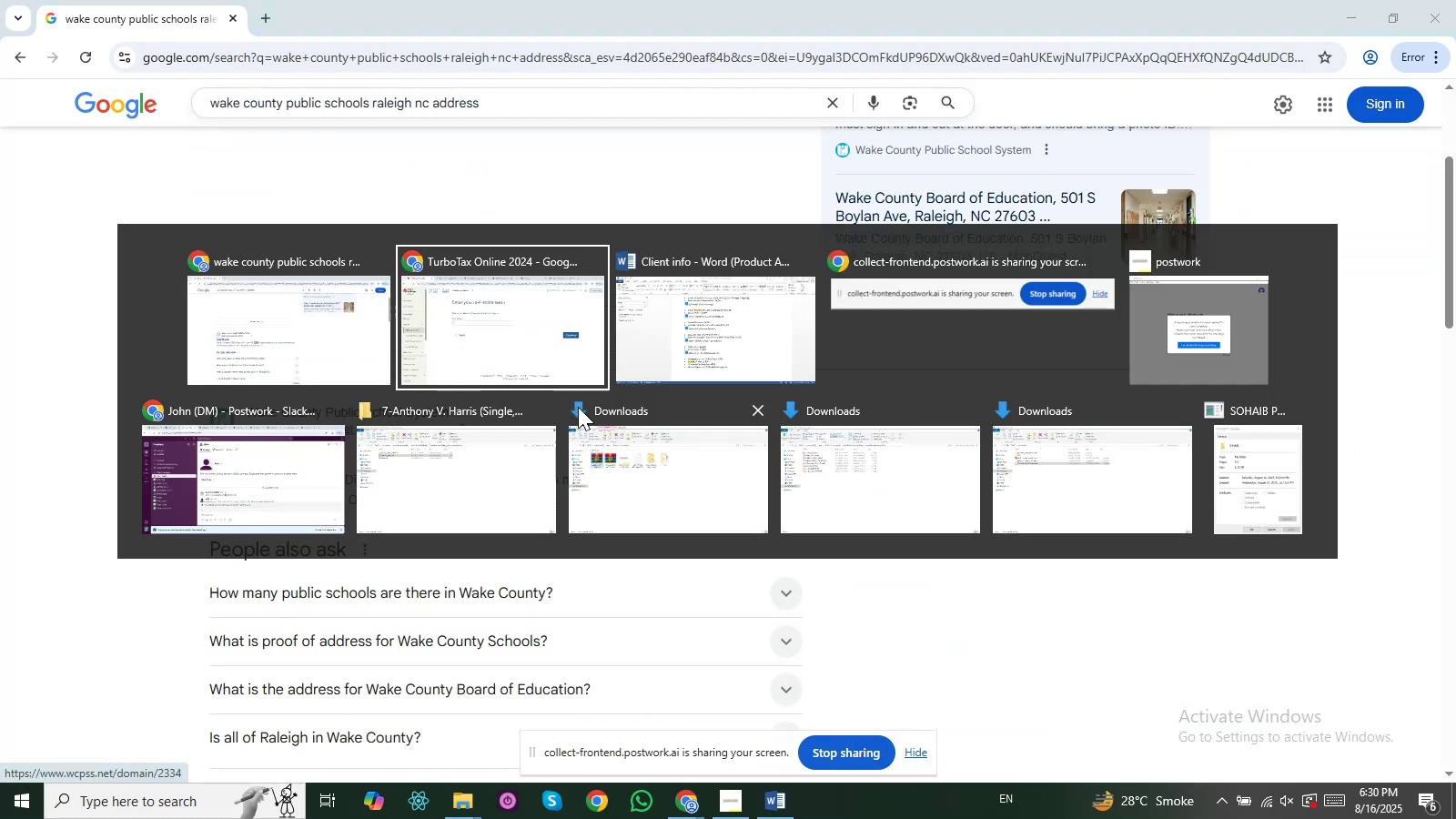 
key(Alt+Tab)
 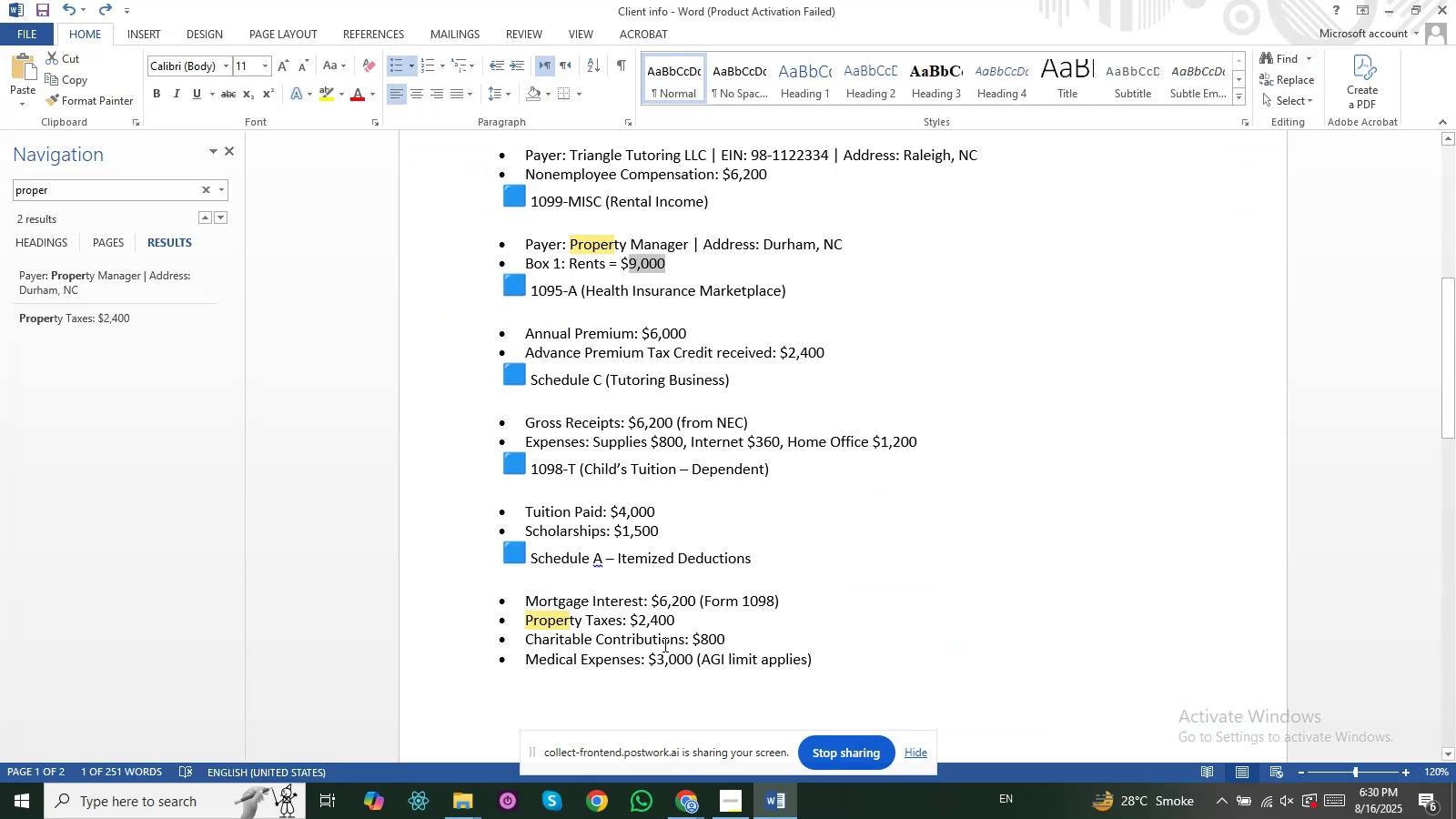 
scroll: coordinate [615, 632], scroll_direction: down, amount: 2.0
 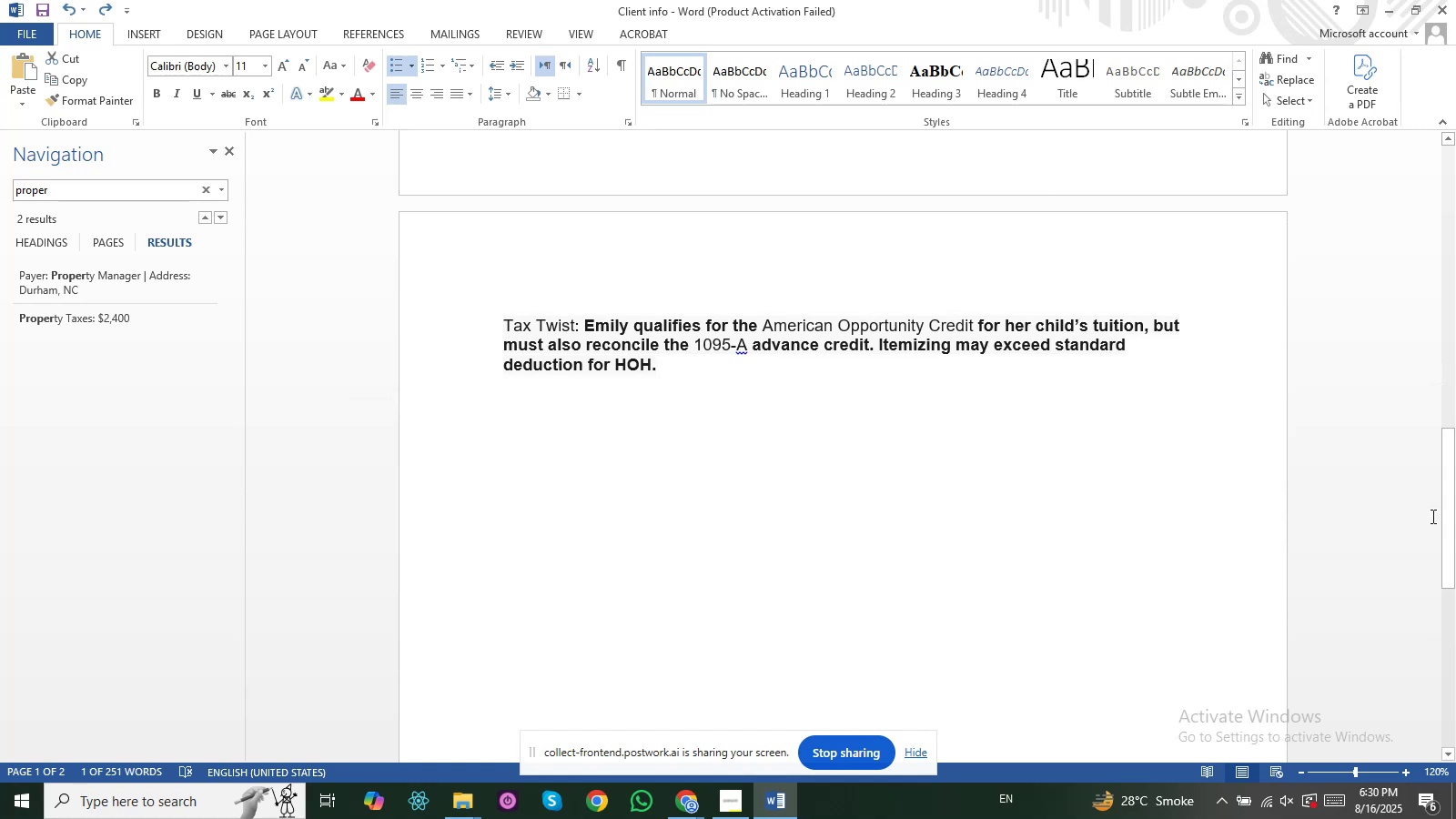 
left_click_drag(start_coordinate=[1455, 555], to_coordinate=[1455, 495])
 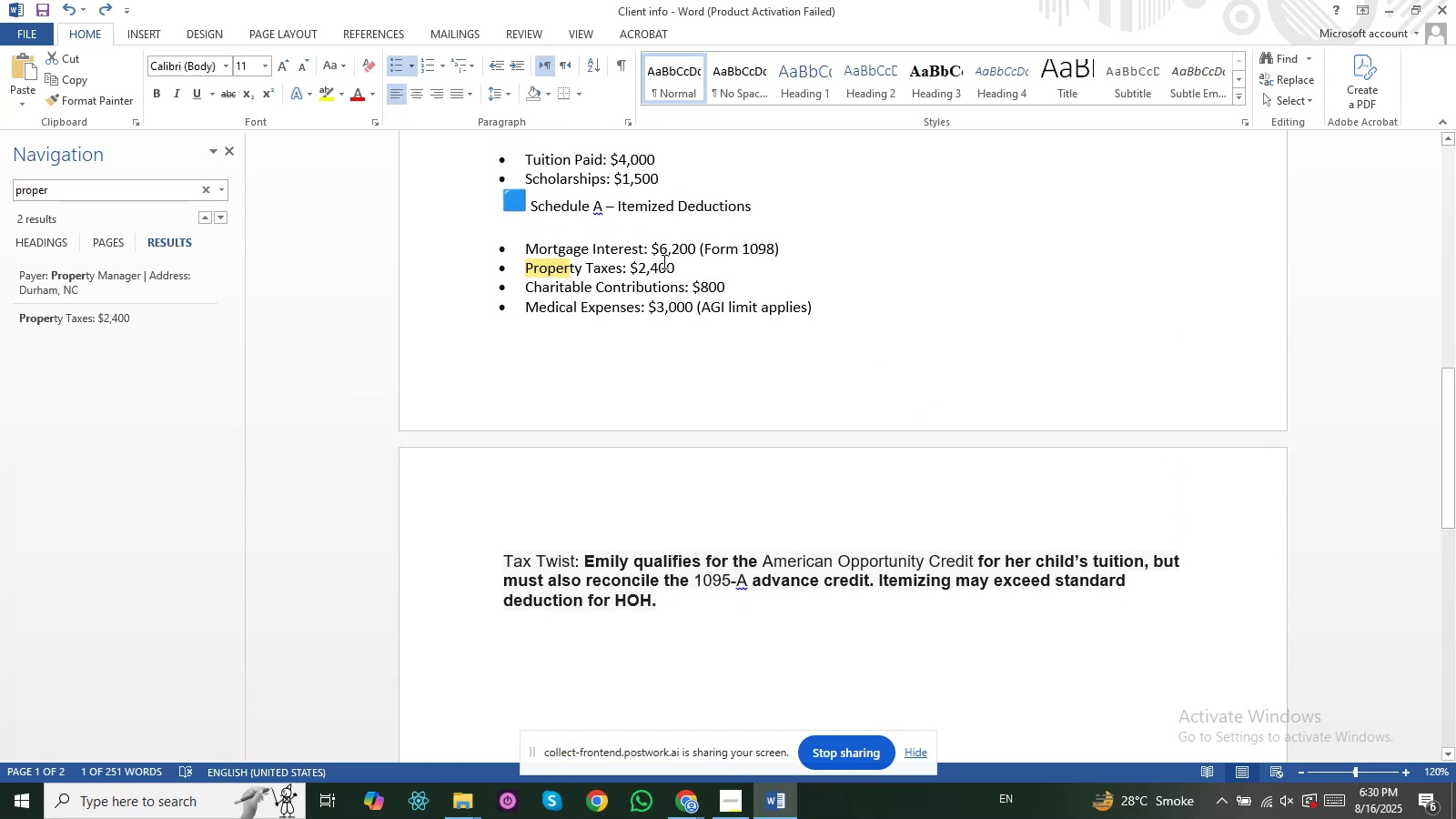 
double_click([662, 261])
 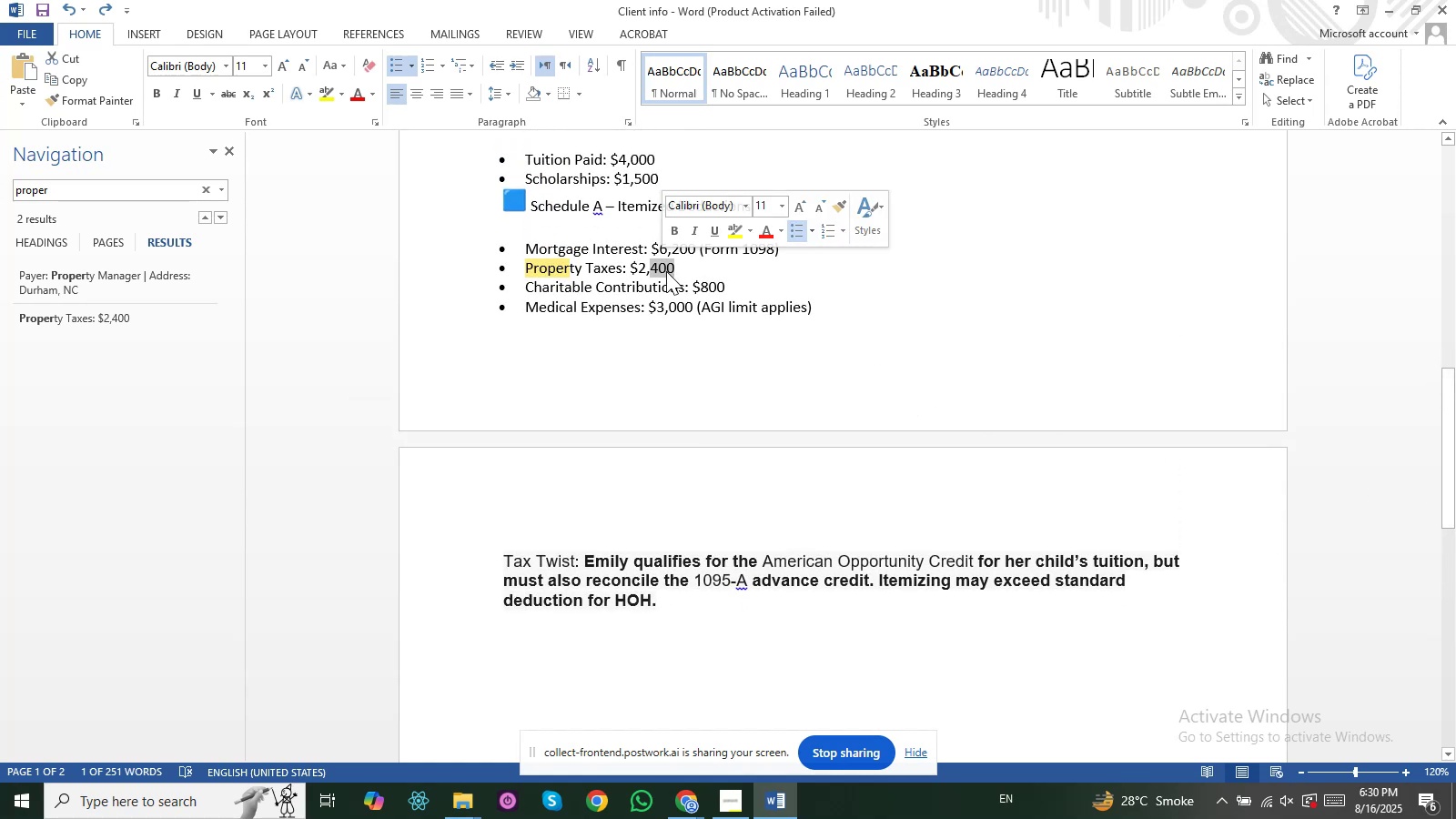 
left_click([665, 272])
 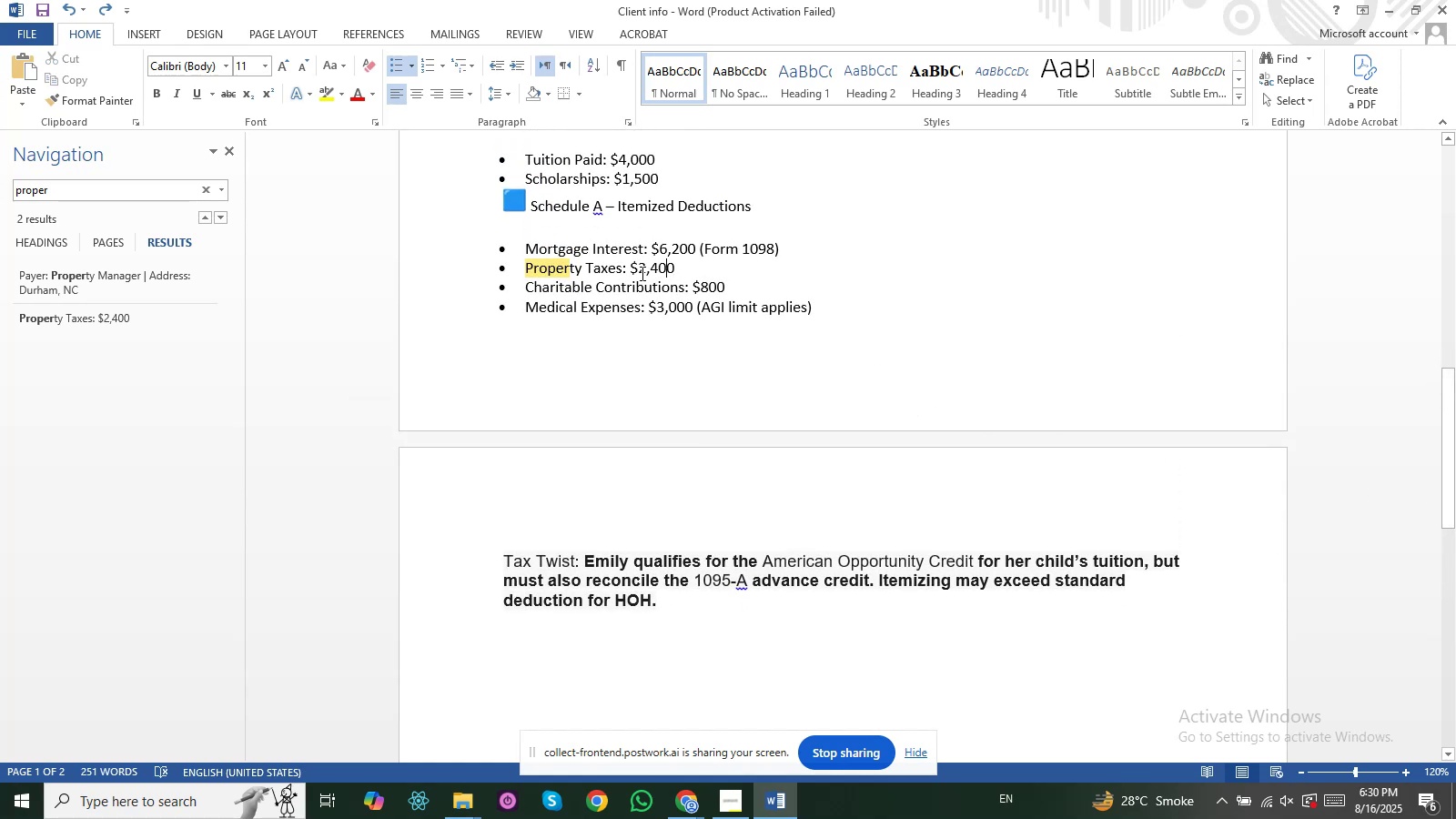 
left_click_drag(start_coordinate=[639, 272], to_coordinate=[664, 272])
 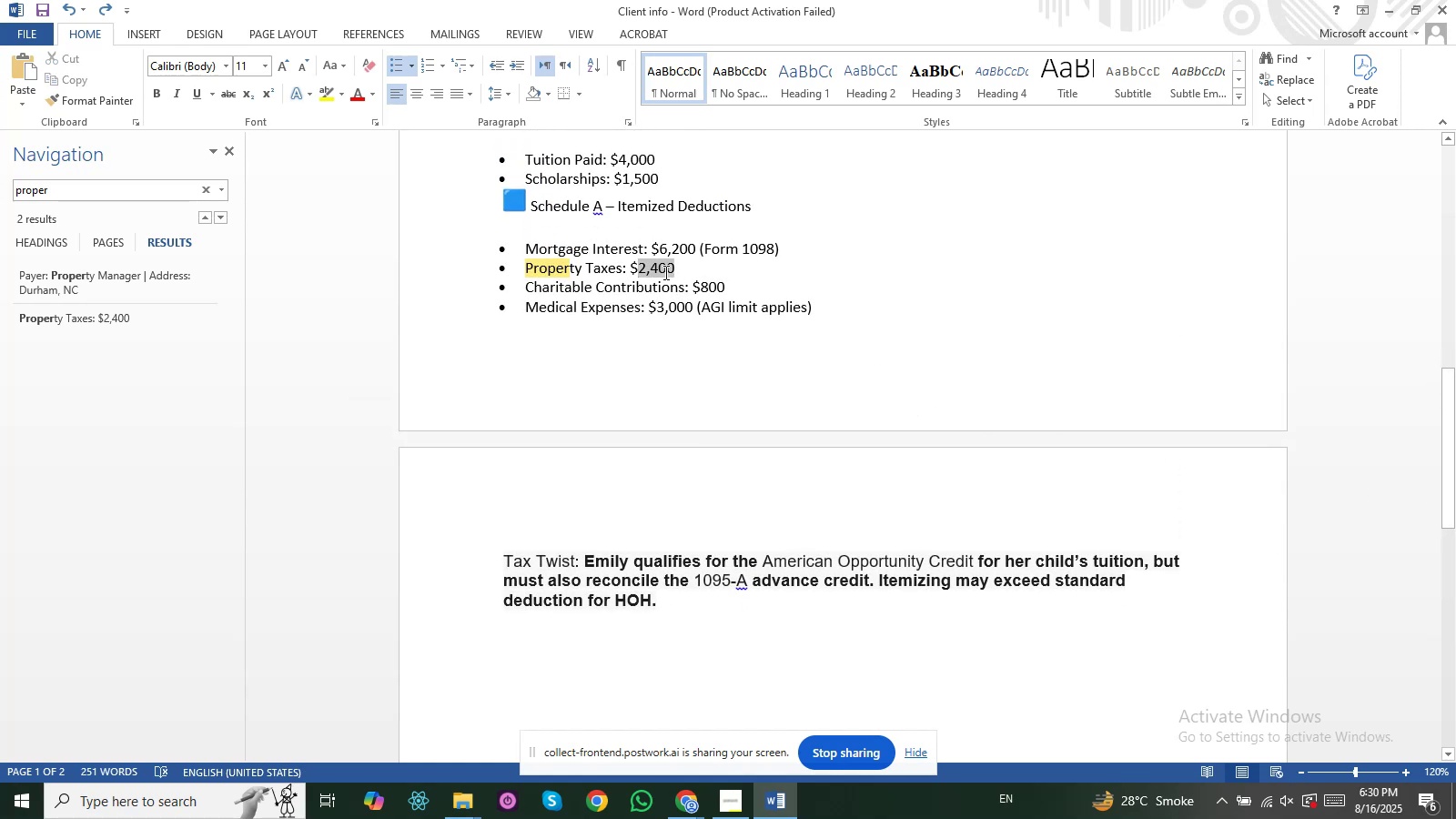 
key(Control+C)
 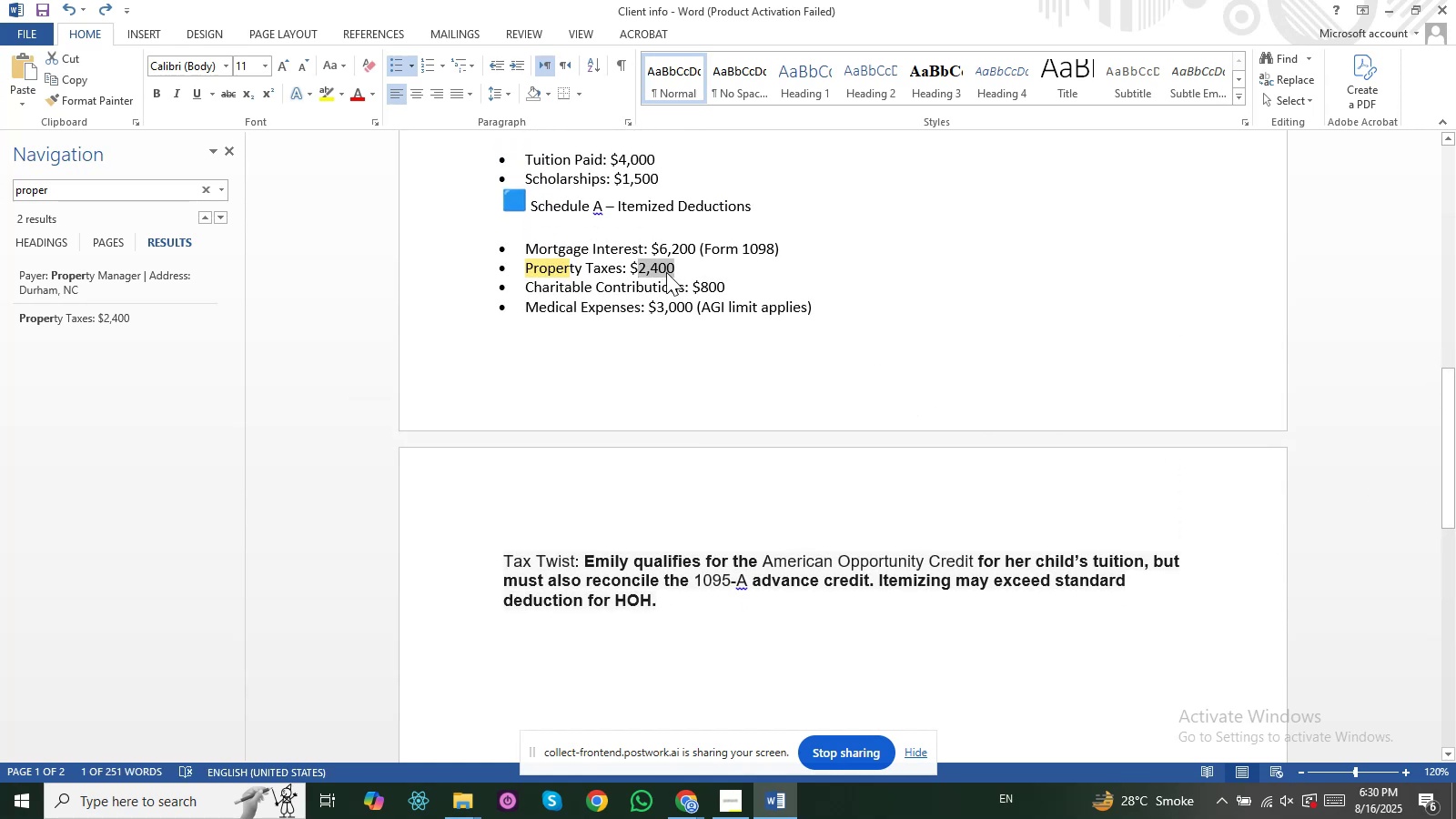 
key(Alt+Tab)
 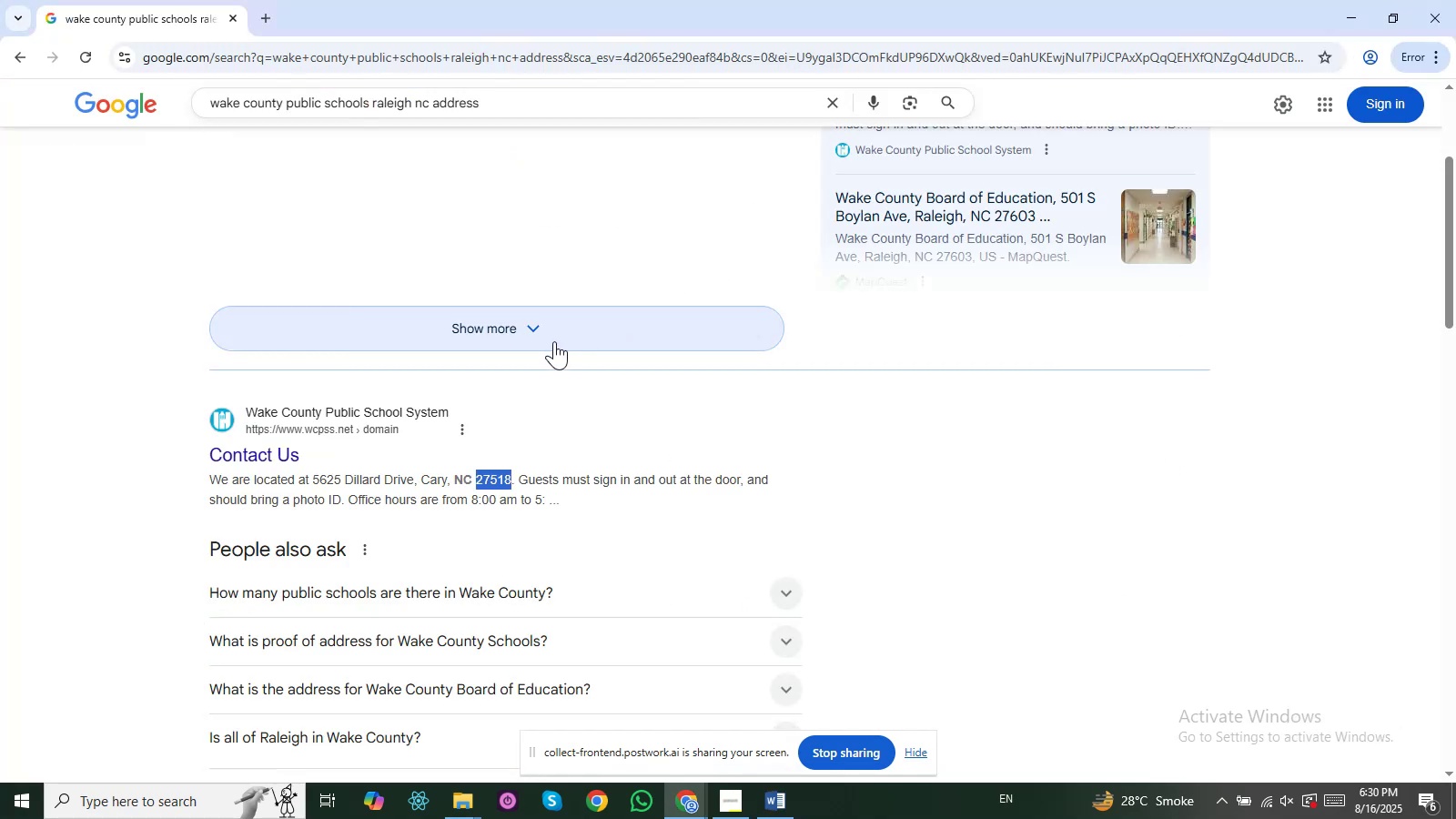 
key(Alt+Tab)
 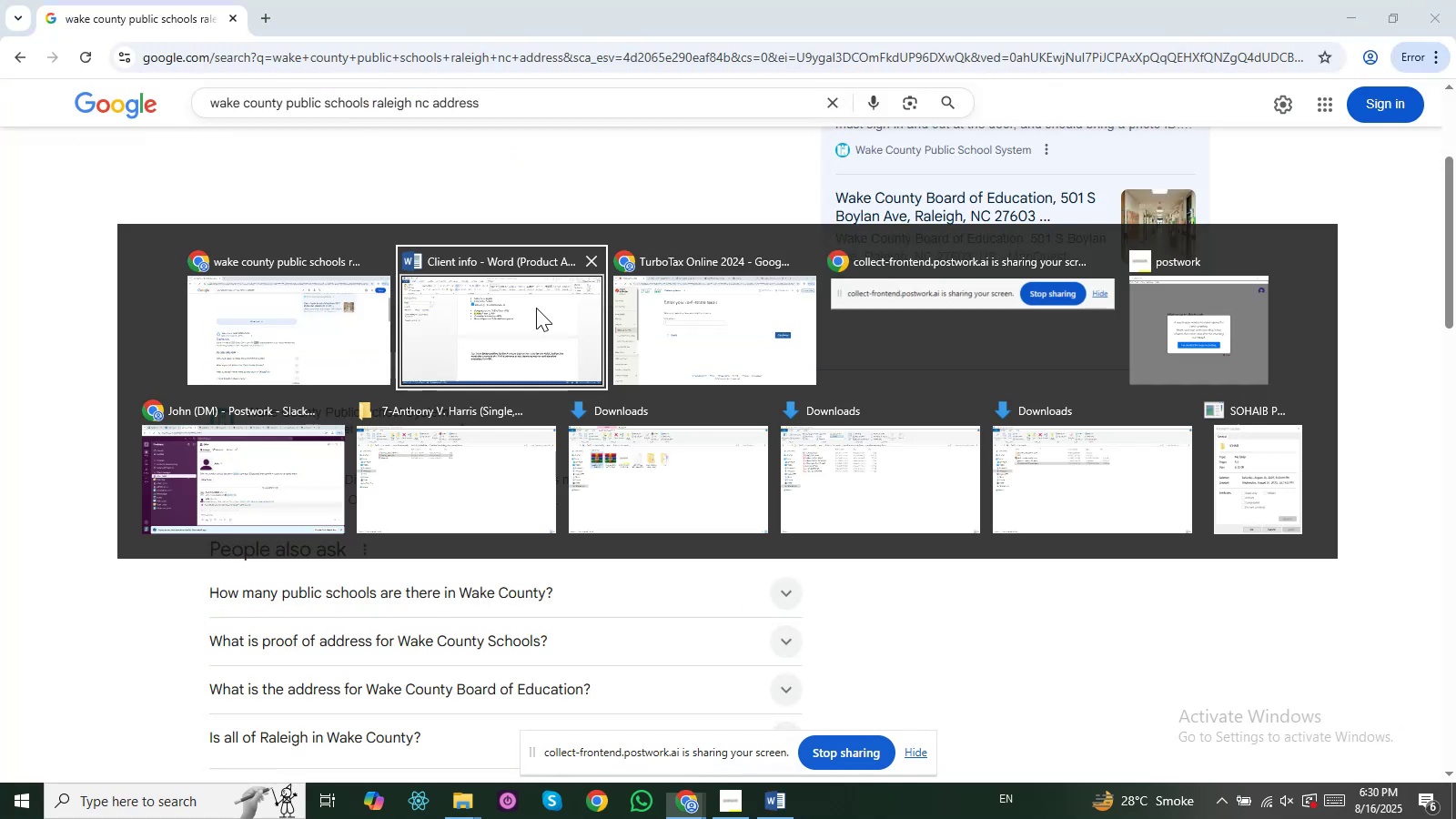 
key(Alt+Tab)
 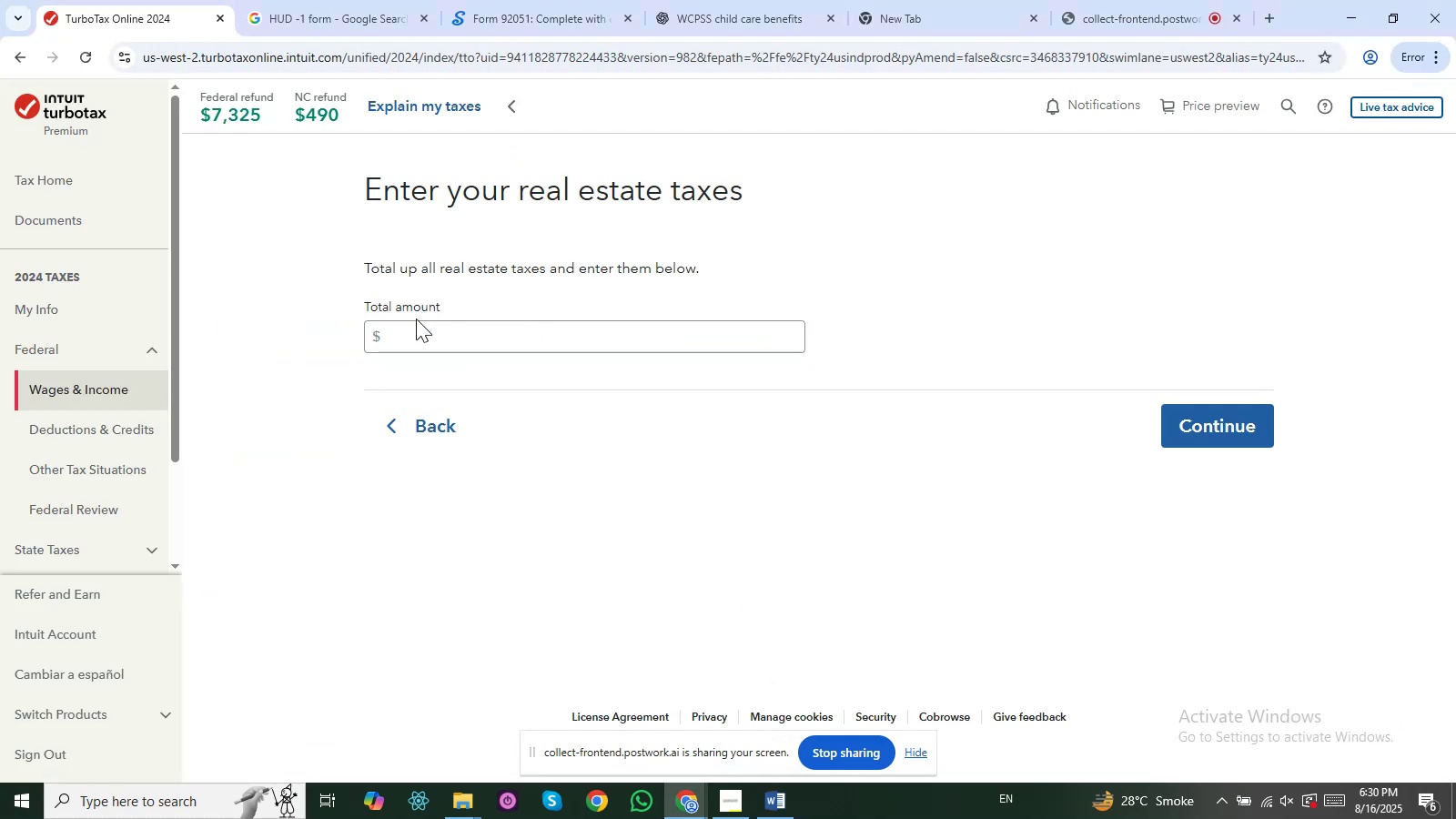 
left_click([420, 338])
 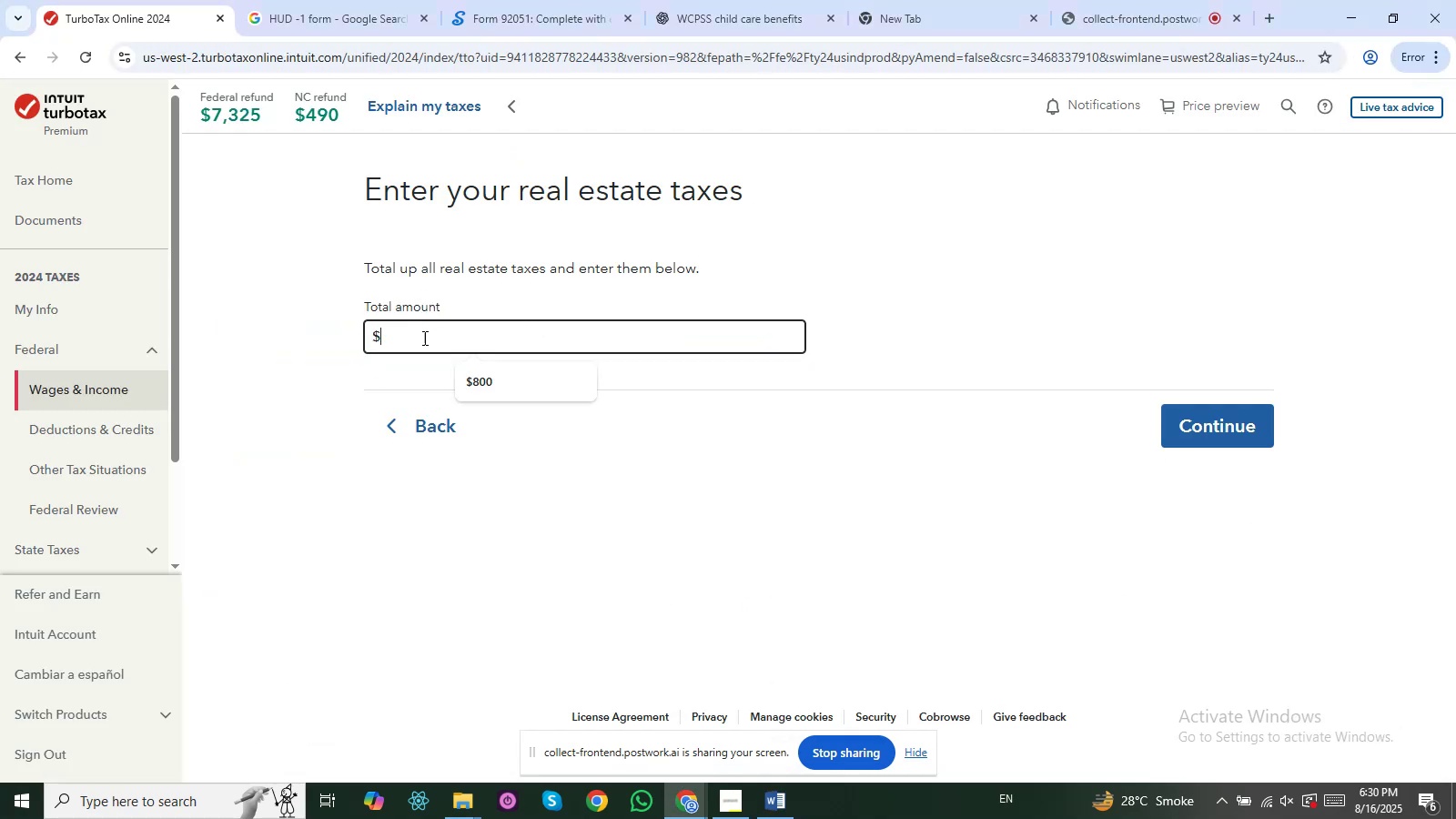 
key(Control+V)
 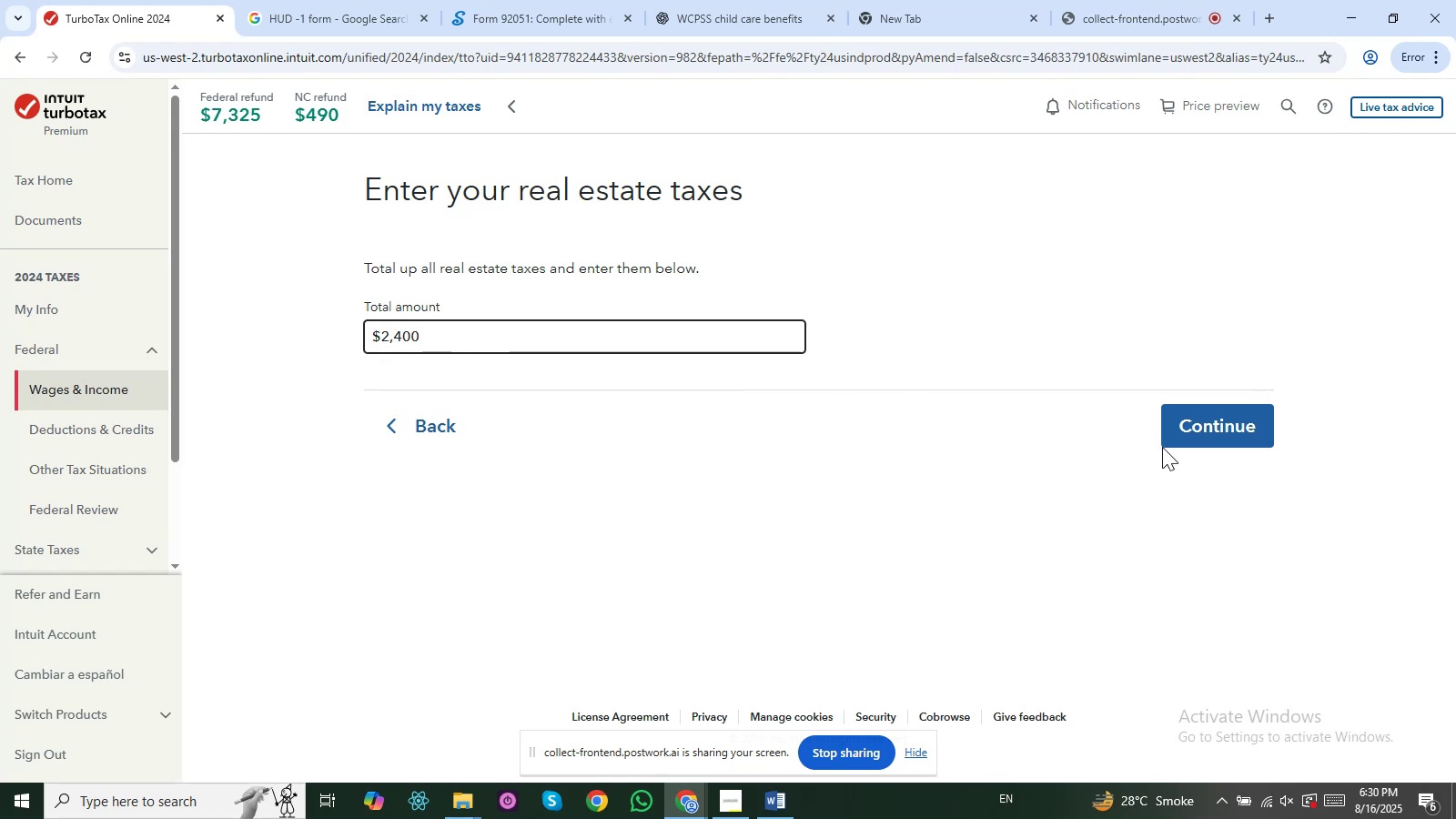 
left_click([1208, 430])
 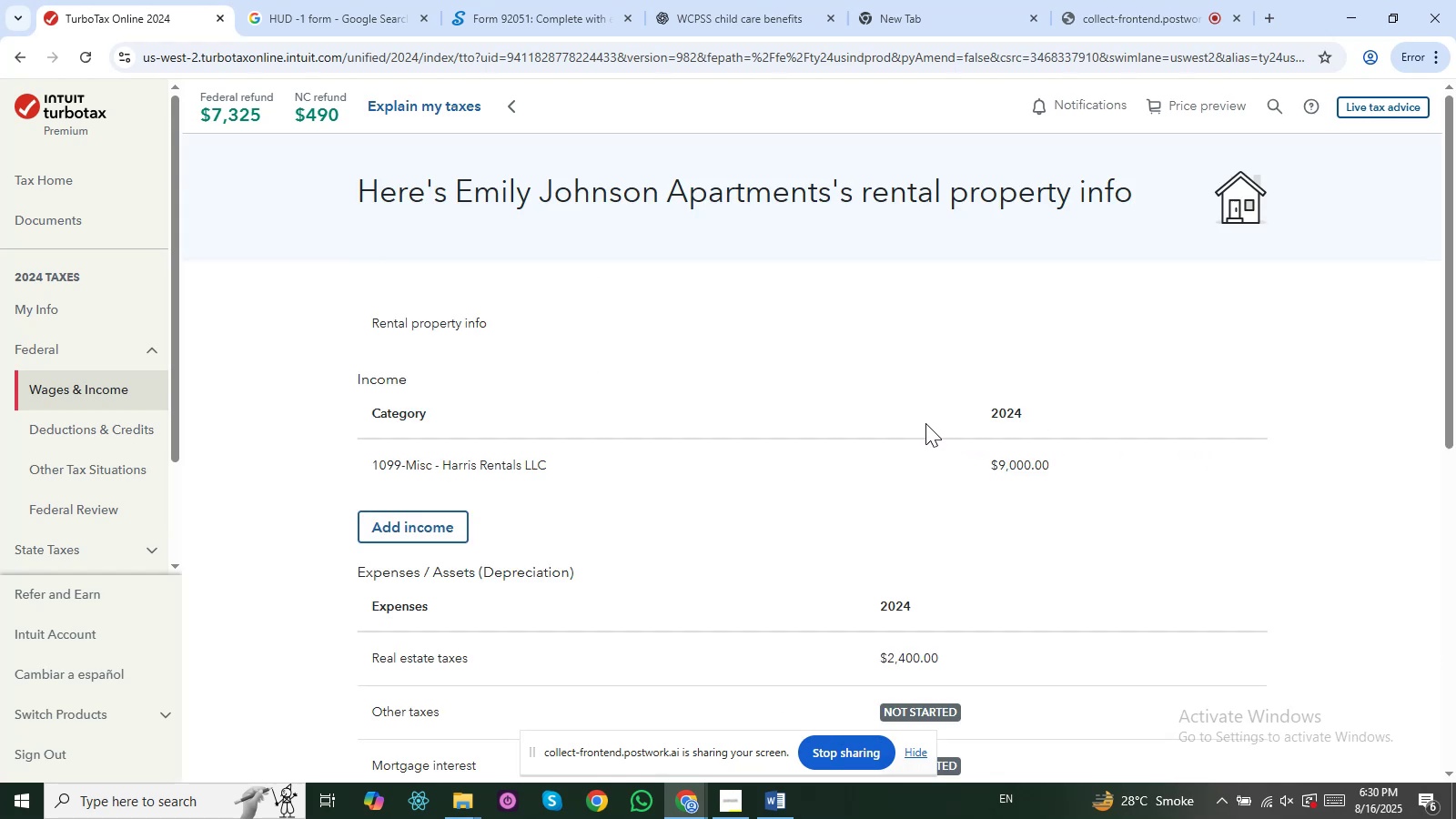 
left_click_drag(start_coordinate=[1455, 374], to_coordinate=[1455, 450])
 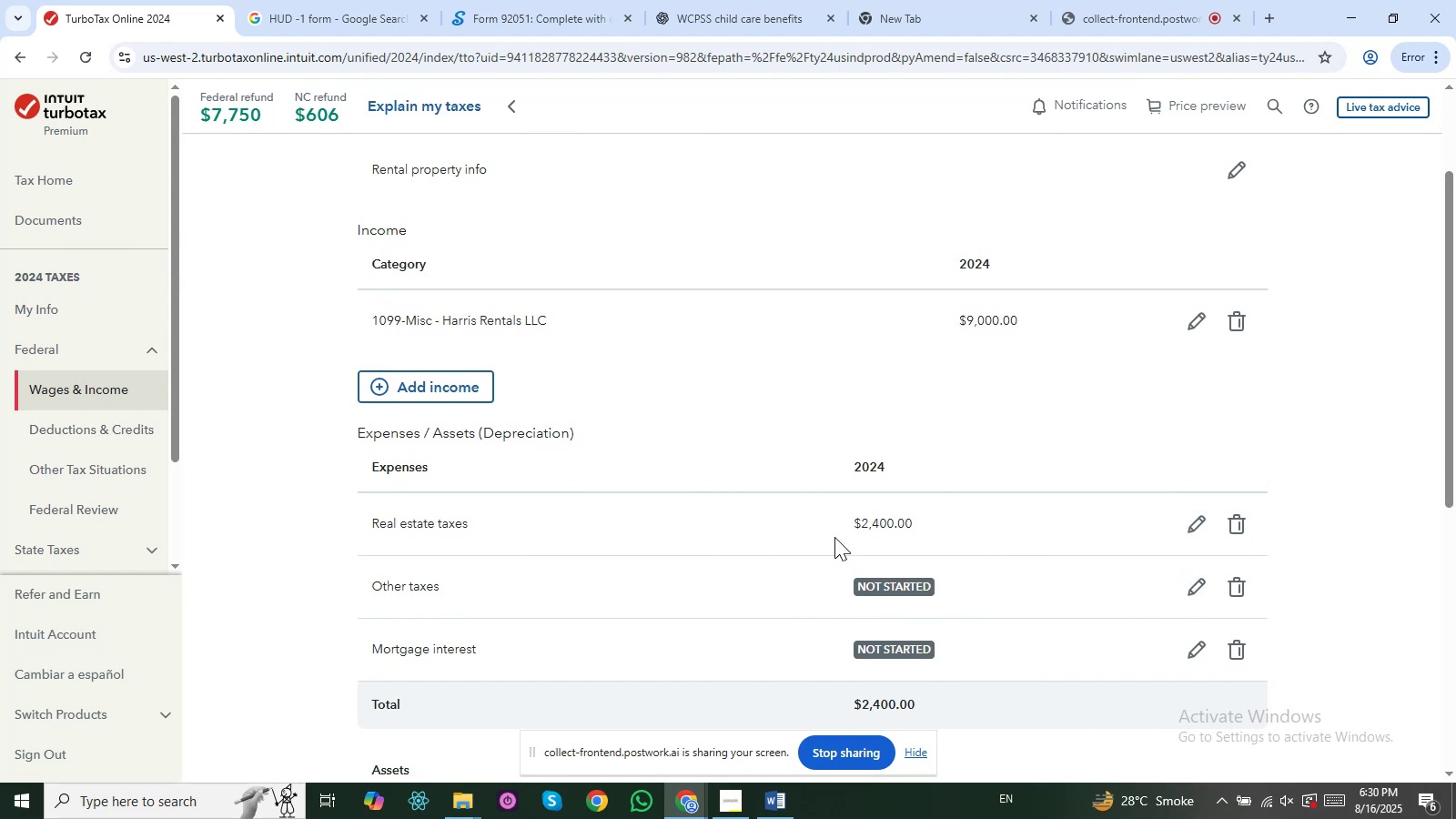 
wait(7.73)
 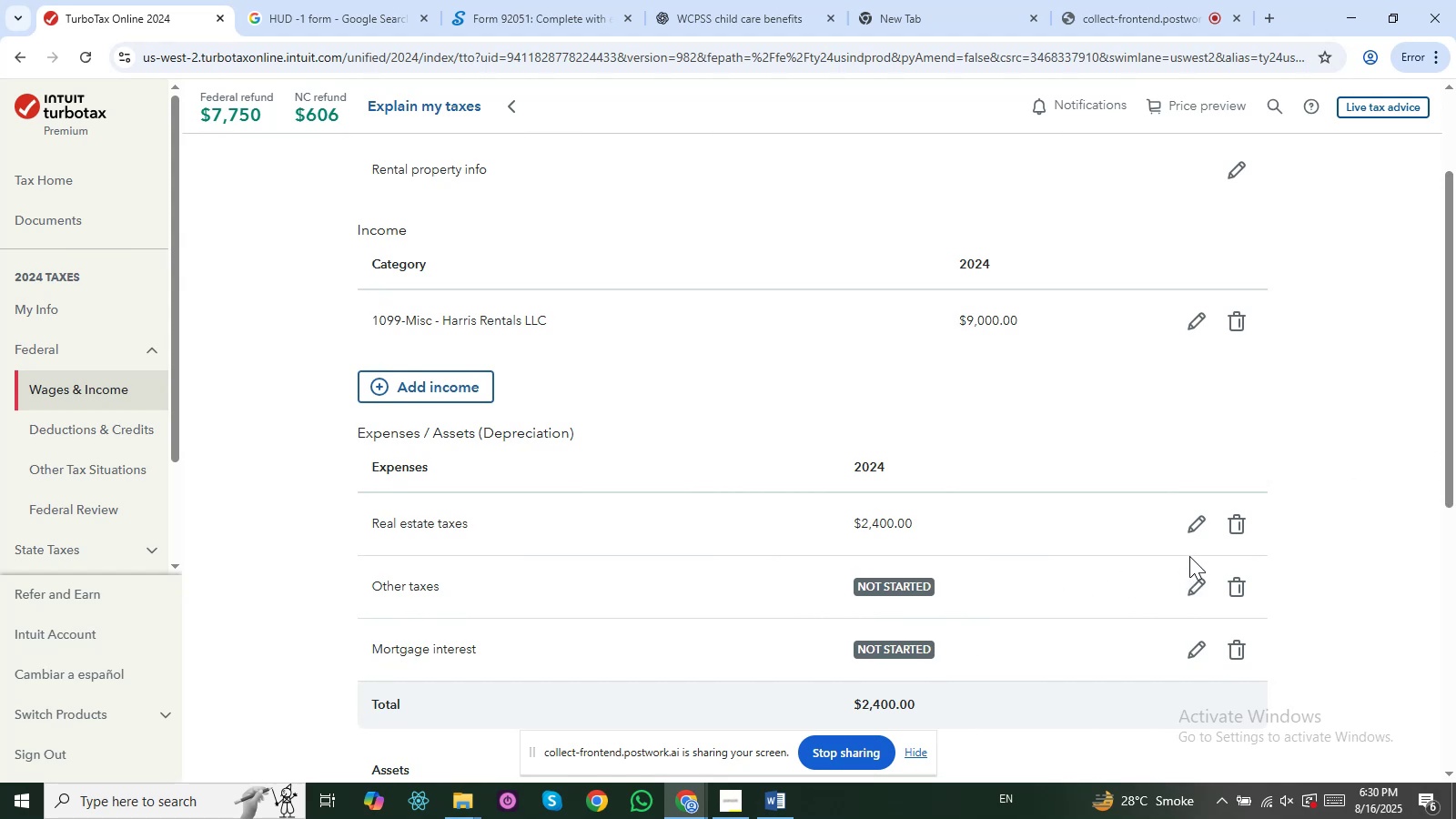 
left_click([1202, 579])
 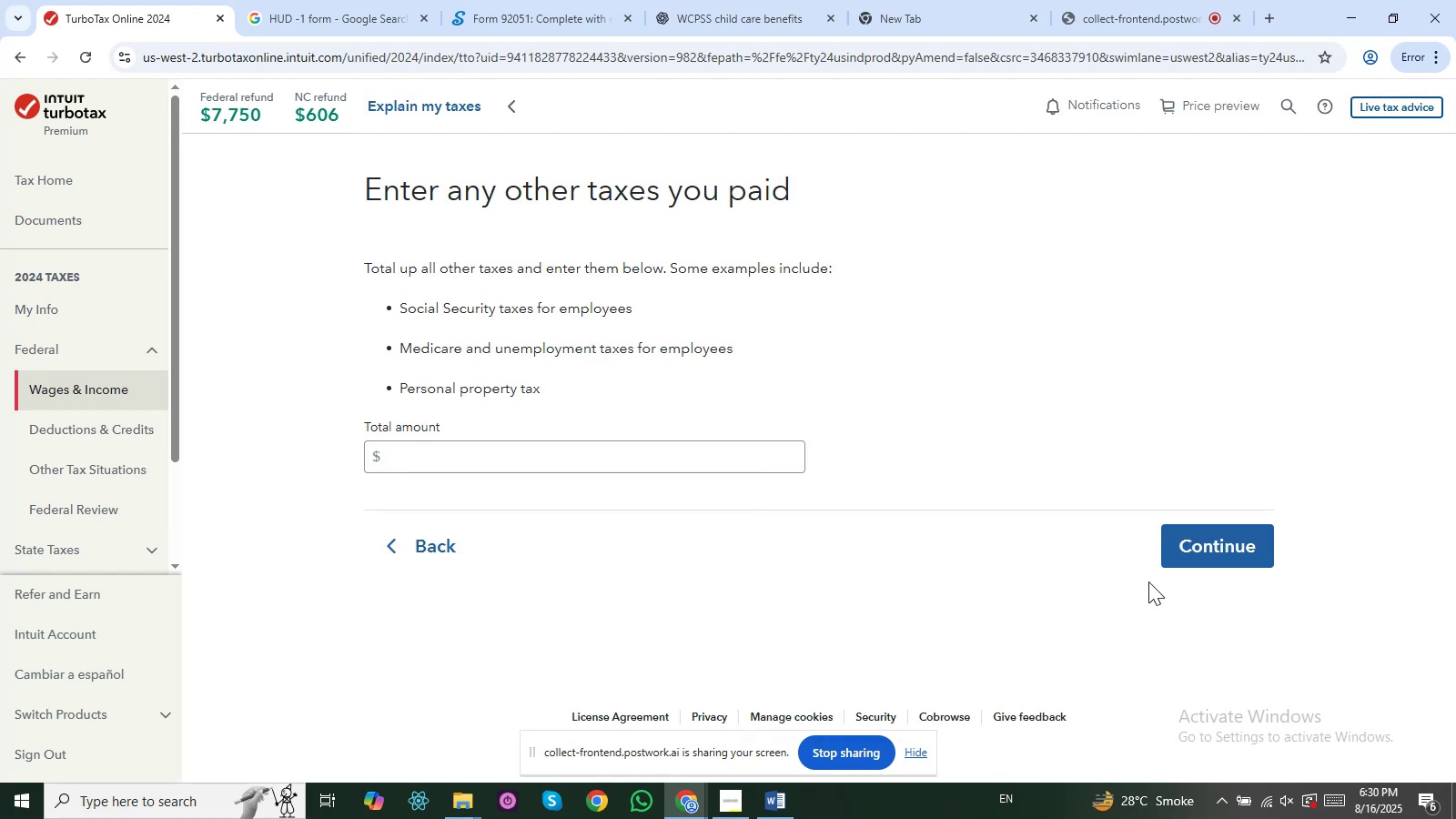 
left_click([668, 464])
 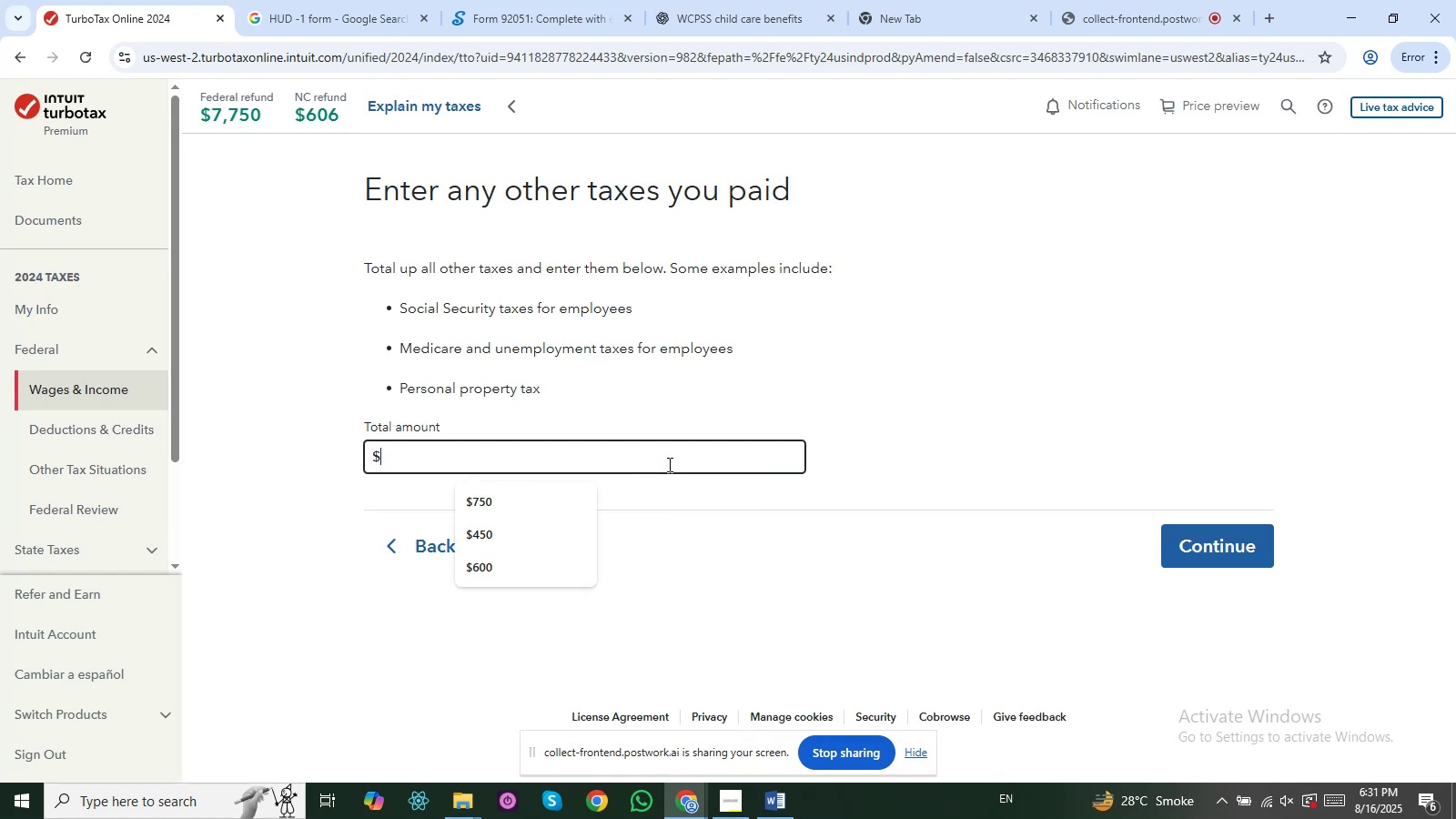 
key(Alt+AltLeft)
 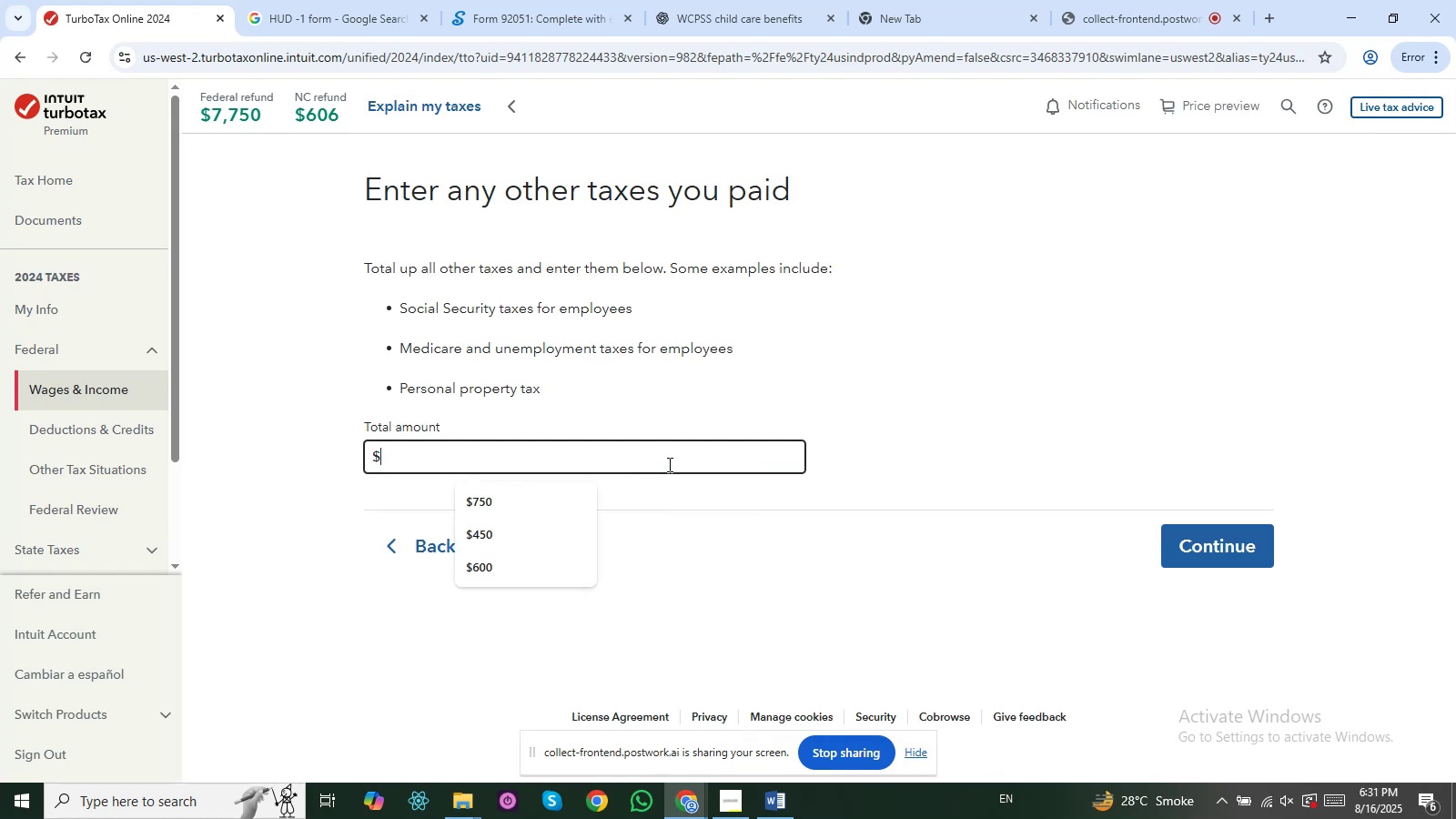 
key(Alt+Tab)
 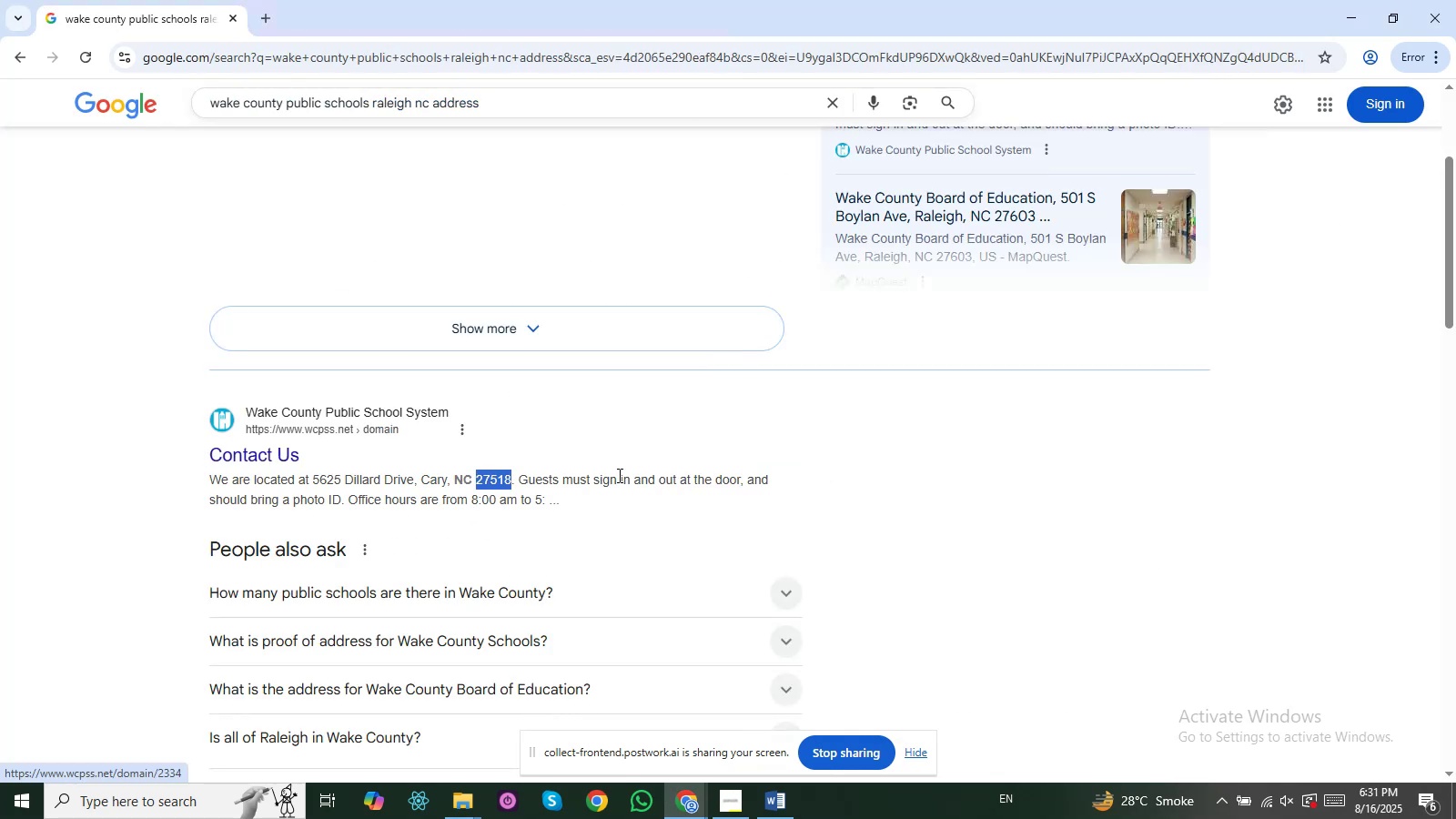 
key(Alt+AltLeft)
 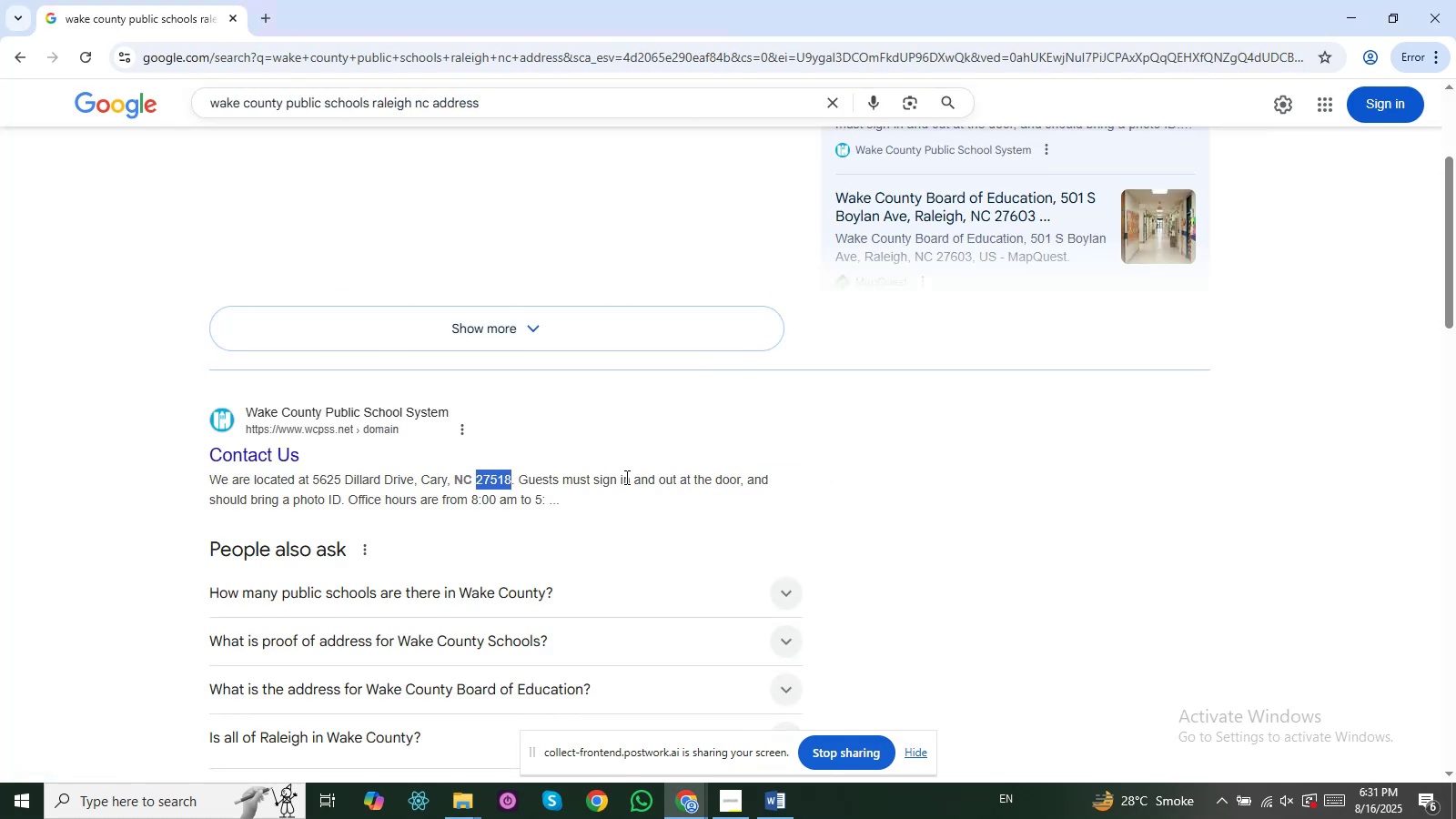 
key(Alt+Tab)
 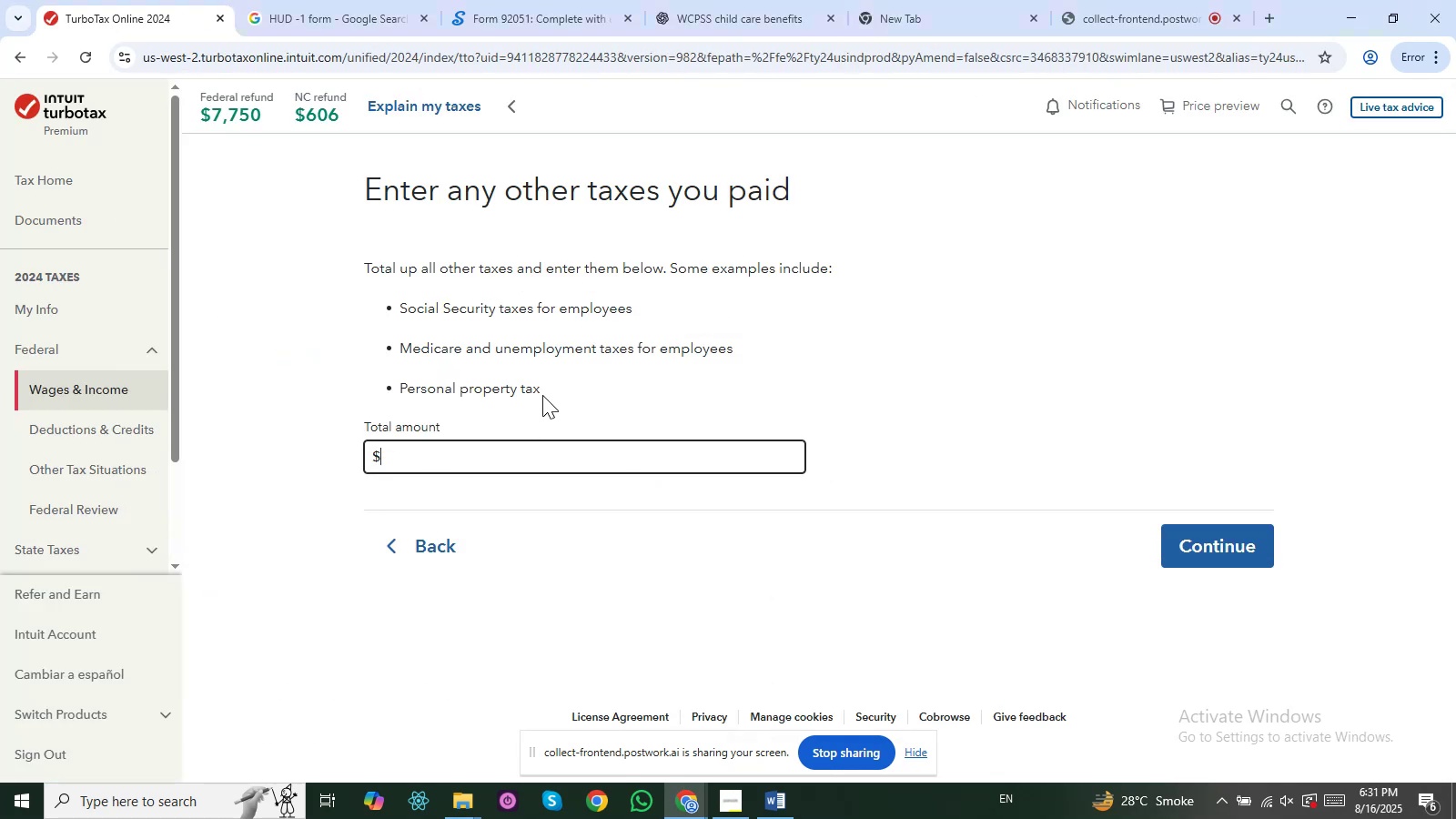 
wait(6.87)
 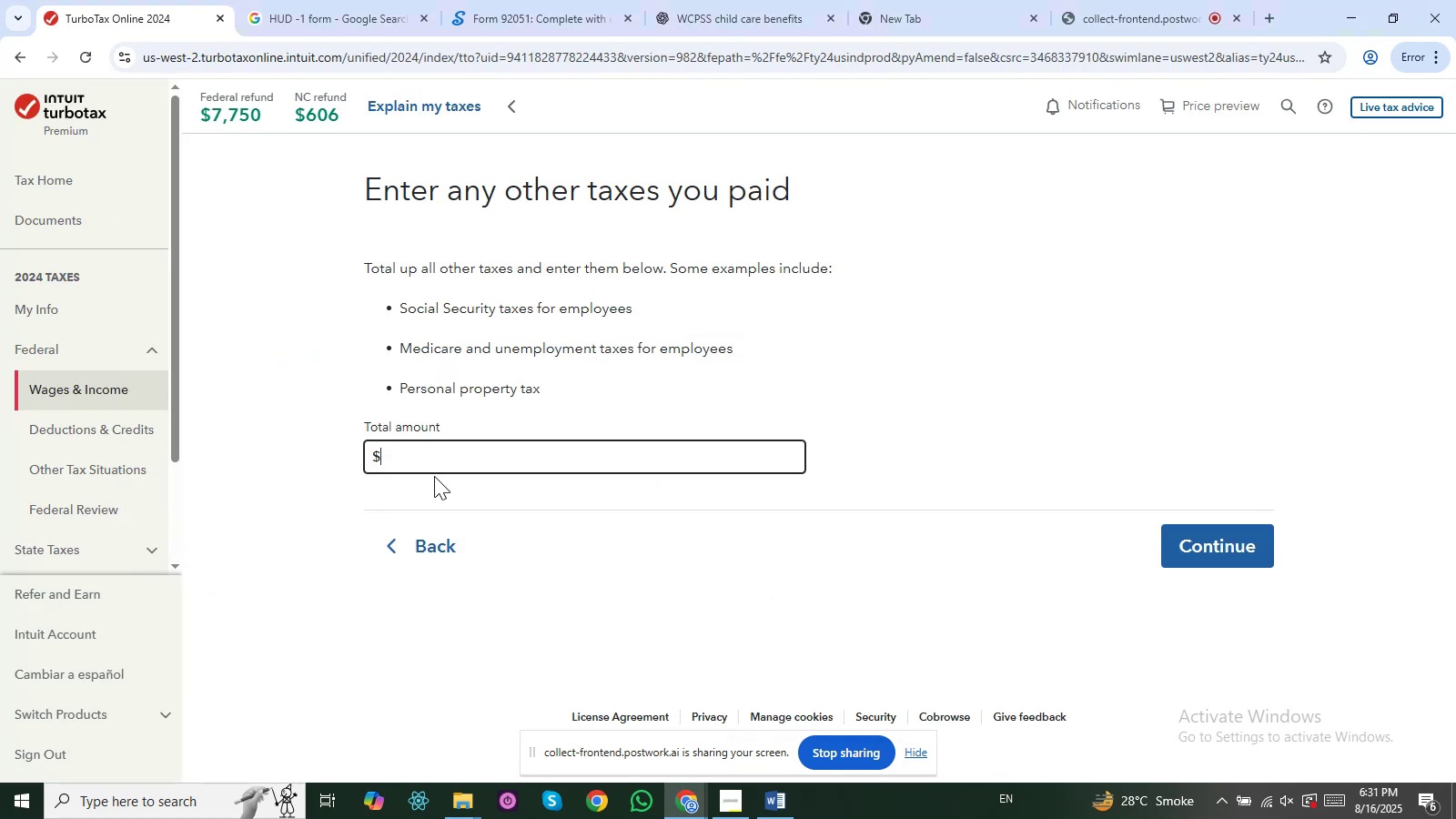 
left_click_drag(start_coordinate=[543, 393], to_coordinate=[401, 388])
 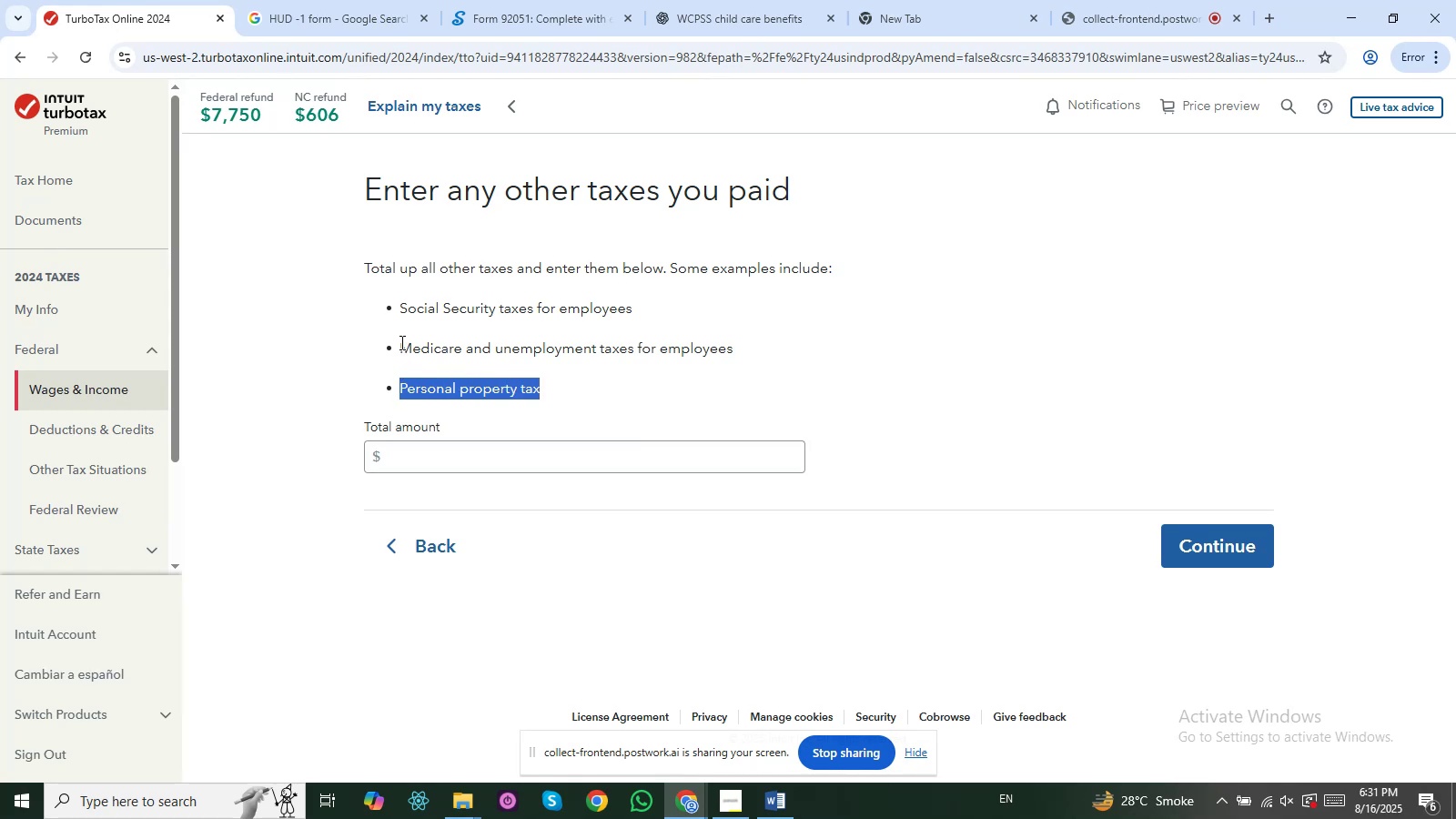 
left_click_drag(start_coordinate=[402, 337], to_coordinate=[657, 357])
 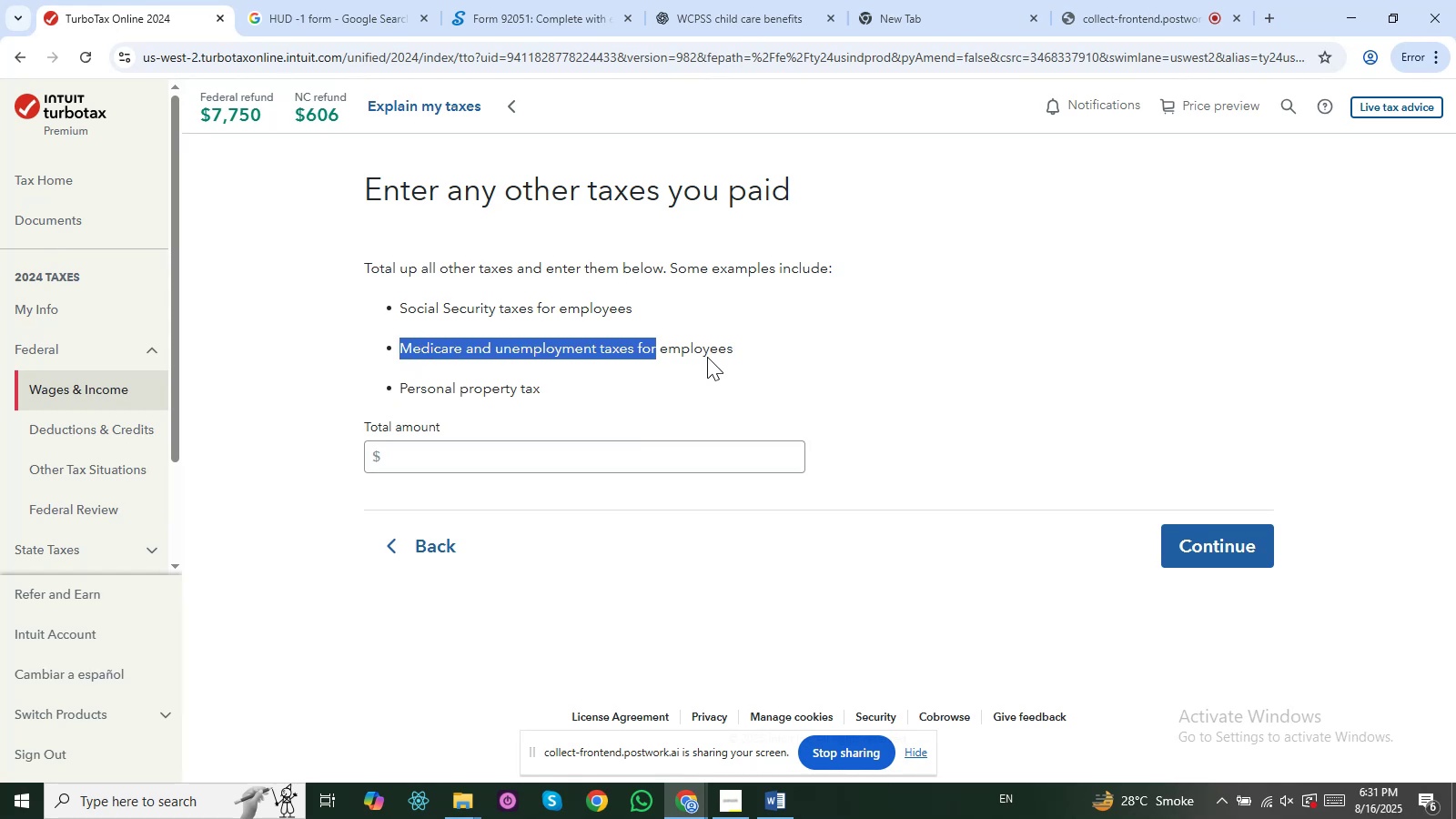 
left_click([707, 357])
 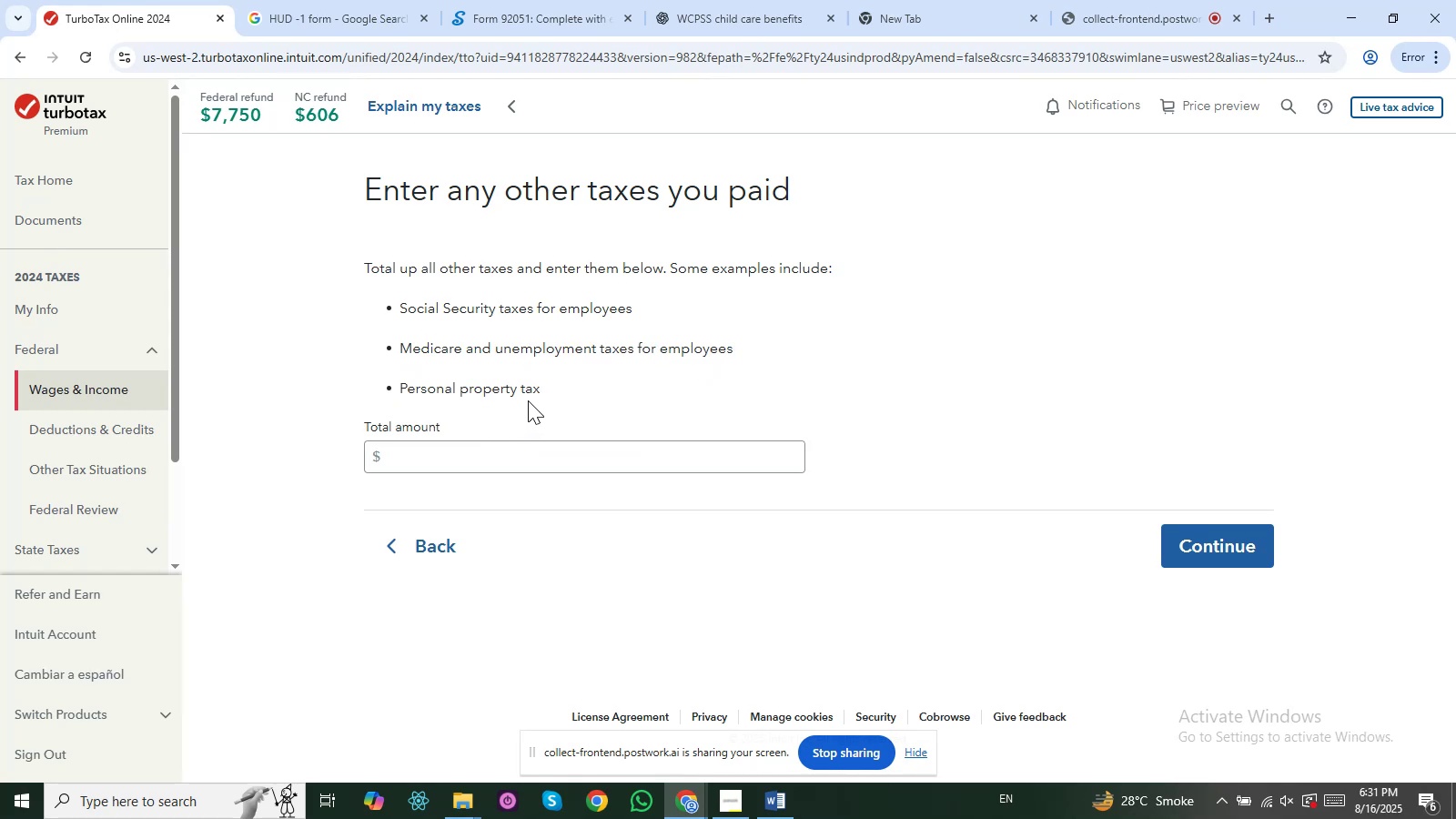 
left_click_drag(start_coordinate=[381, 268], to_coordinate=[511, 275])
 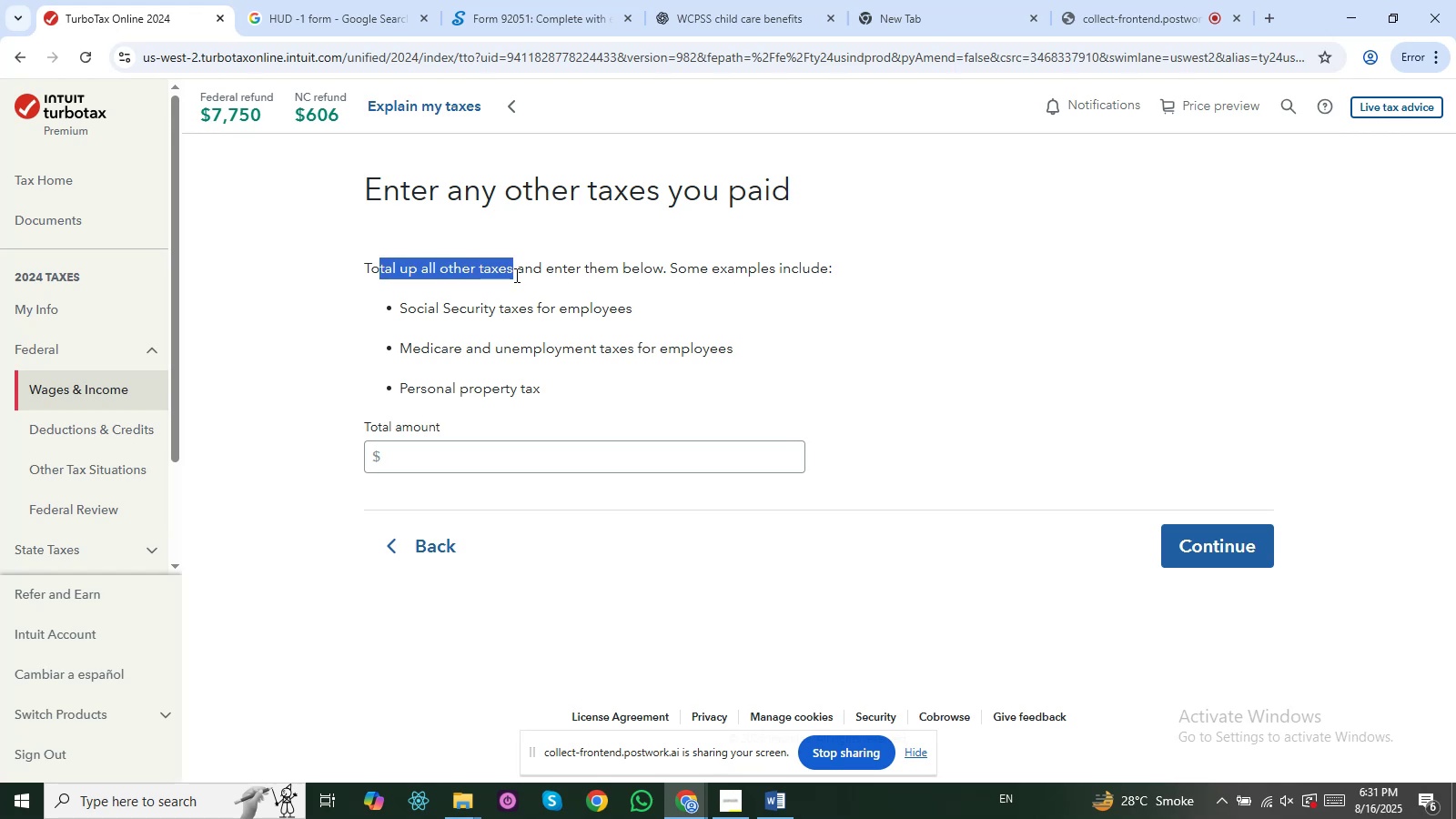 
left_click([515, 275])
 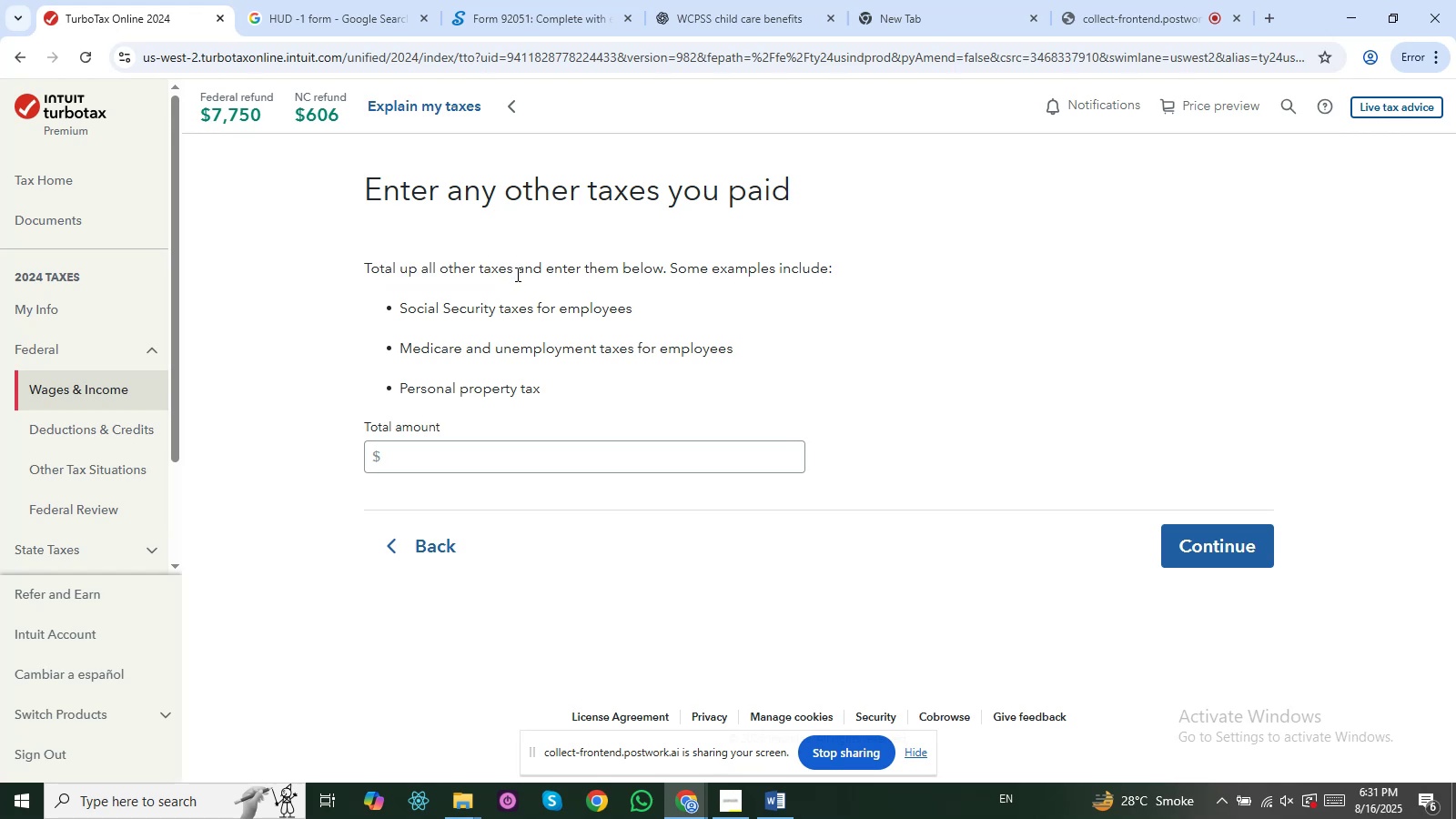 
left_click_drag(start_coordinate=[516, 274], to_coordinate=[433, 271])
 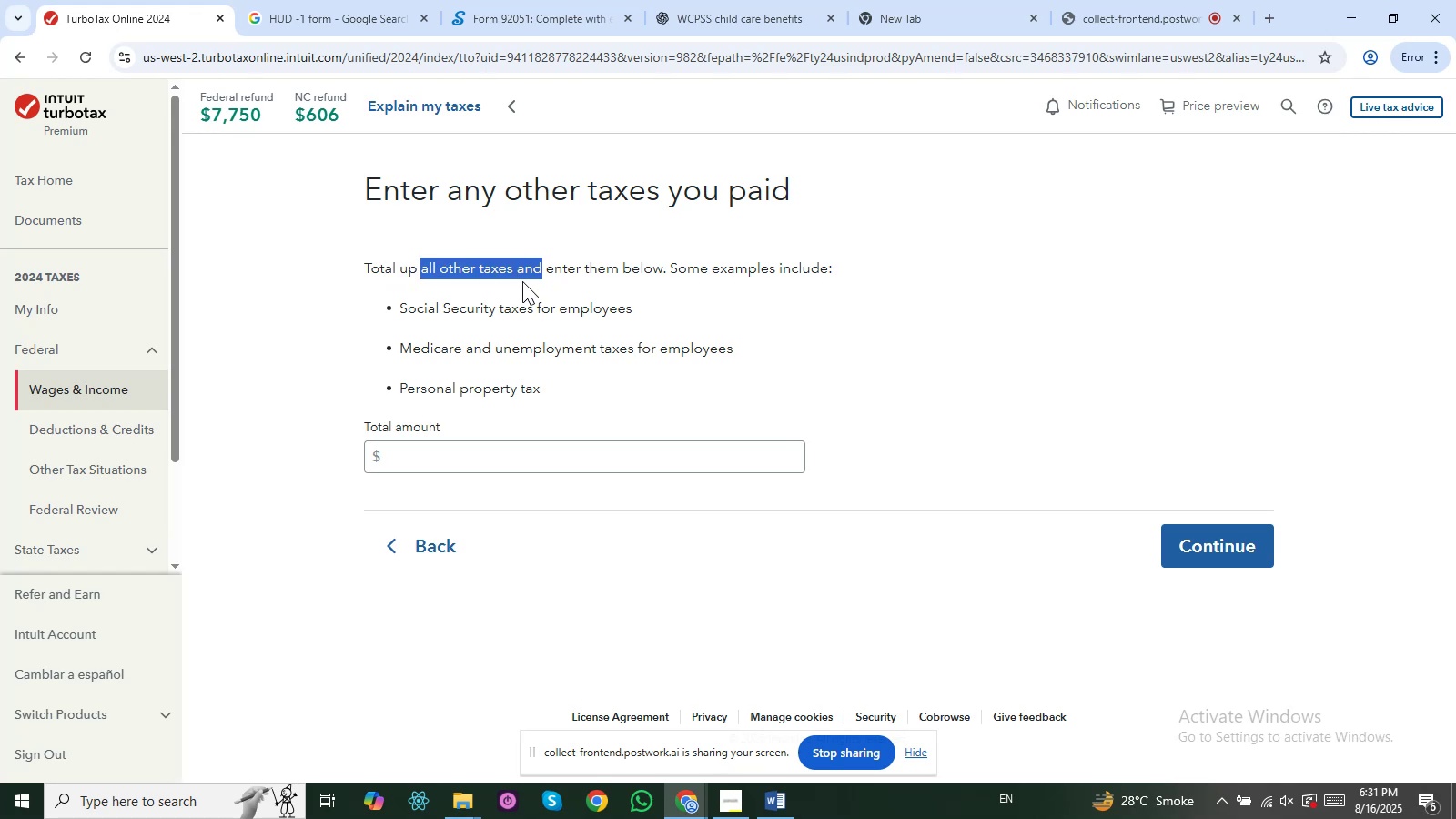 
left_click([522, 281])
 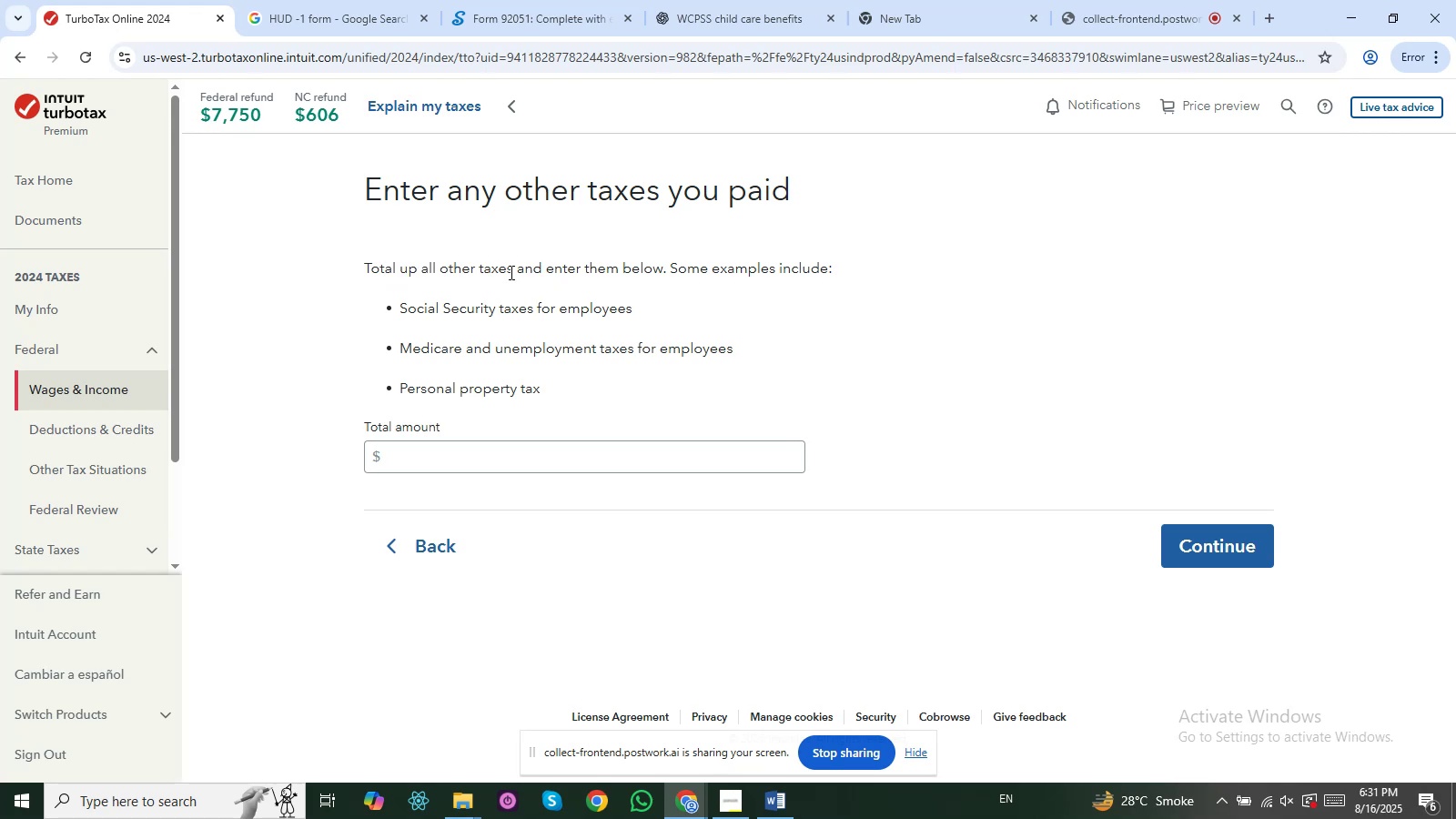 
left_click_drag(start_coordinate=[510, 272], to_coordinate=[462, 271])
 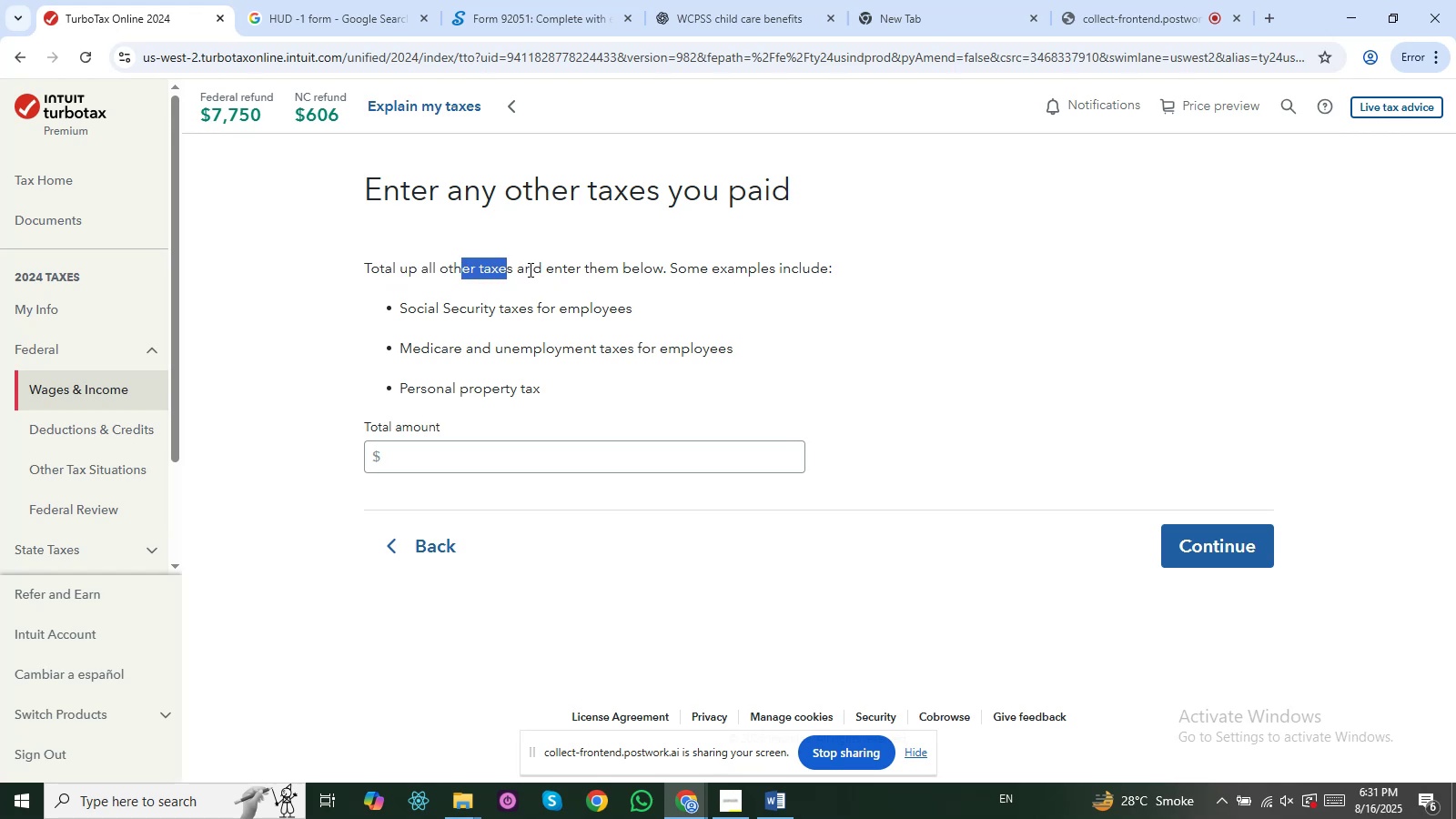 
left_click_drag(start_coordinate=[529, 269], to_coordinate=[612, 270])
 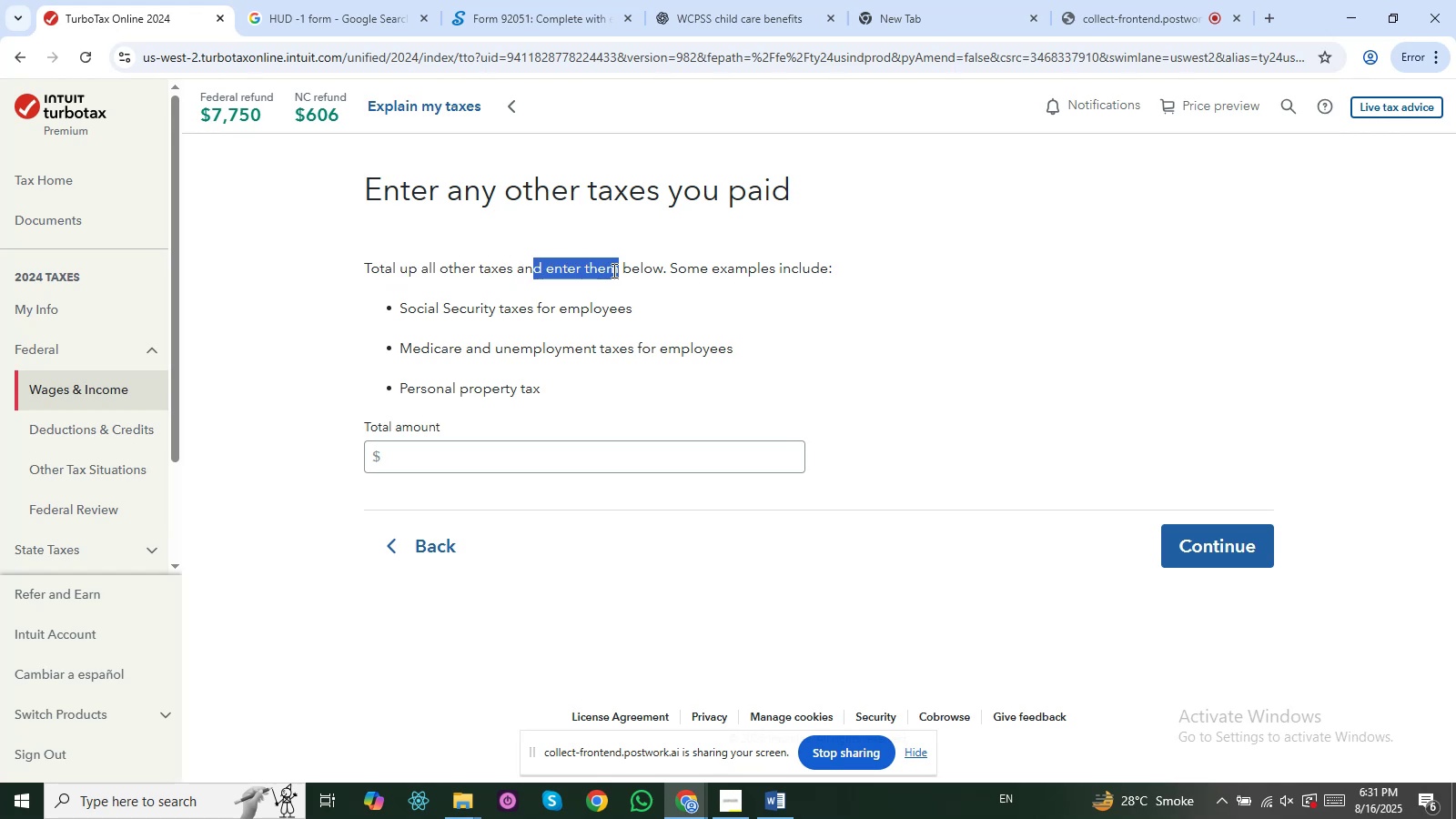 
left_click([612, 270])
 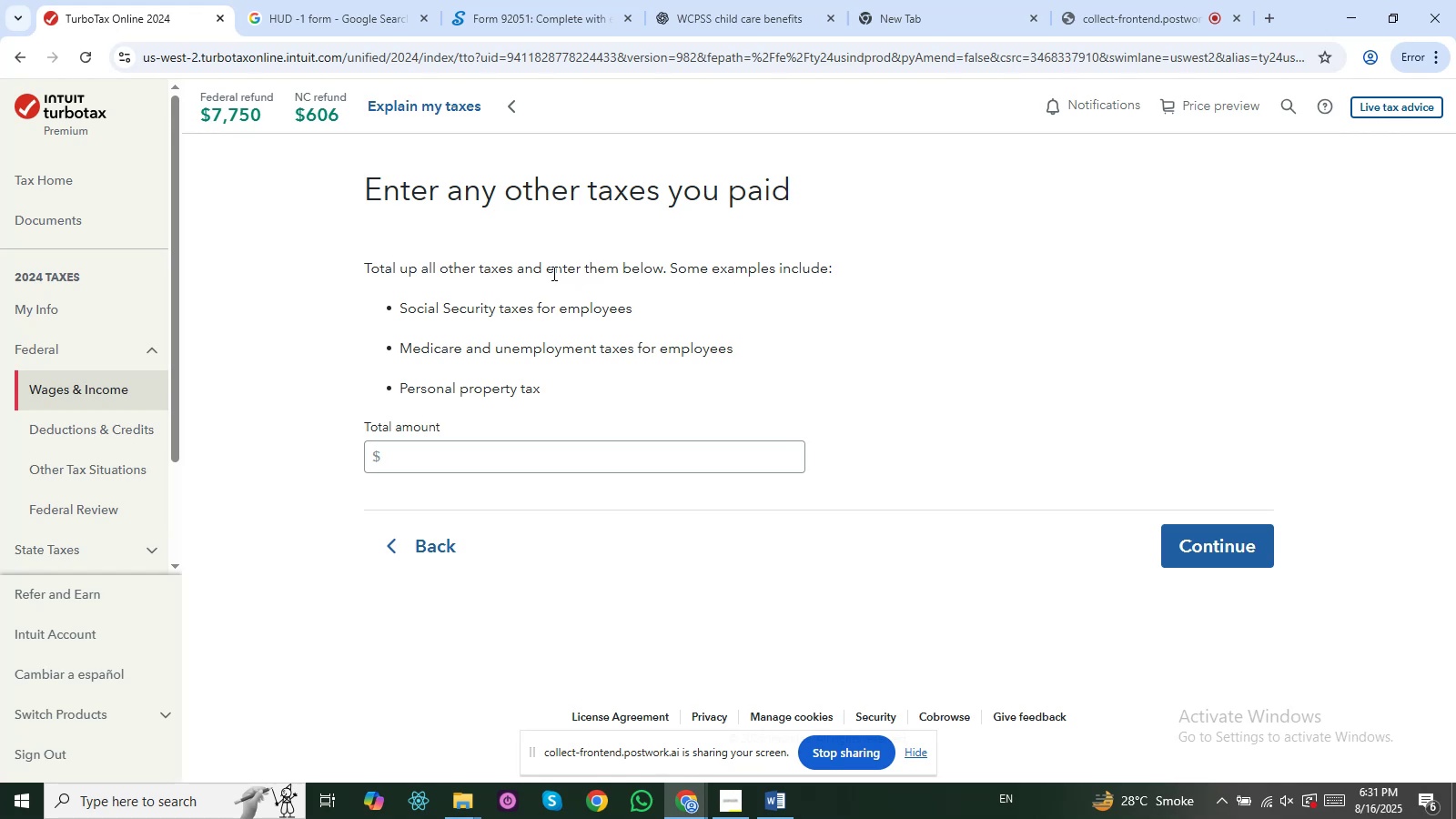 
left_click_drag(start_coordinate=[547, 271], to_coordinate=[699, 278])
 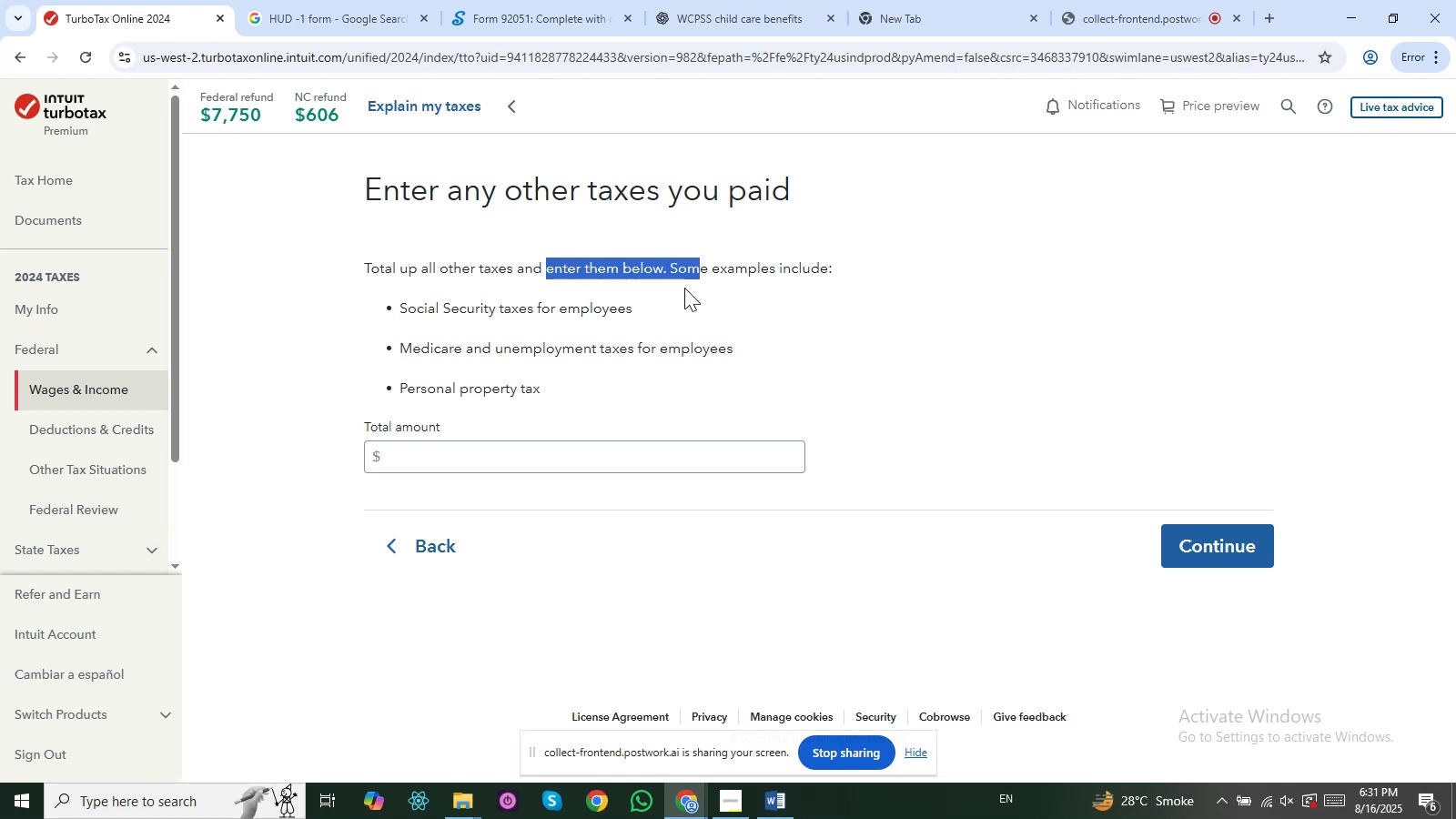 
left_click([556, 317])
 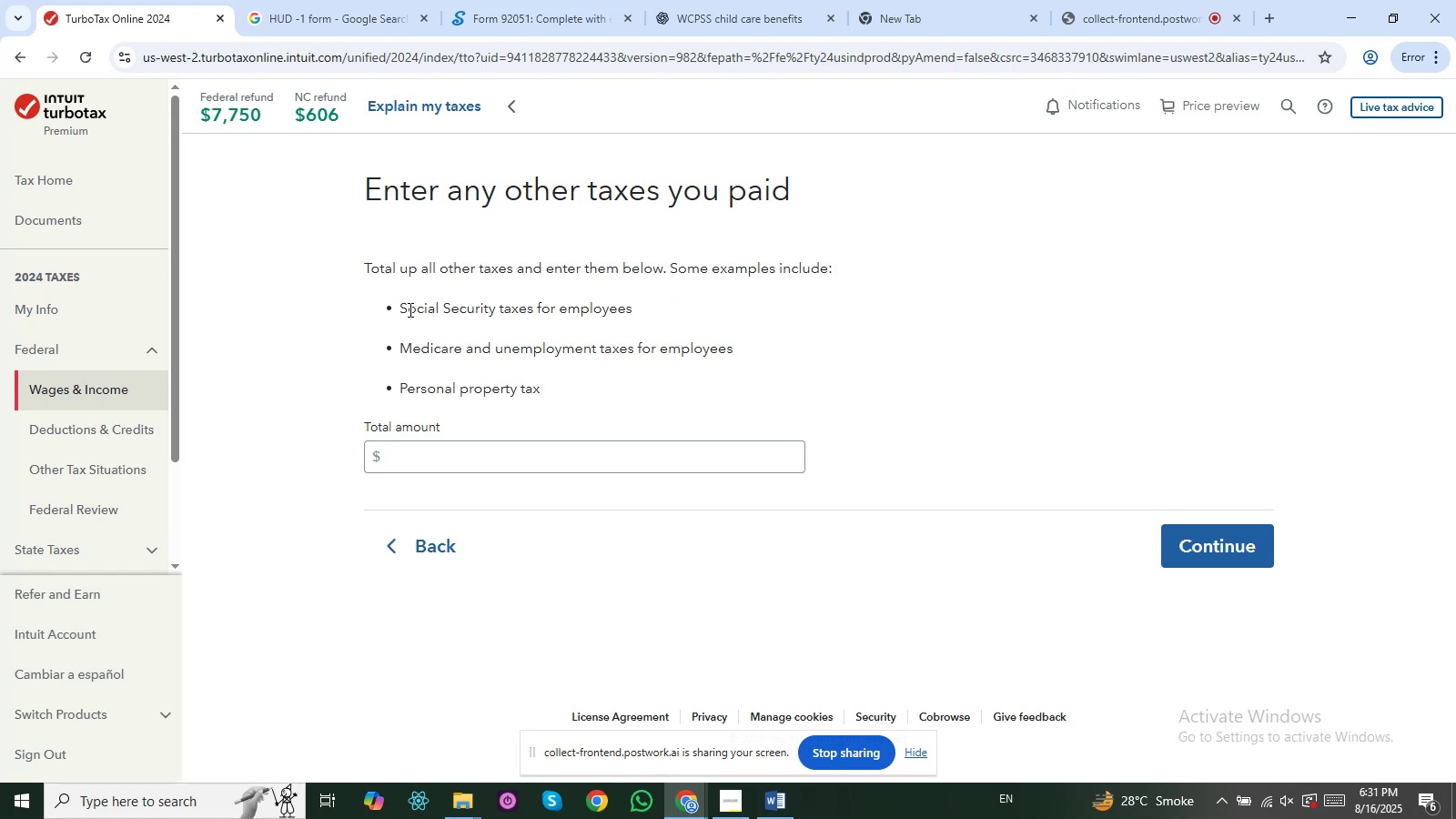 
left_click_drag(start_coordinate=[407, 308], to_coordinate=[445, 308])
 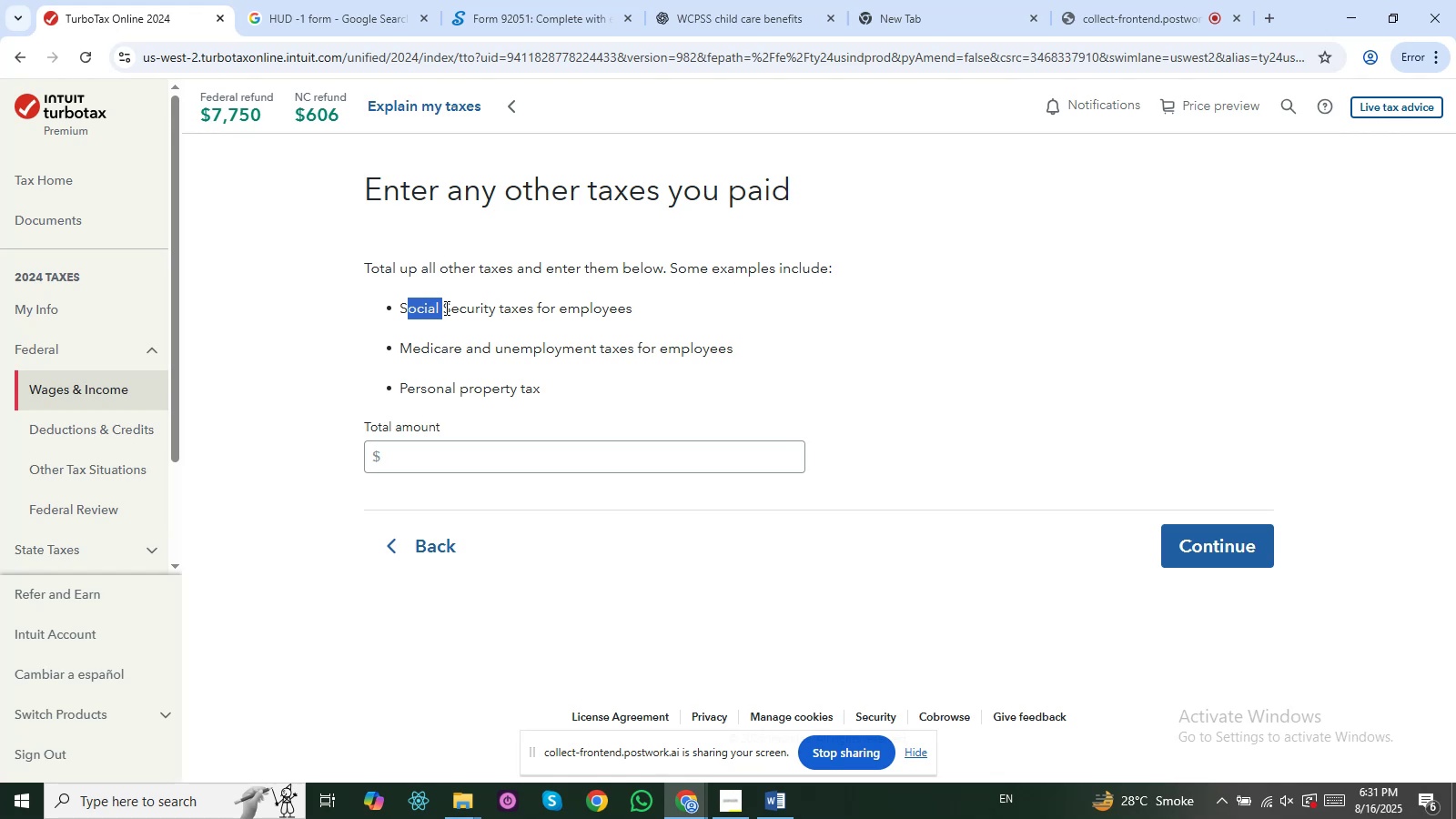 
left_click([470, 308])
 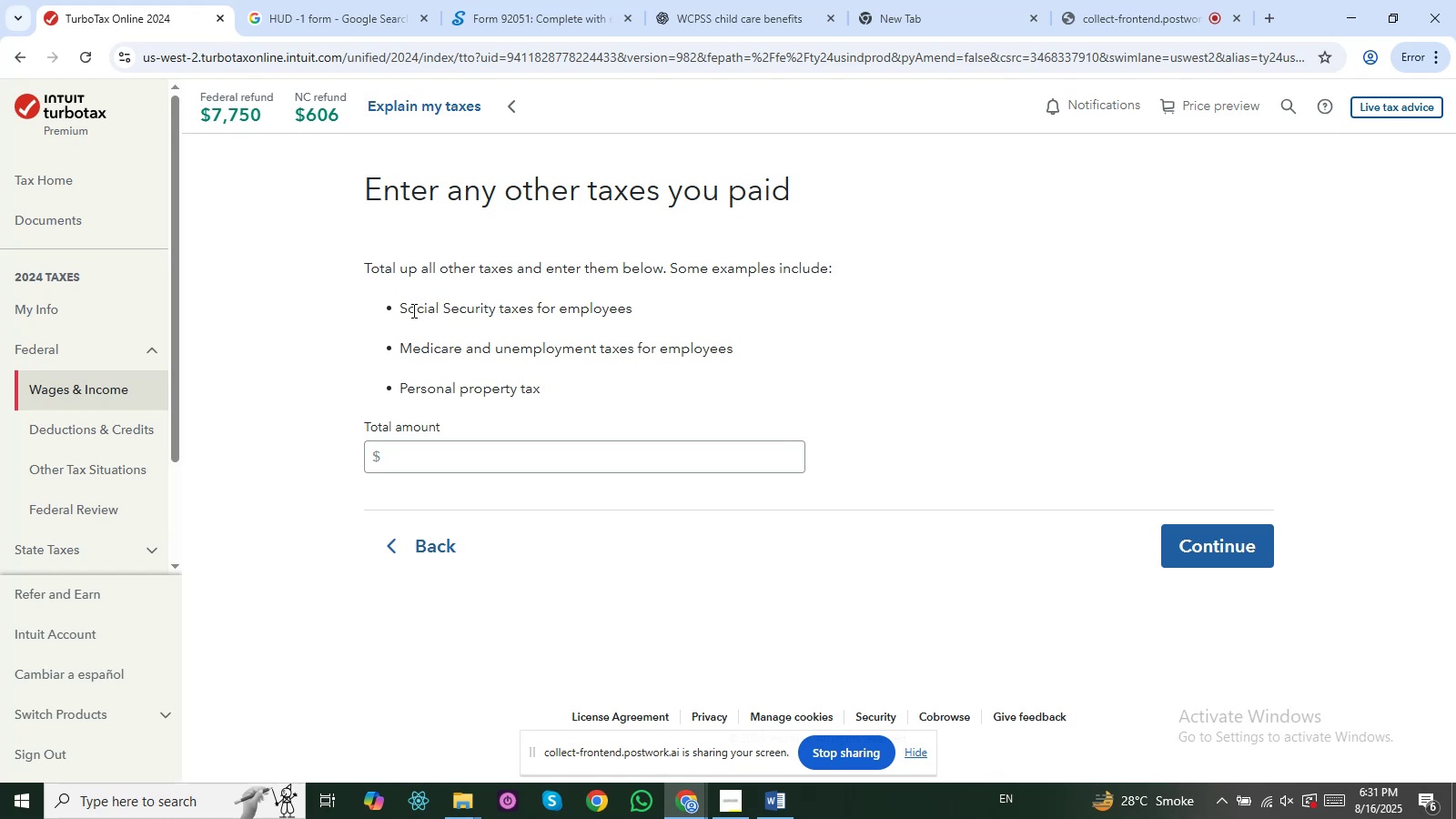 
left_click_drag(start_coordinate=[409, 305], to_coordinate=[439, 311])
 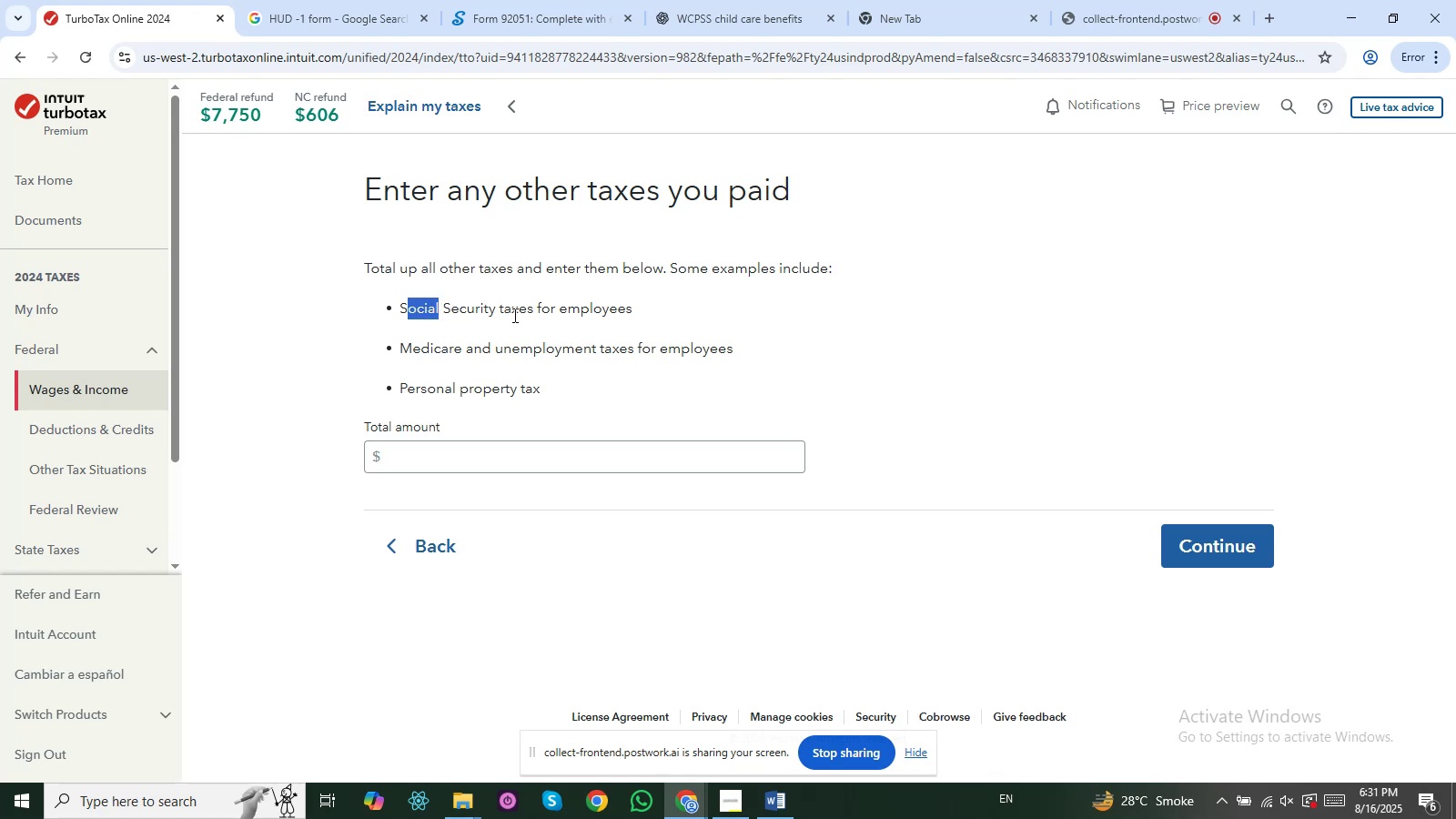 
left_click([511, 311])
 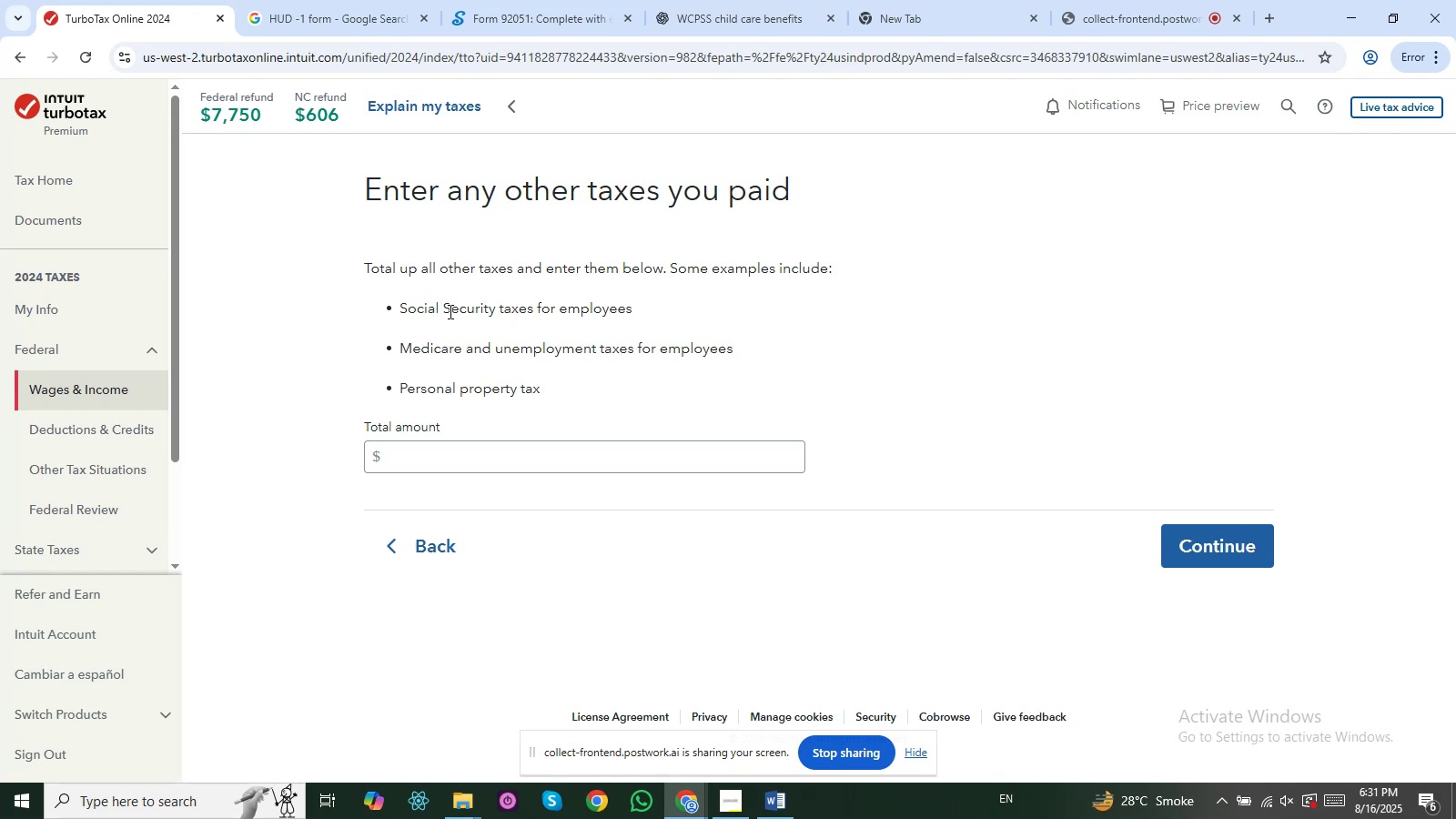 
left_click_drag(start_coordinate=[449, 311], to_coordinate=[484, 317])
 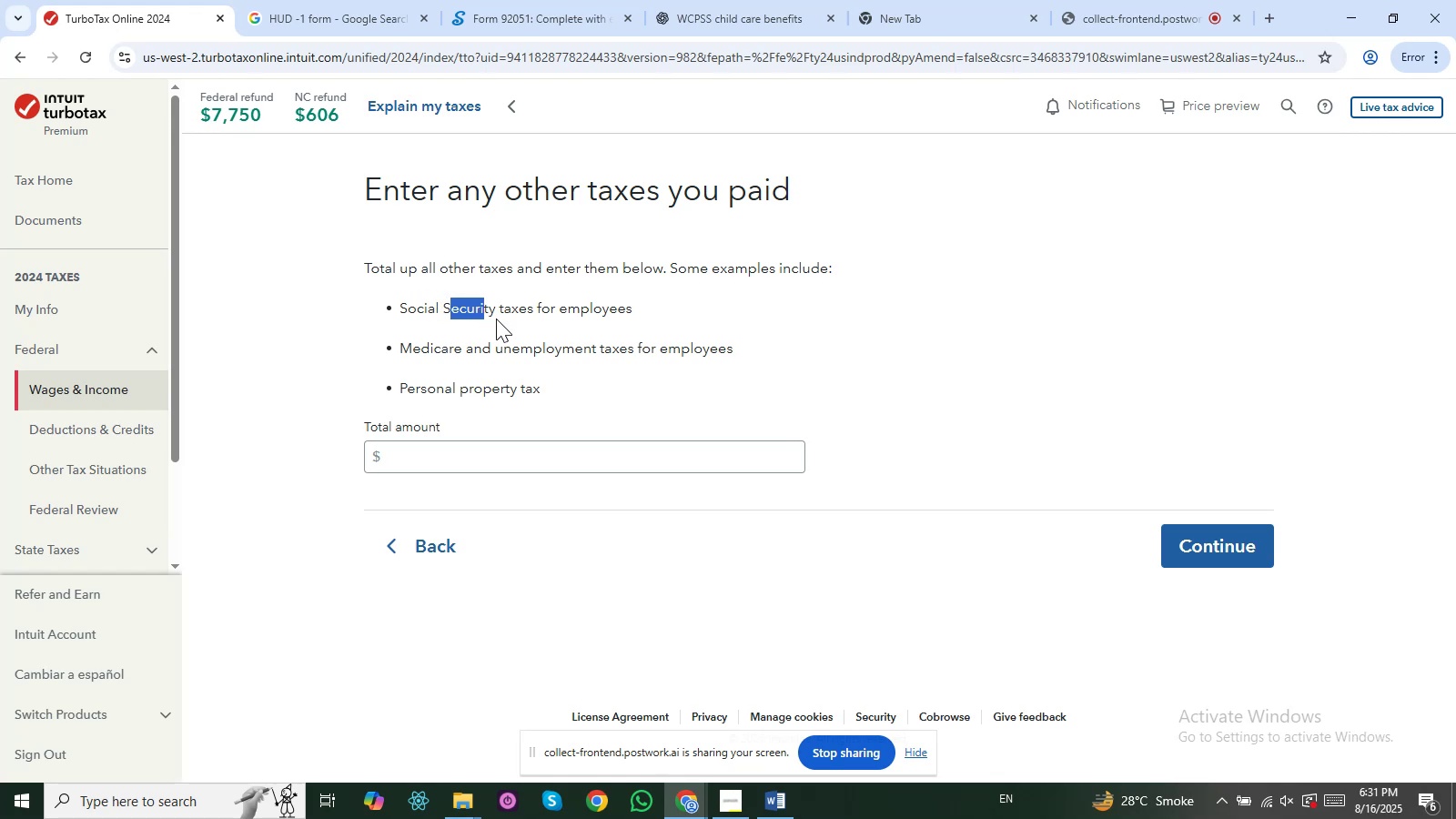 
left_click([496, 318])
 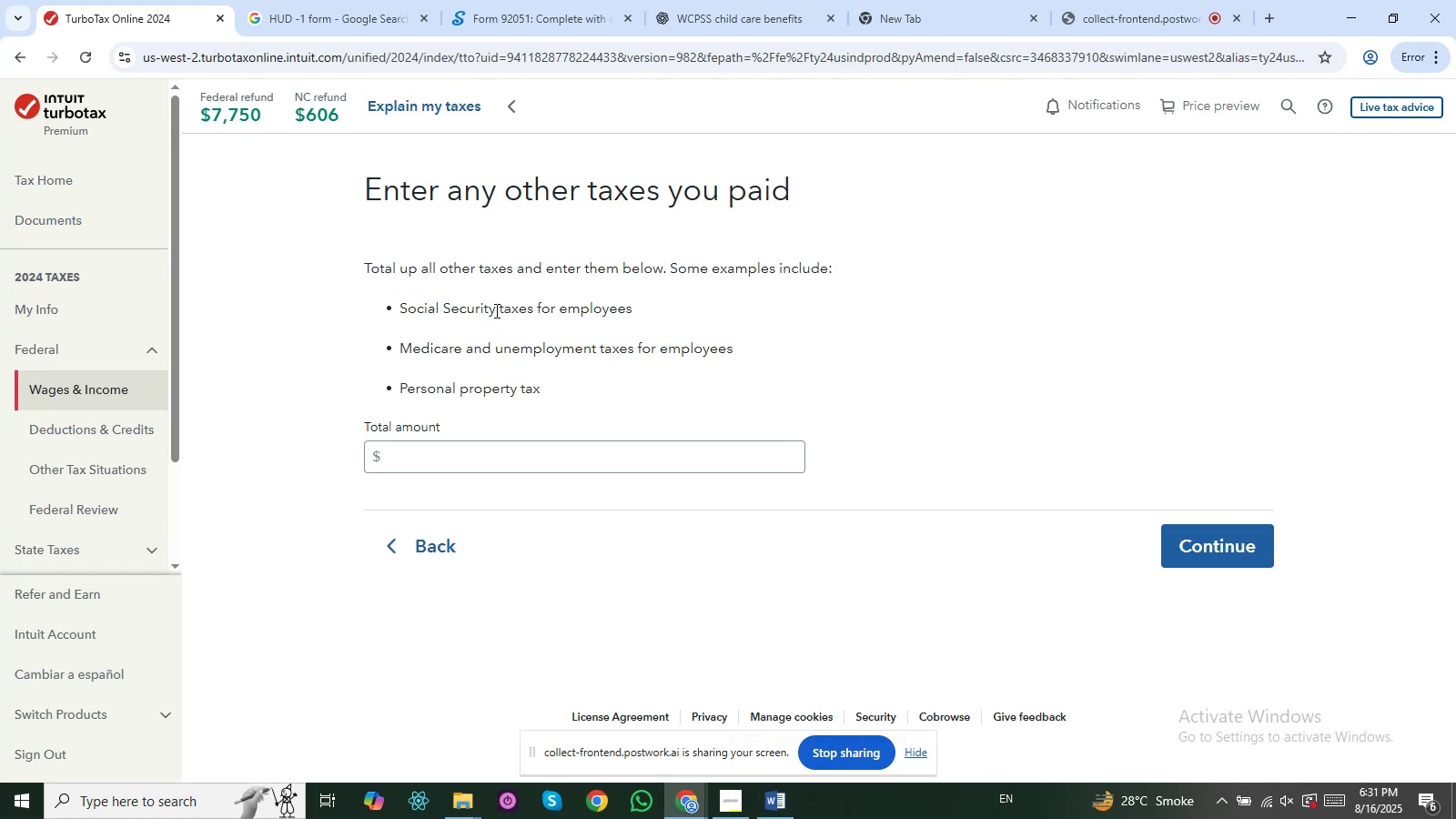 
left_click_drag(start_coordinate=[495, 310], to_coordinate=[451, 309])
 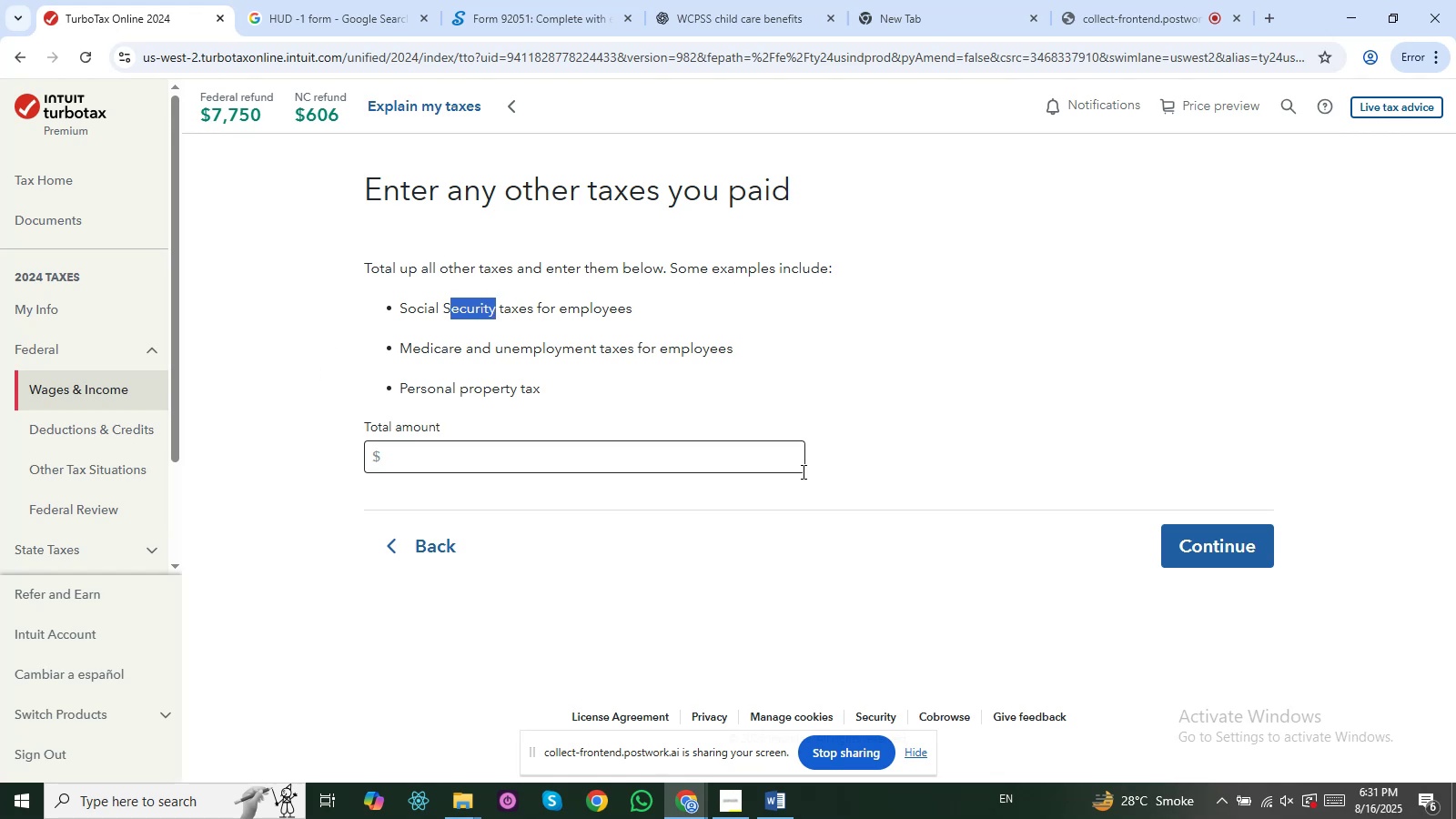 
left_click_drag(start_coordinate=[423, 349], to_coordinate=[493, 348])
 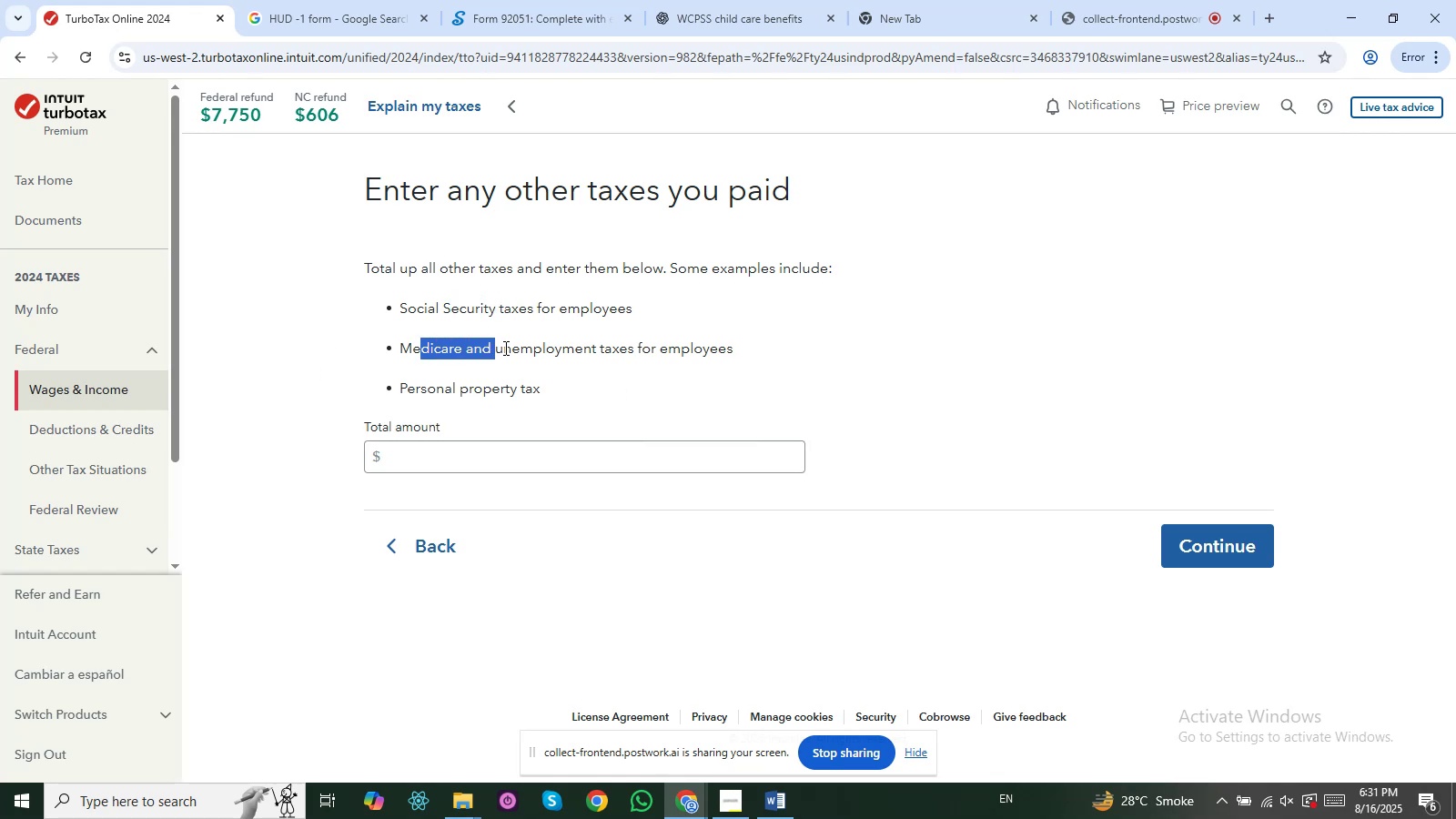 
left_click([504, 348])
 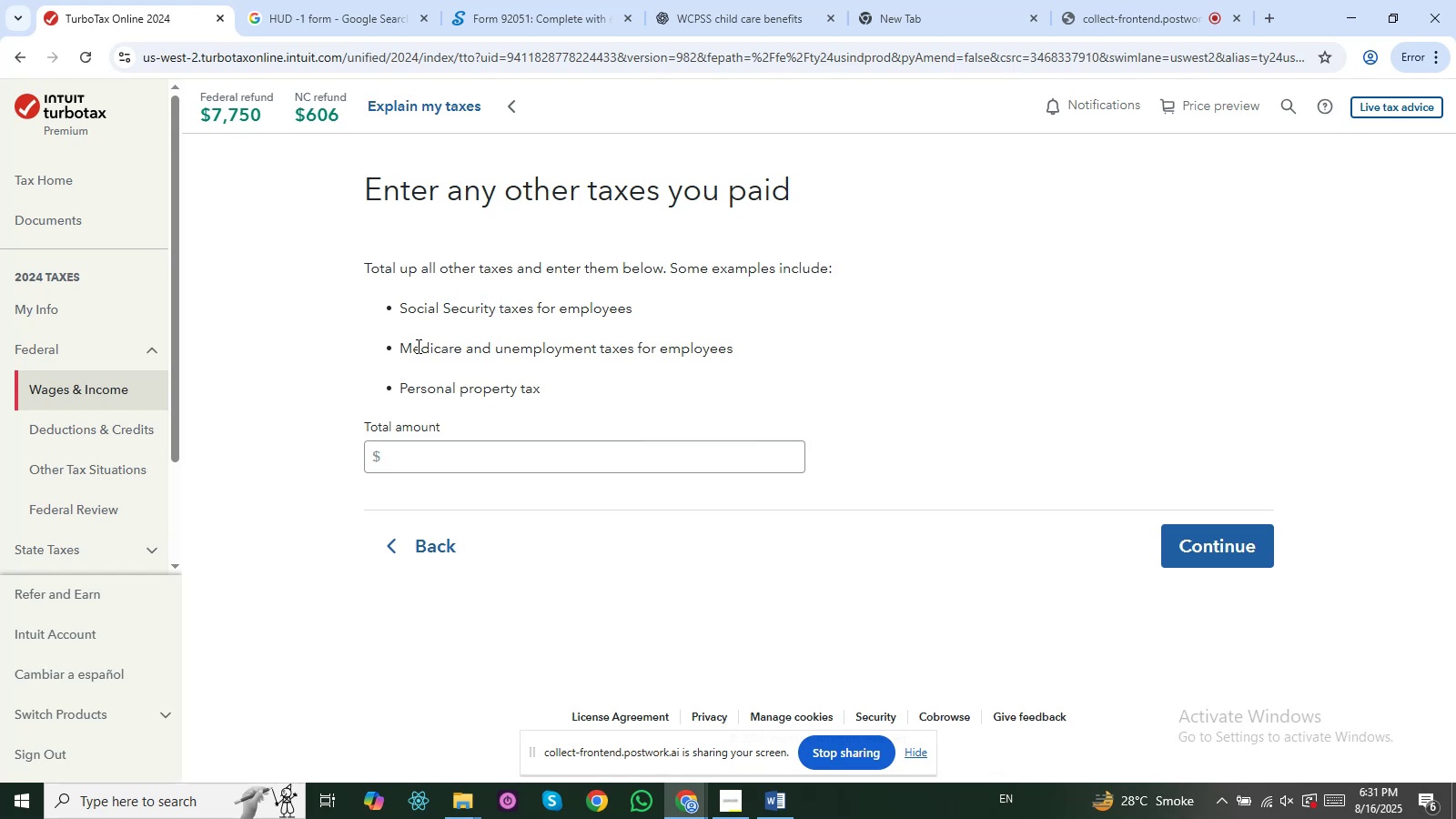 
left_click_drag(start_coordinate=[416, 346], to_coordinate=[449, 348])
 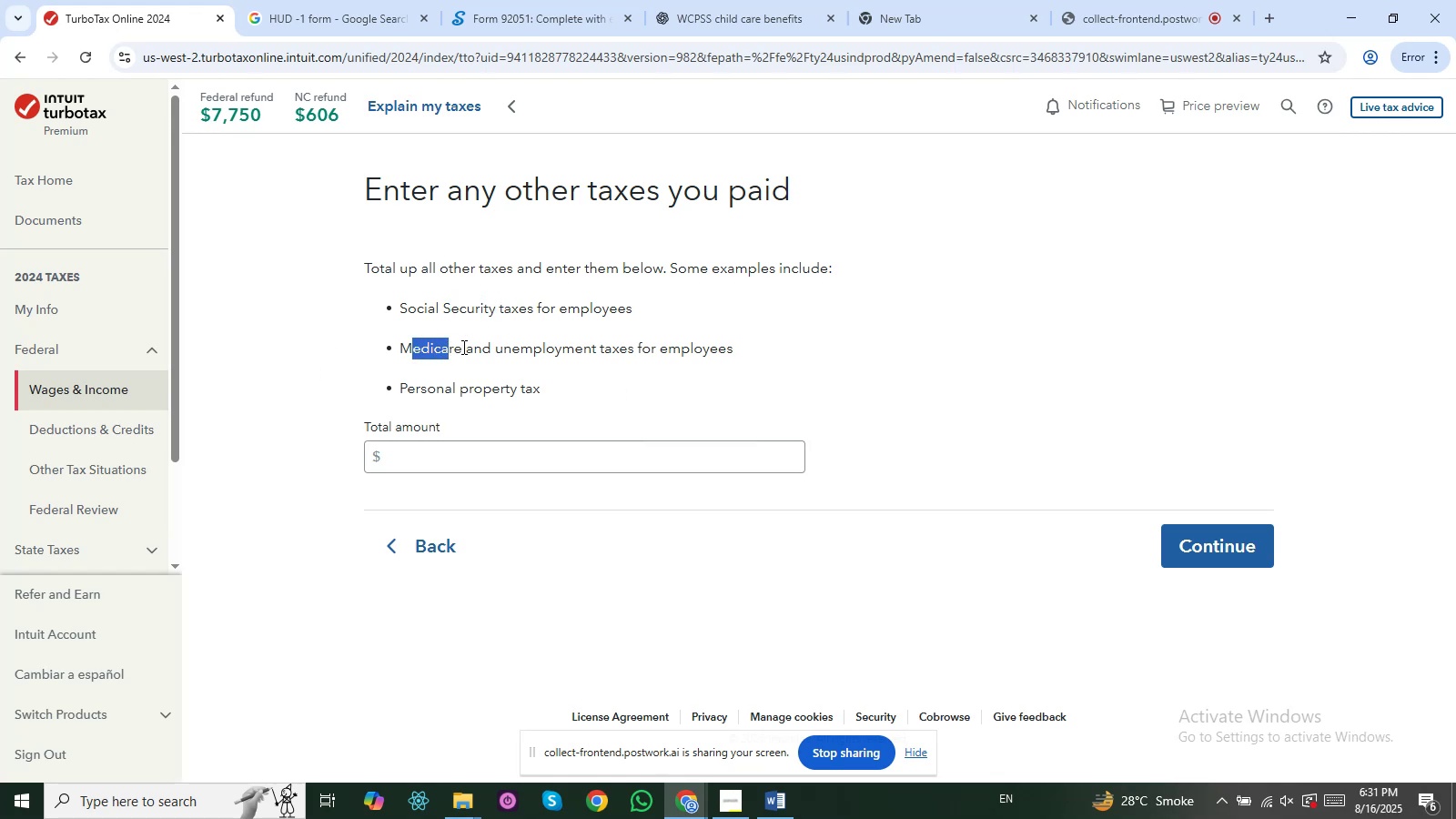 
left_click([462, 347])
 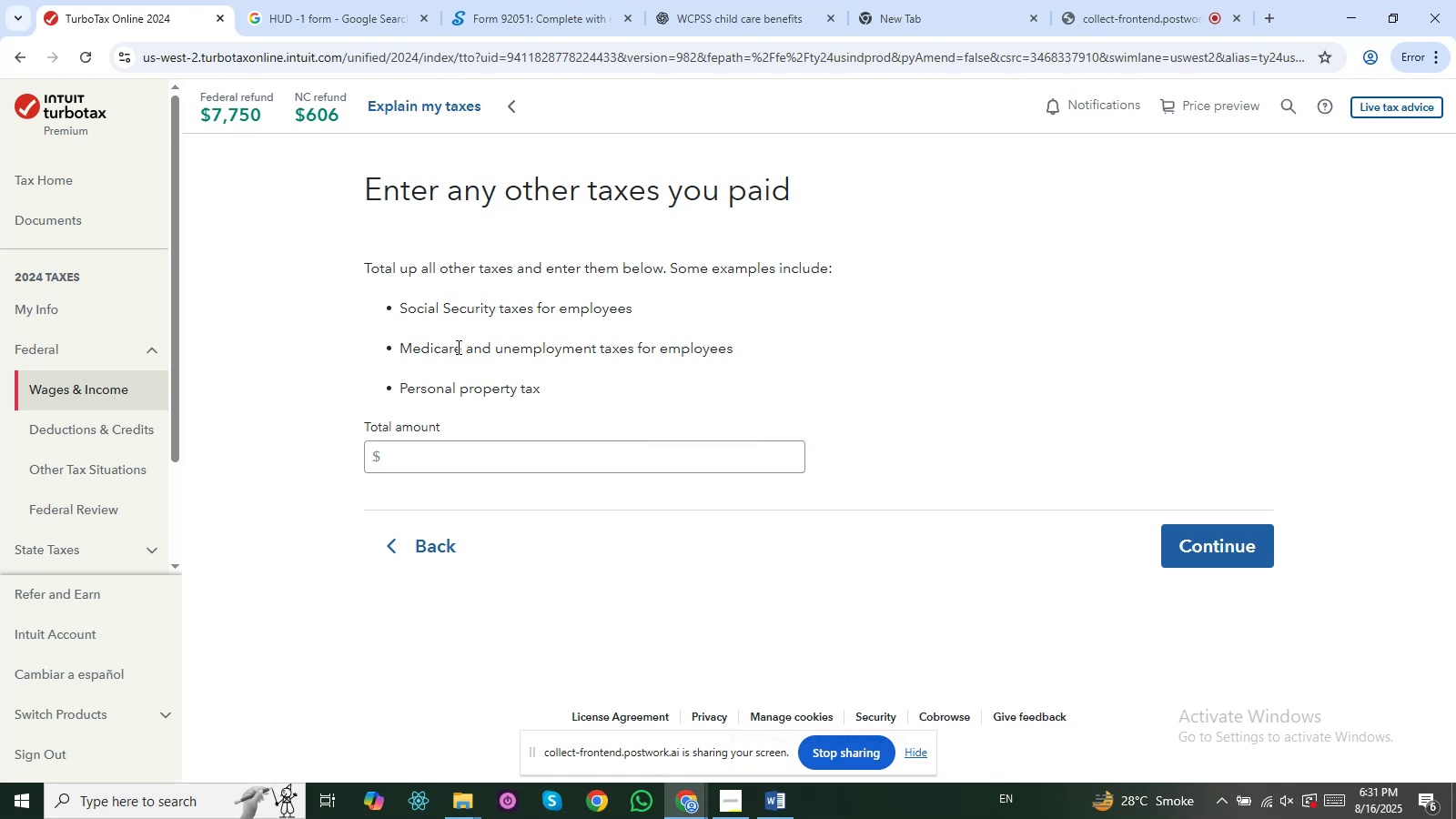 
left_click_drag(start_coordinate=[456, 347], to_coordinate=[618, 345])
 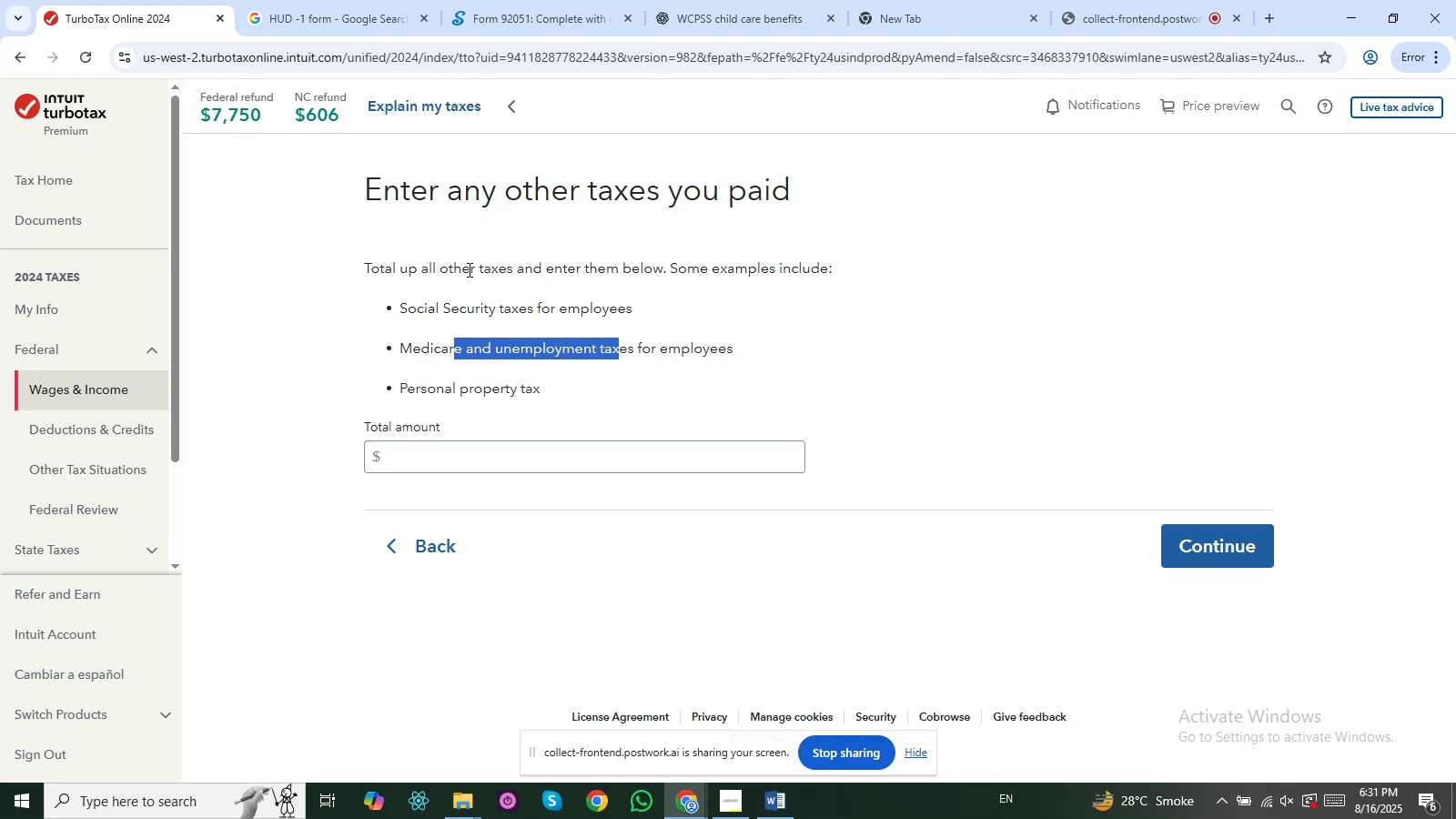 
left_click_drag(start_coordinate=[440, 269], to_coordinate=[559, 269])
 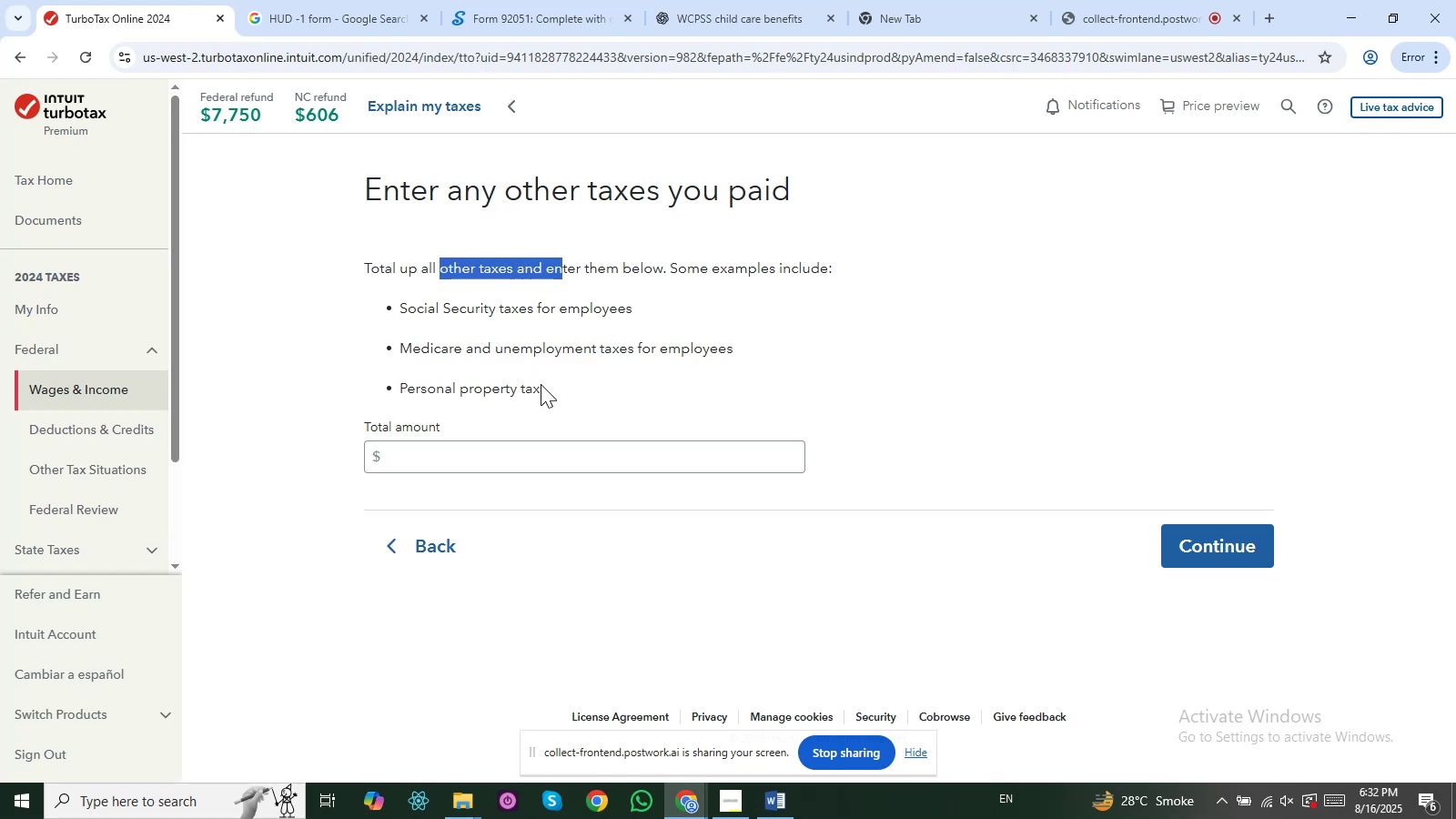 
left_click_drag(start_coordinate=[541, 387], to_coordinate=[430, 311])
 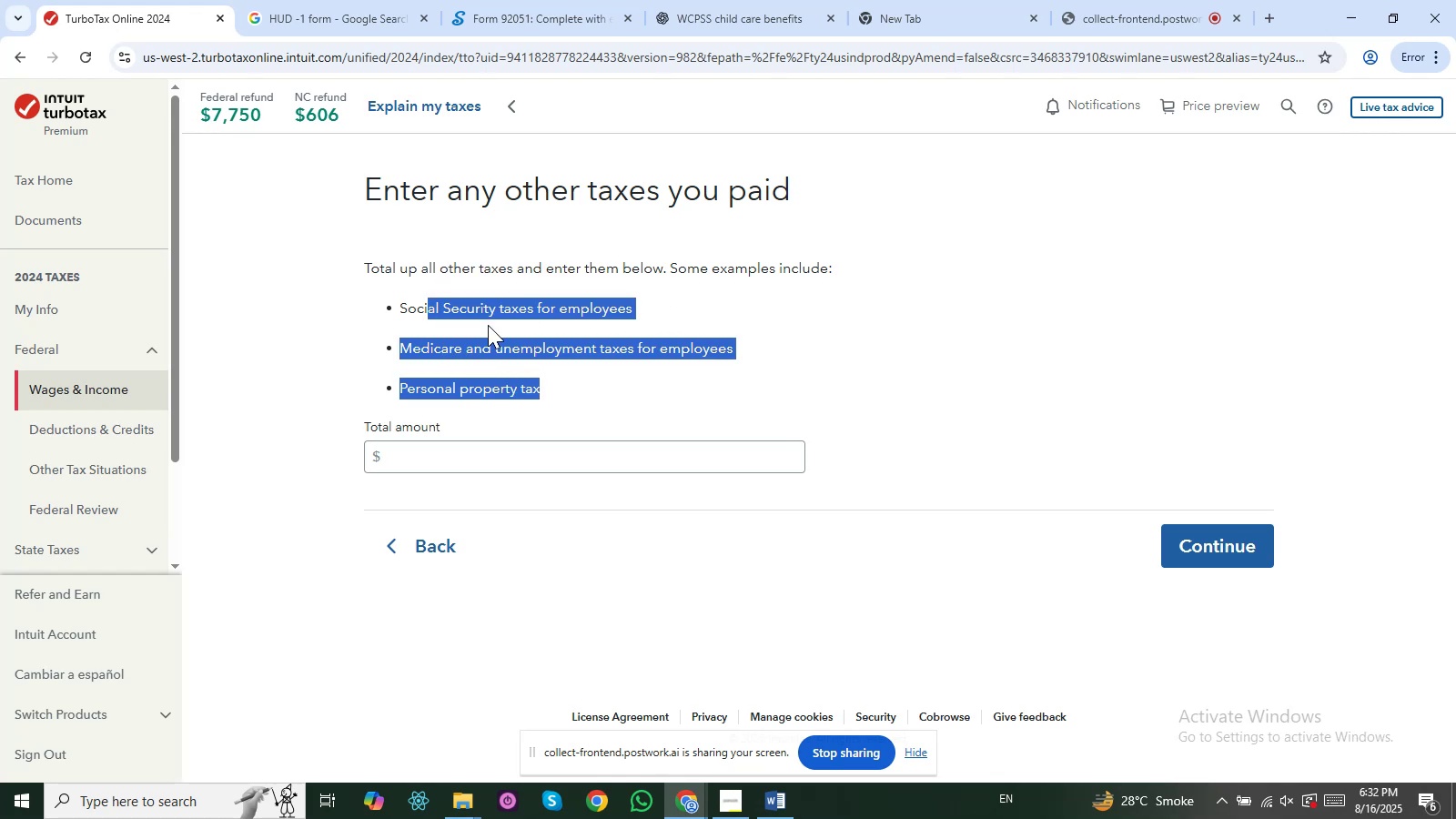 
key(Alt+AltLeft)
 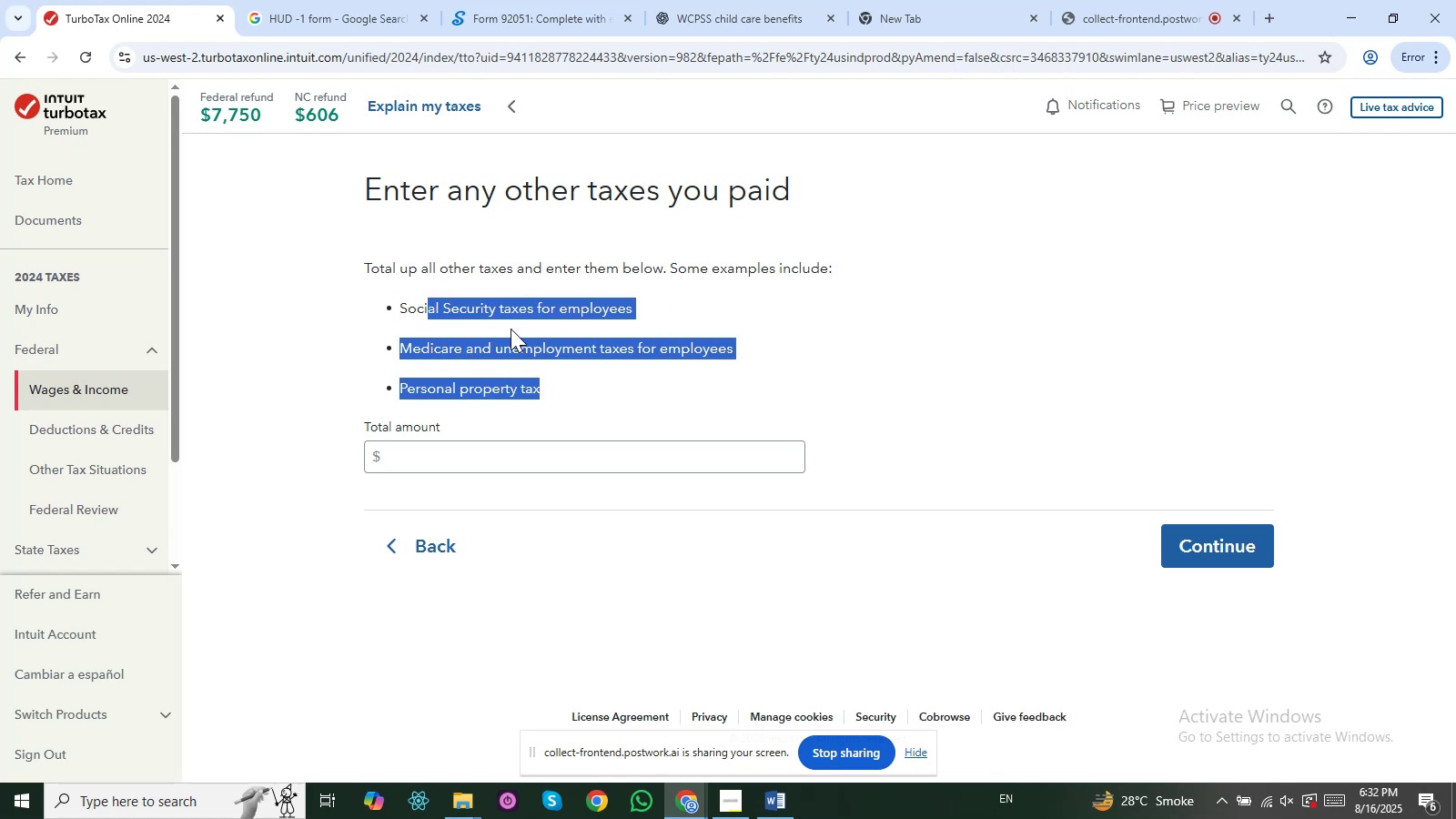 
hold_key(key=Tab, duration=0.76)
 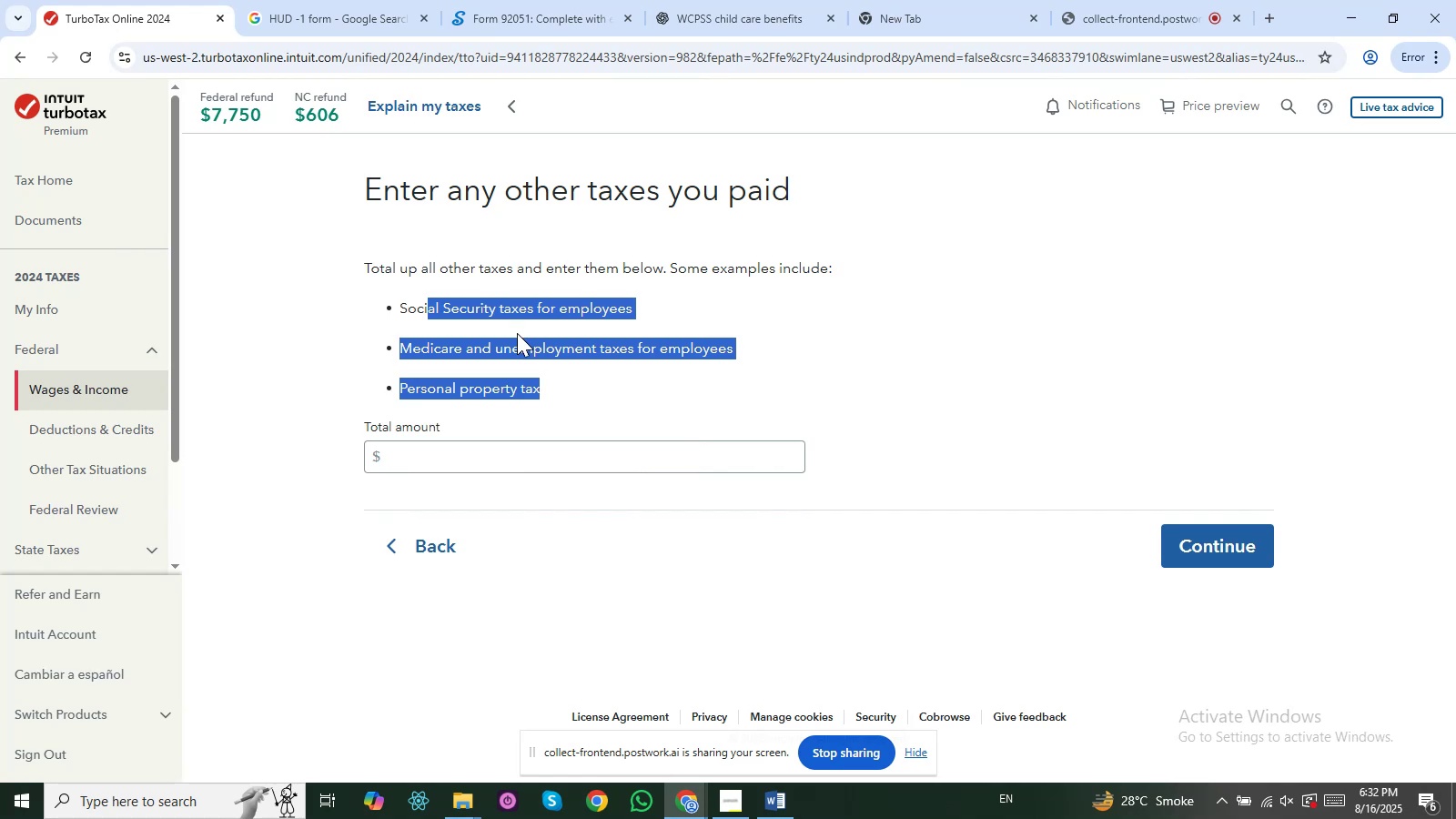 
hold_key(key=AltLeft, duration=0.41)
 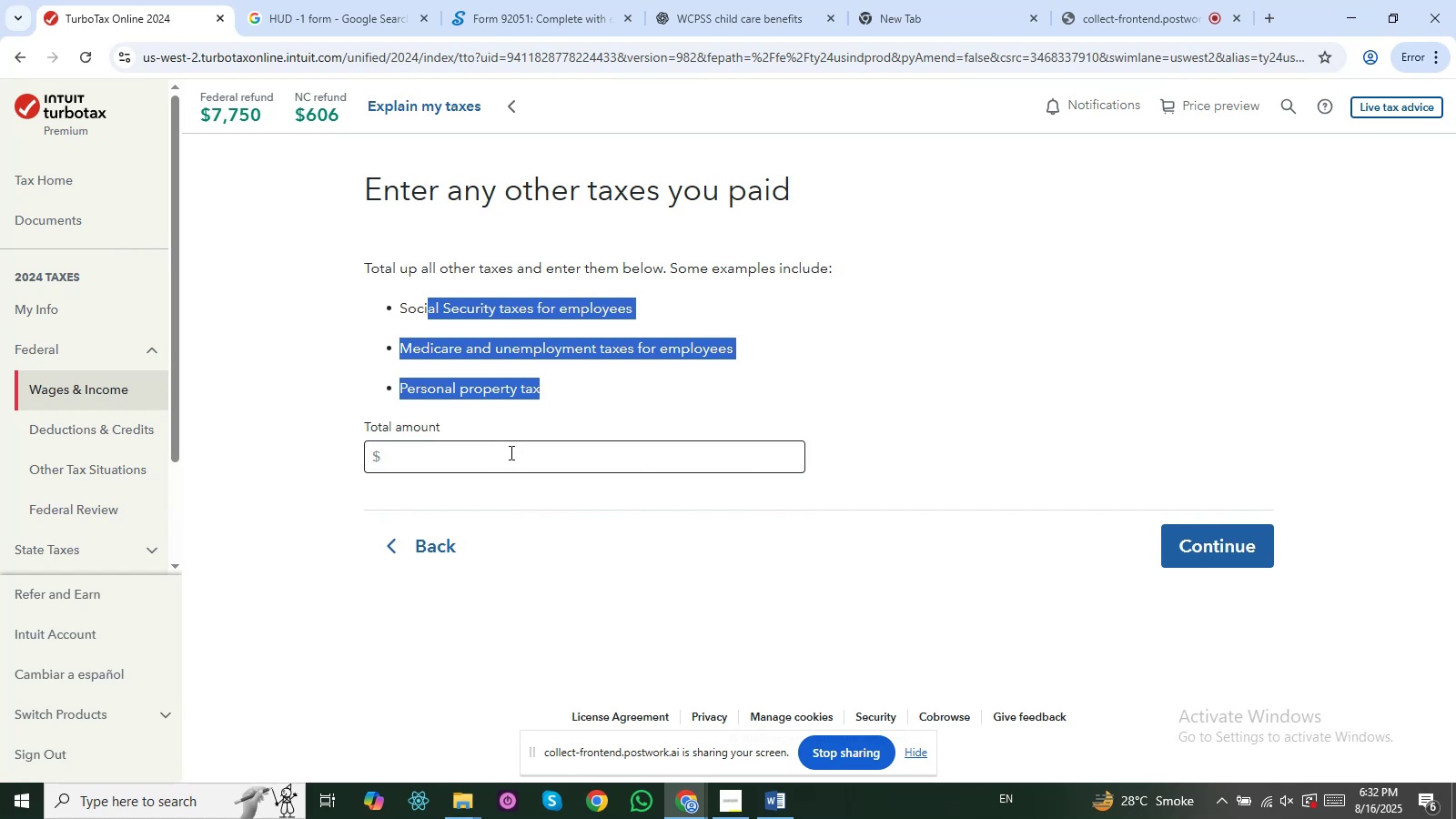 
left_click([510, 452])
 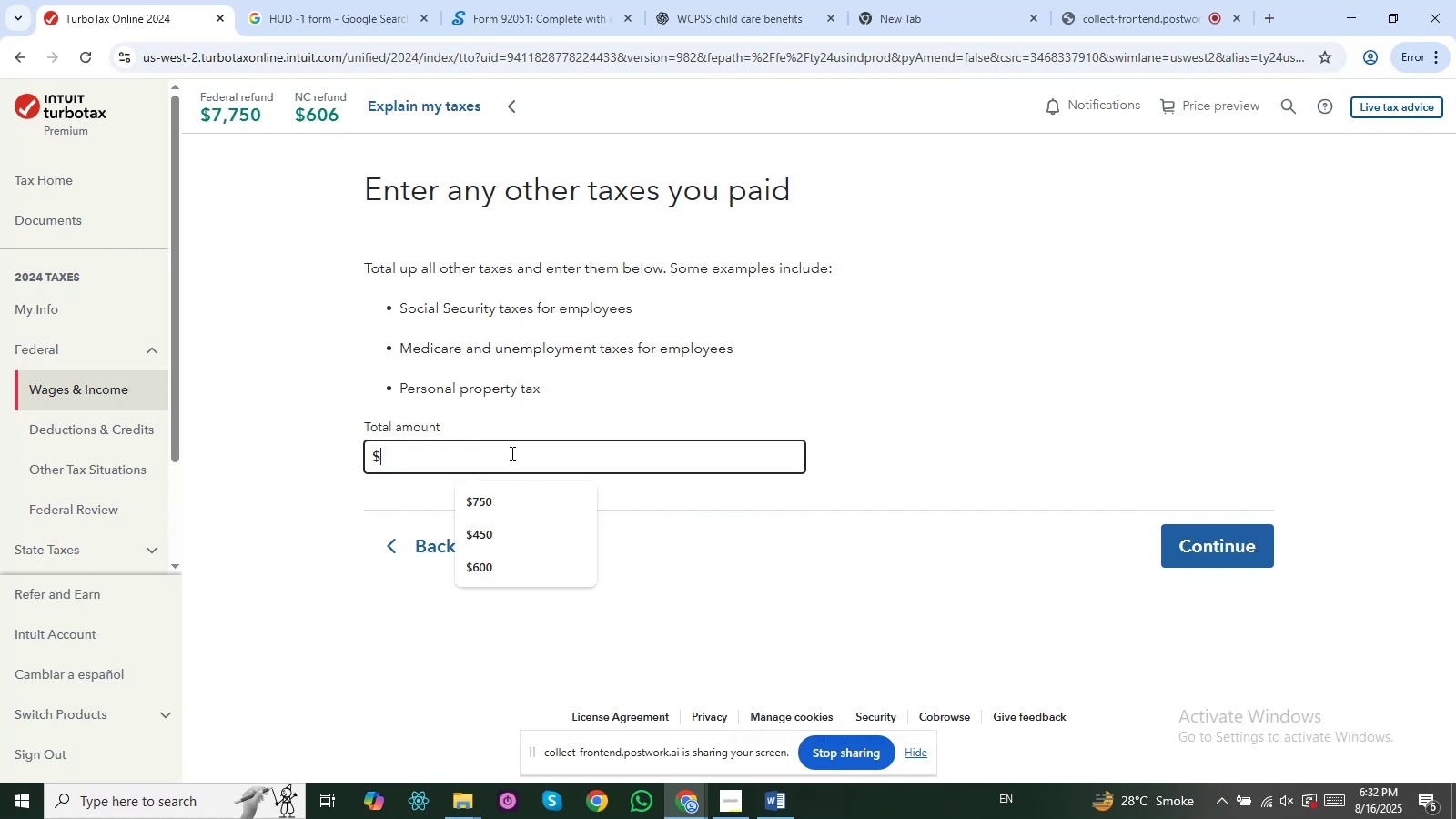 
key(Alt+Tab)
 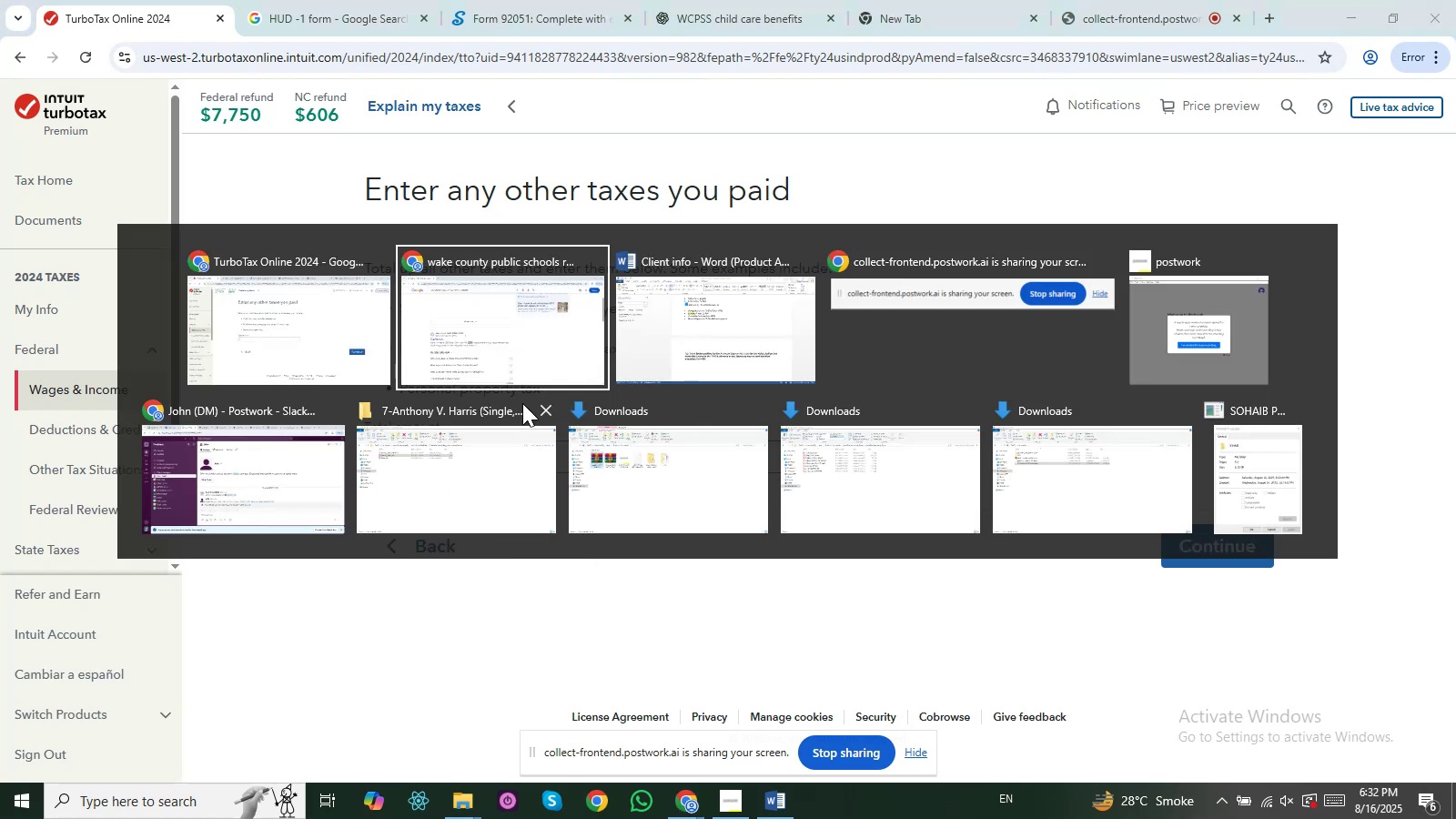 
key(Alt+Tab)
 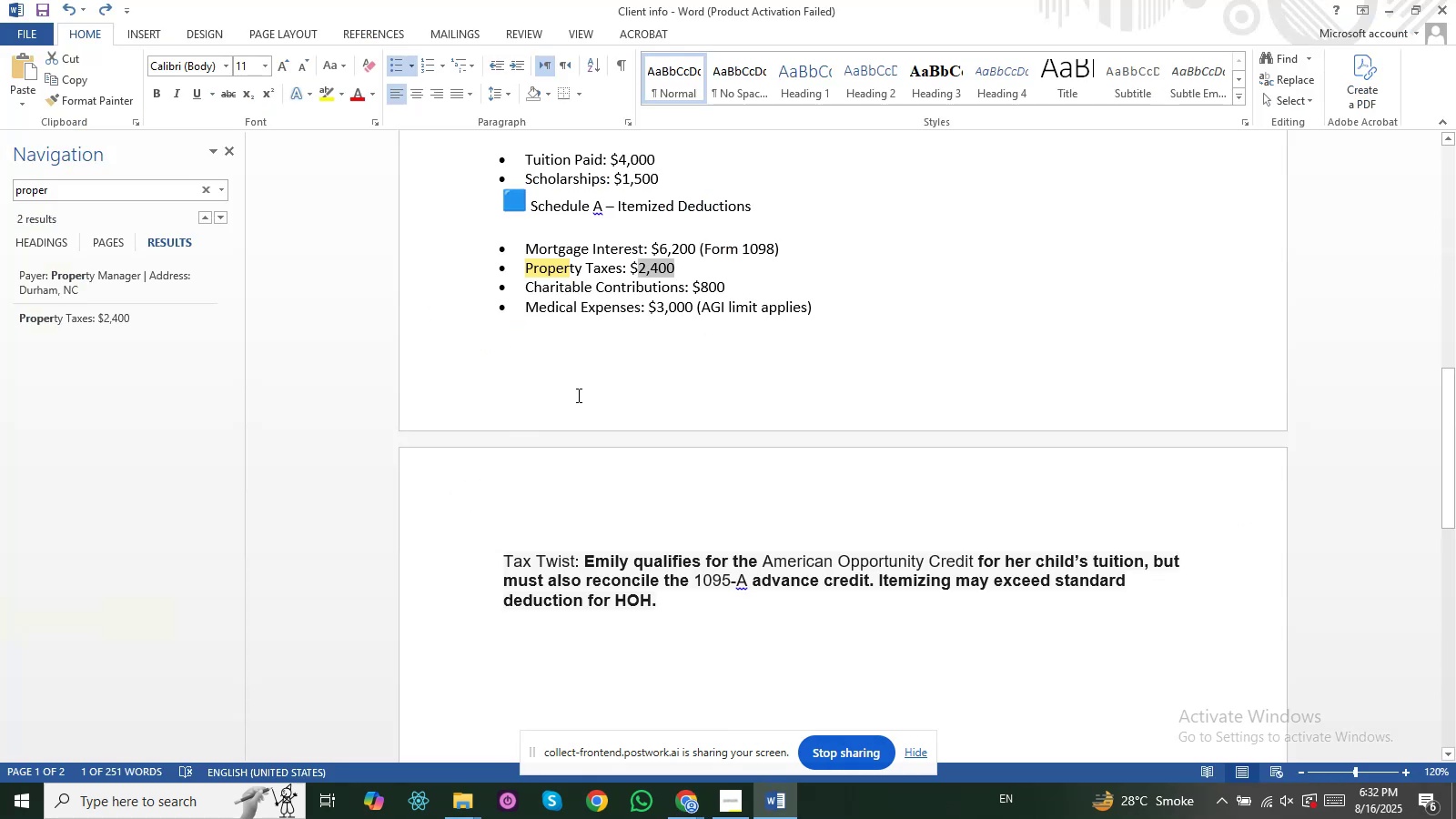 
scroll: coordinate [578, 394], scroll_direction: up, amount: 1.0
 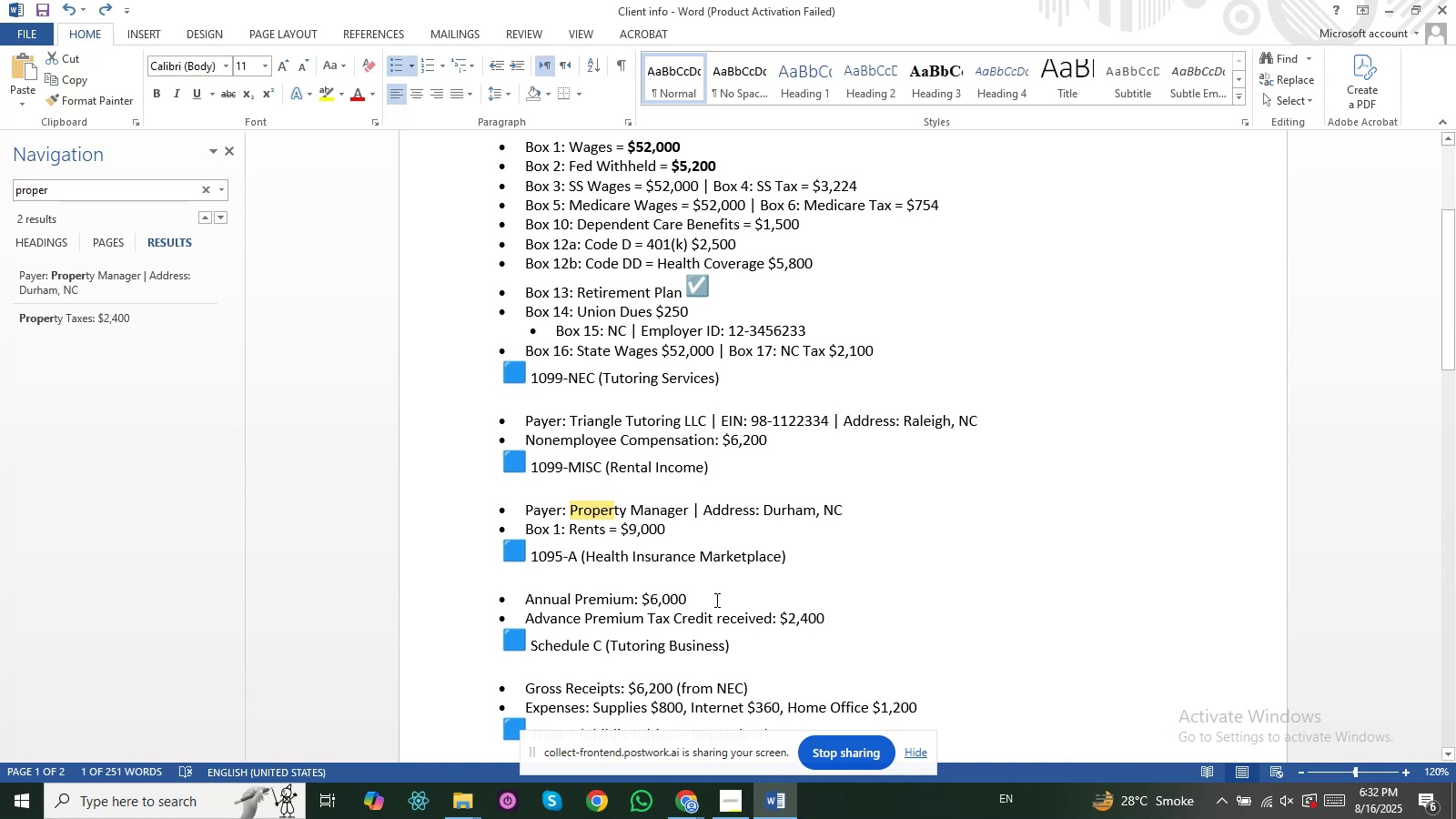 
wait(5.02)
 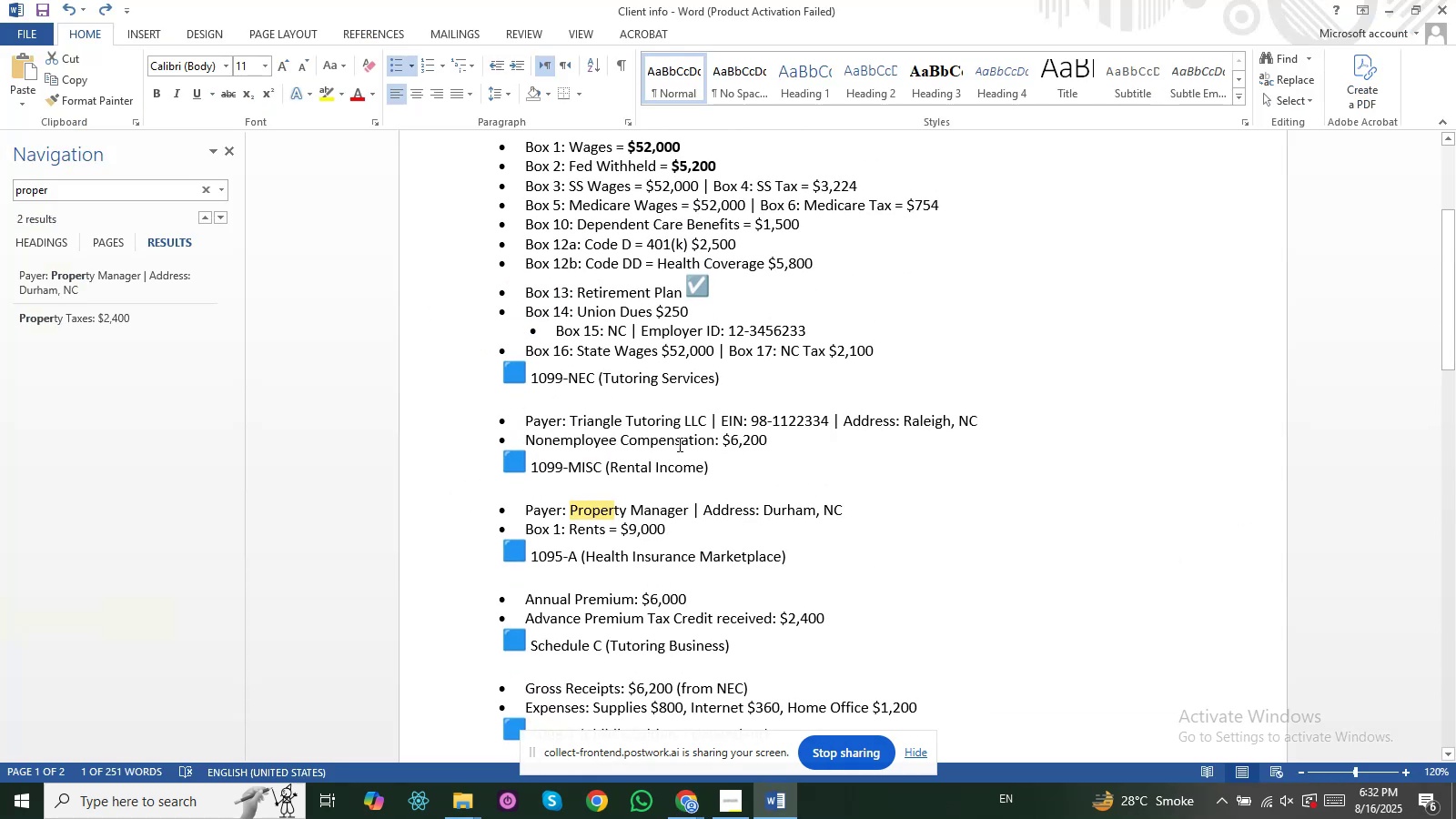 
left_click([641, 529])
 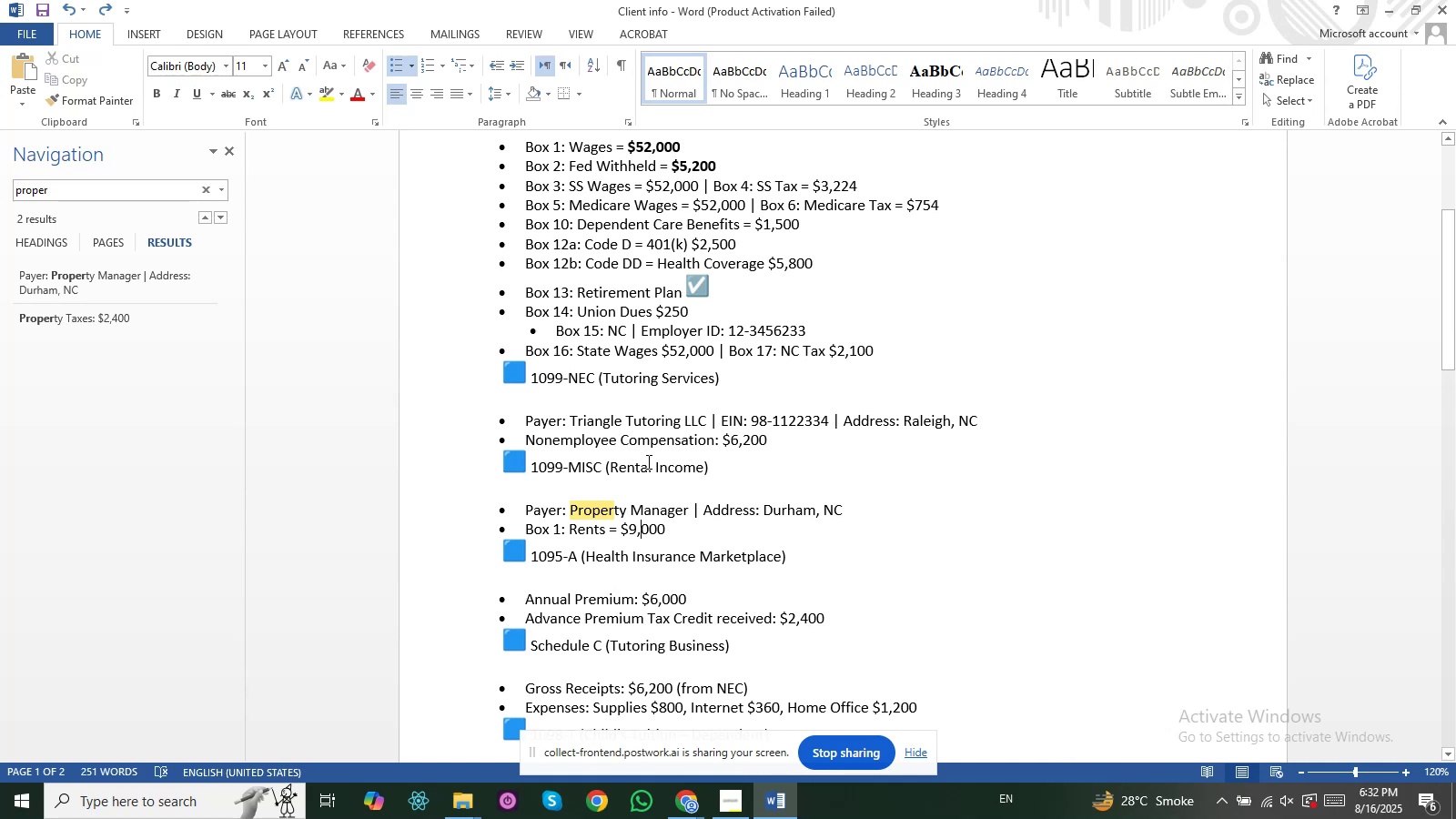 
left_click([647, 461])
 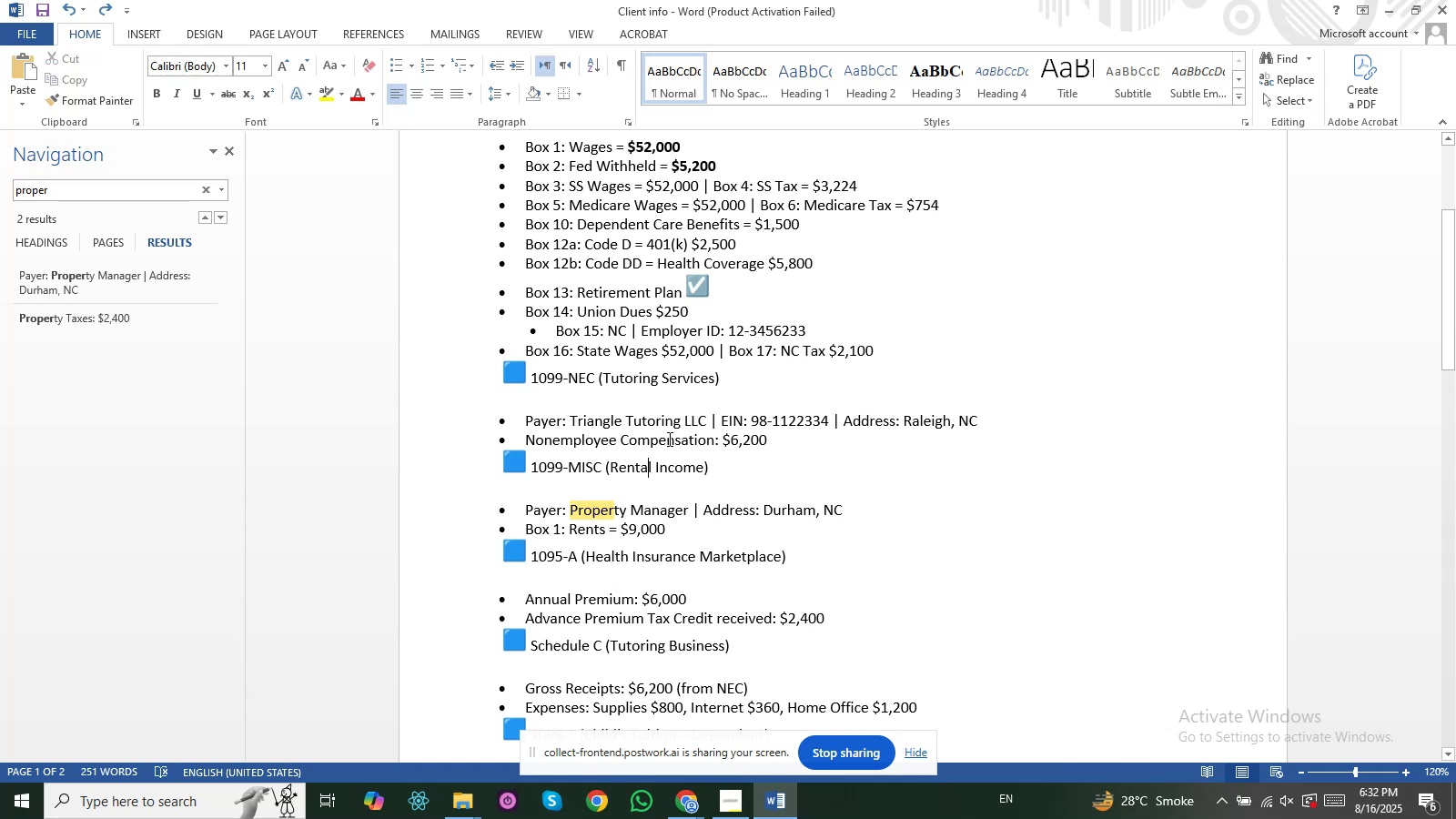 
left_click([668, 439])
 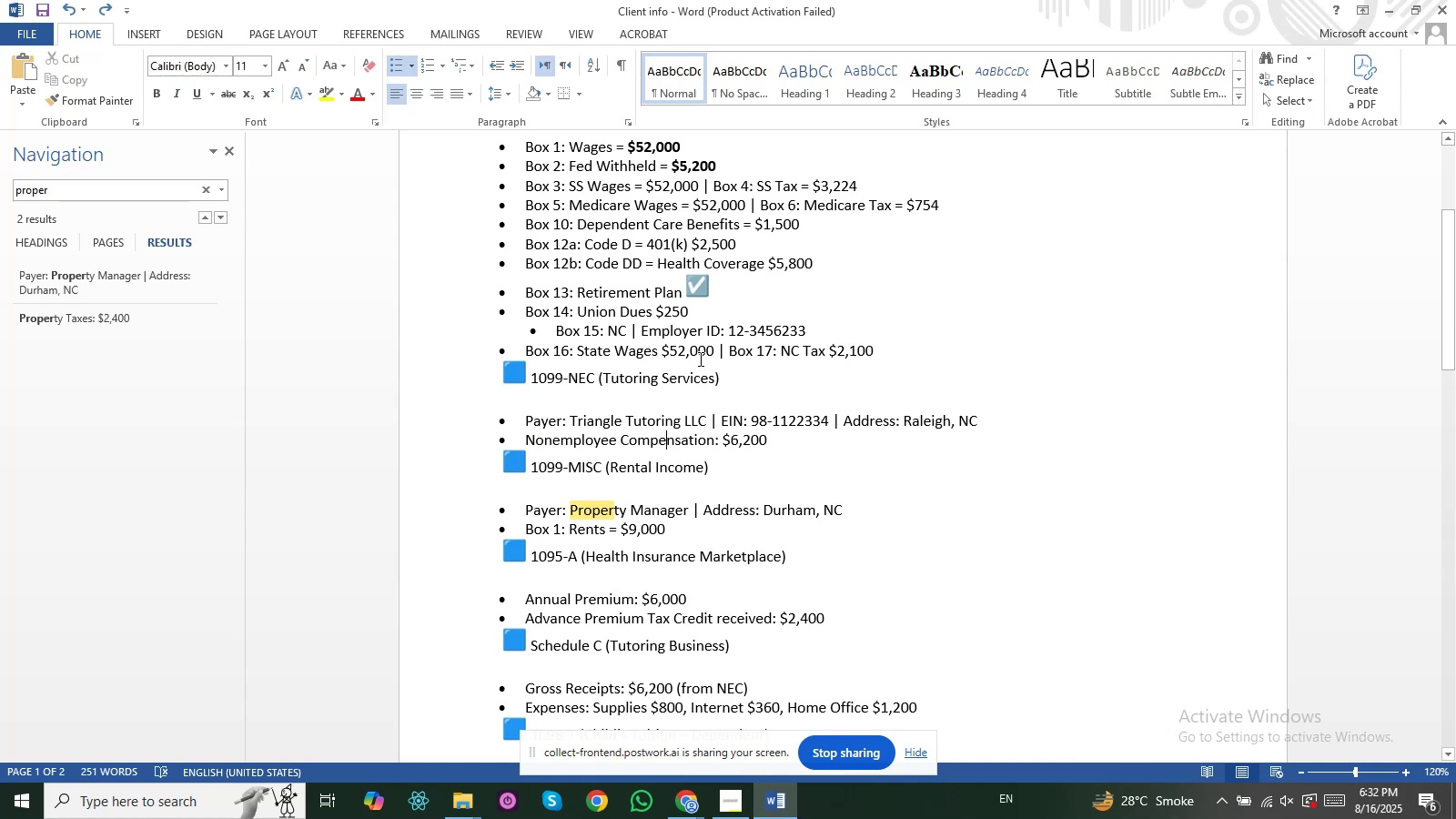 
left_click([699, 359])
 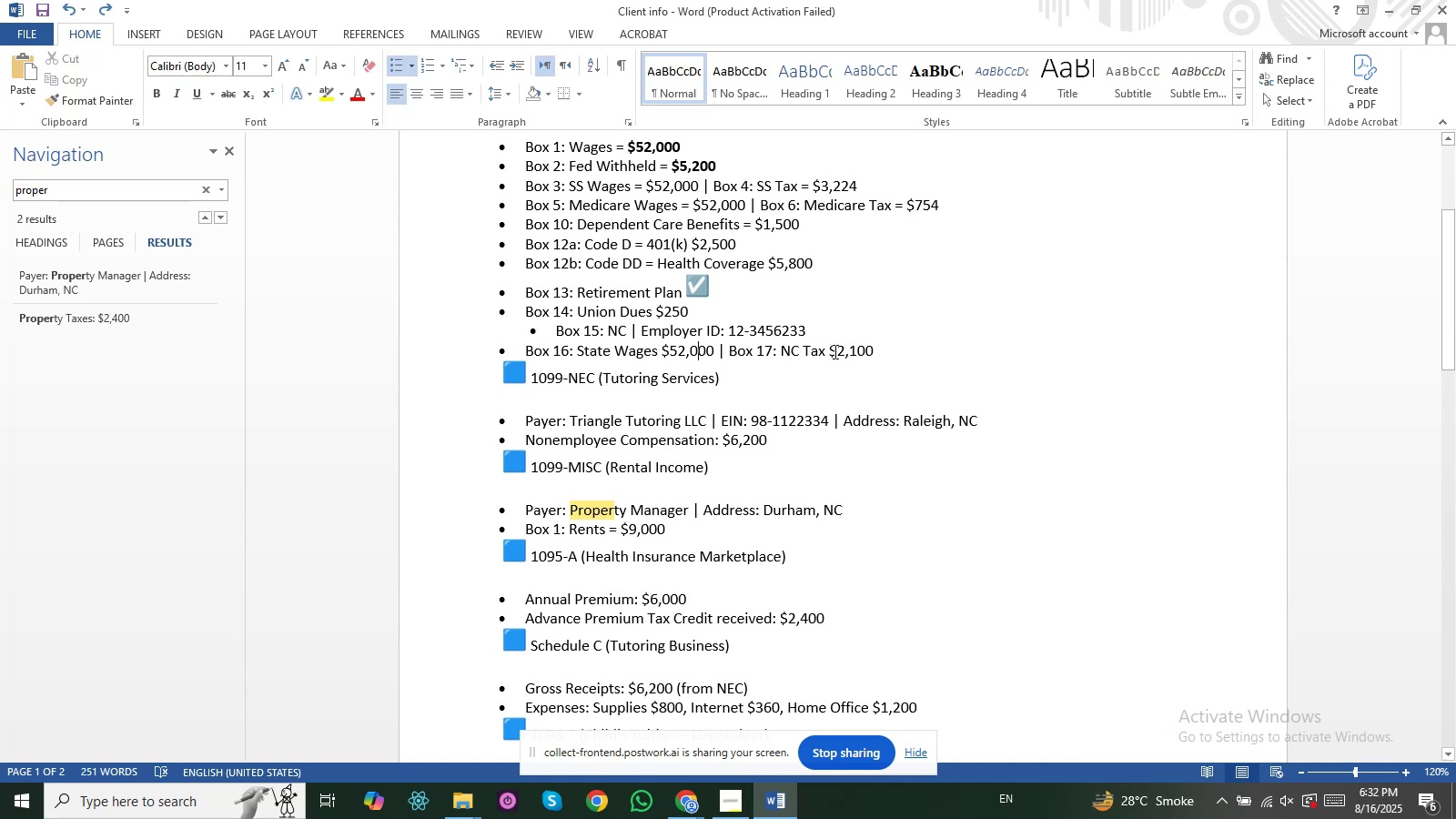 
key(Alt+Tab)
 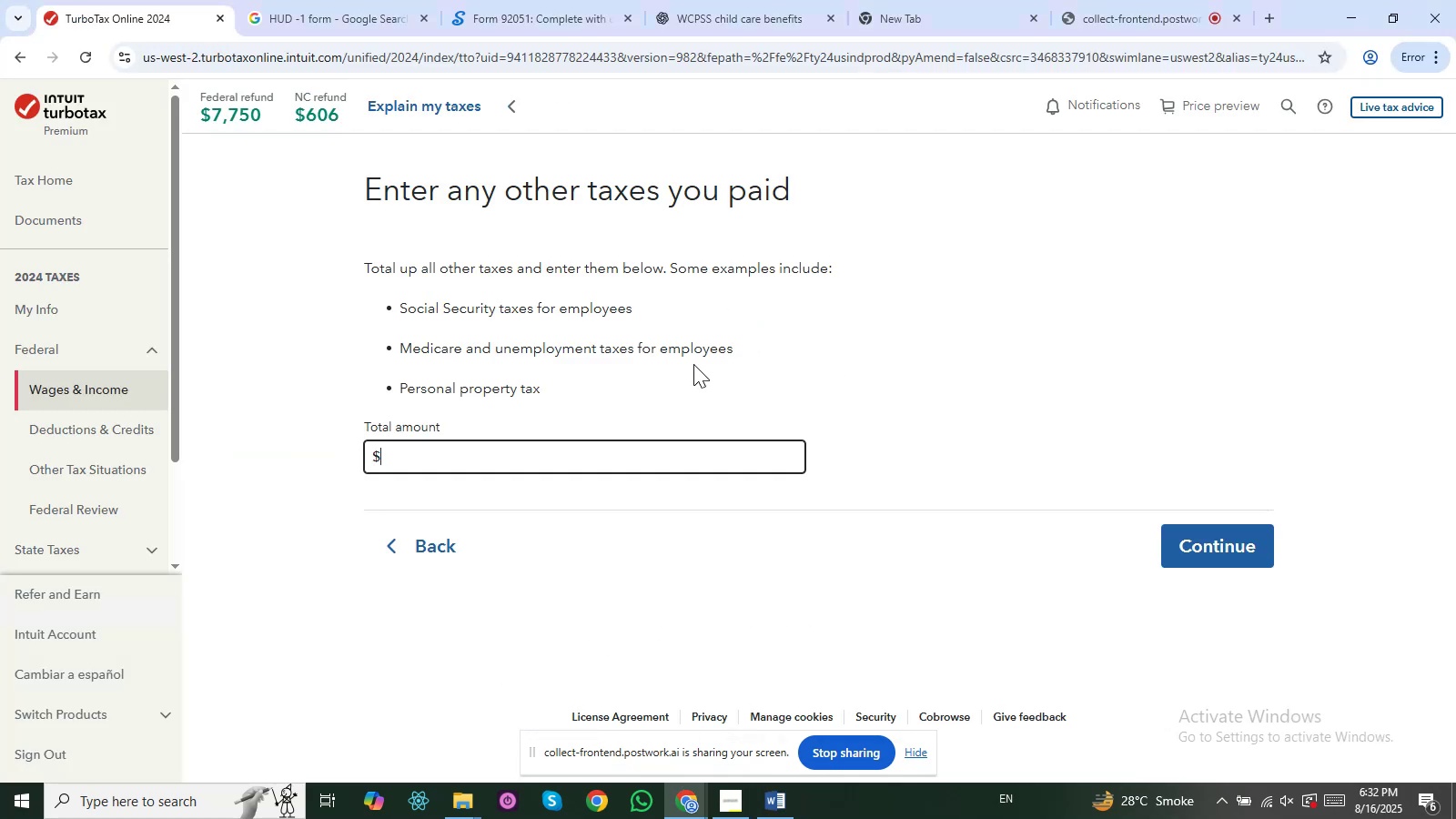 
left_click_drag(start_coordinate=[651, 354], to_coordinate=[503, 351])
 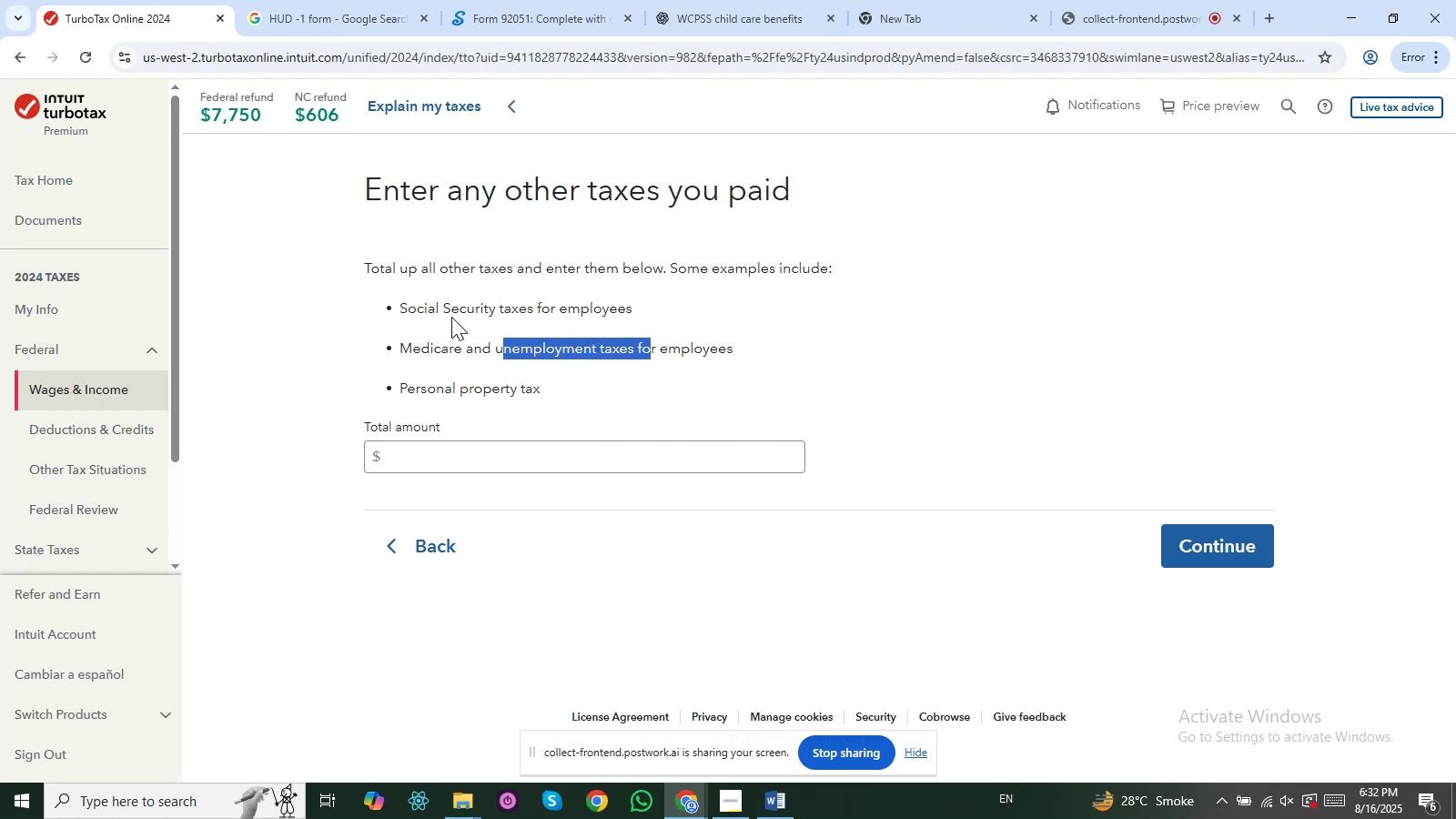 
left_click_drag(start_coordinate=[452, 314], to_coordinate=[515, 317])
 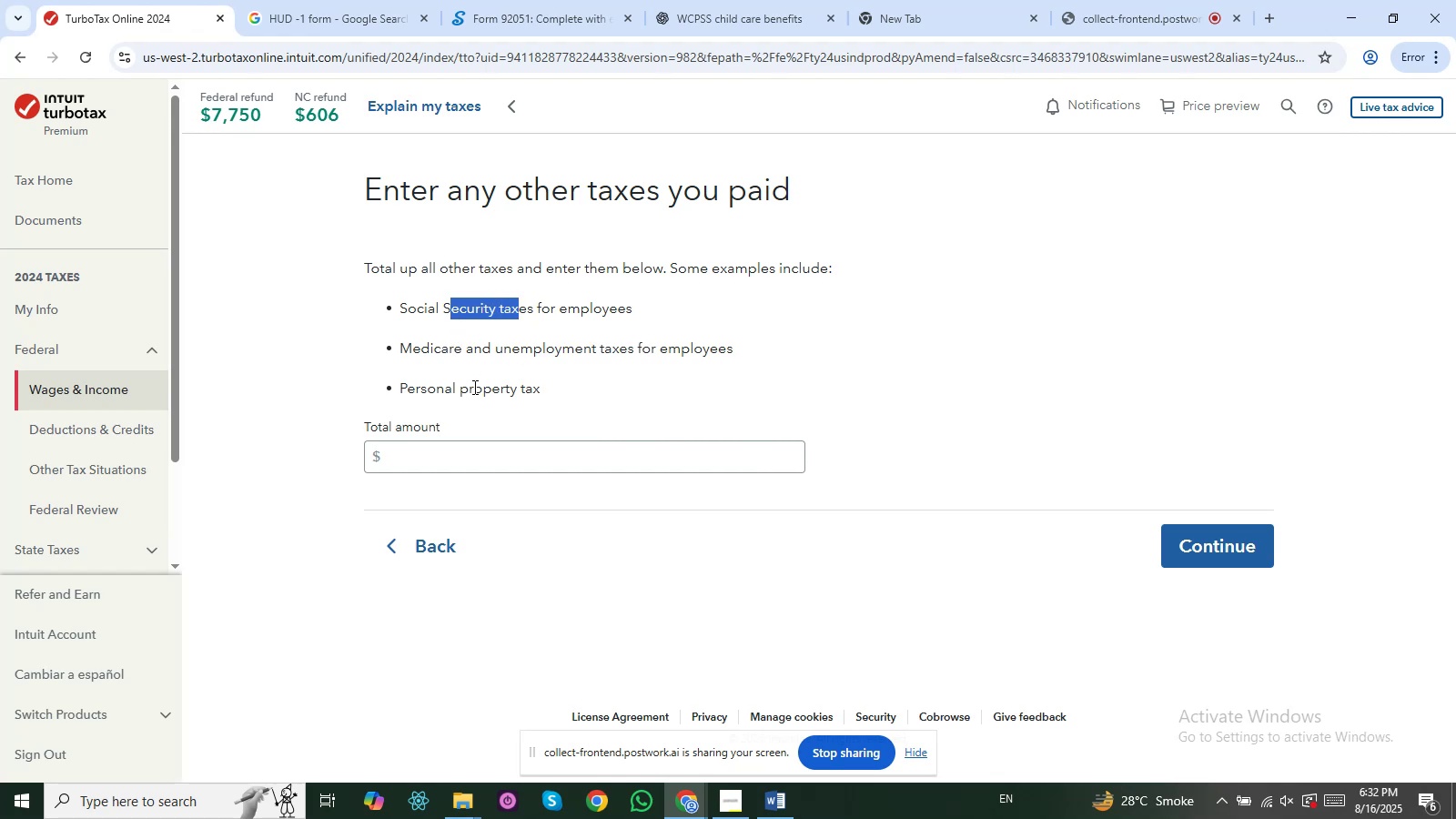 
left_click_drag(start_coordinate=[473, 387], to_coordinate=[527, 388])
 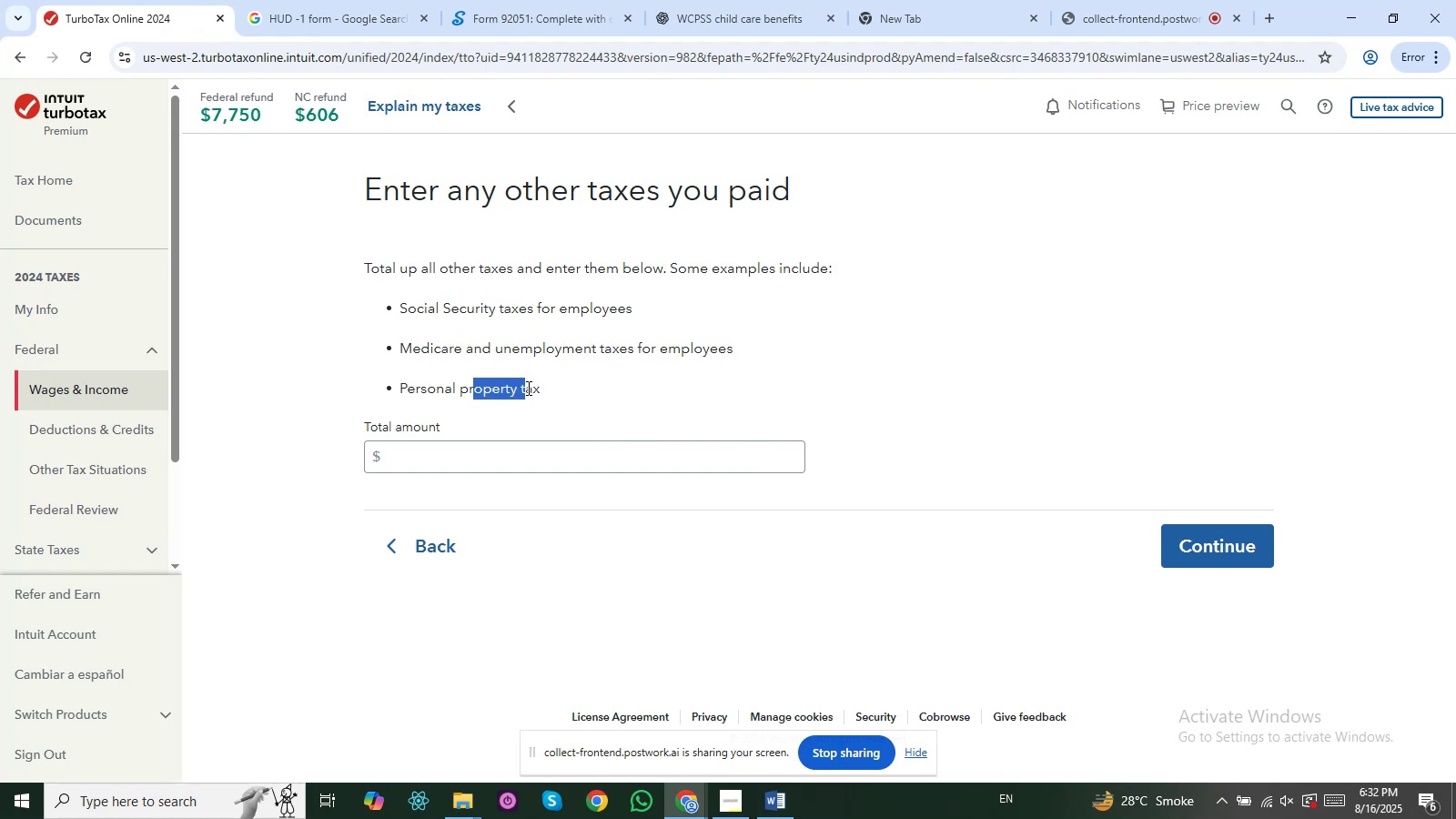 
key(Alt+AltLeft)
 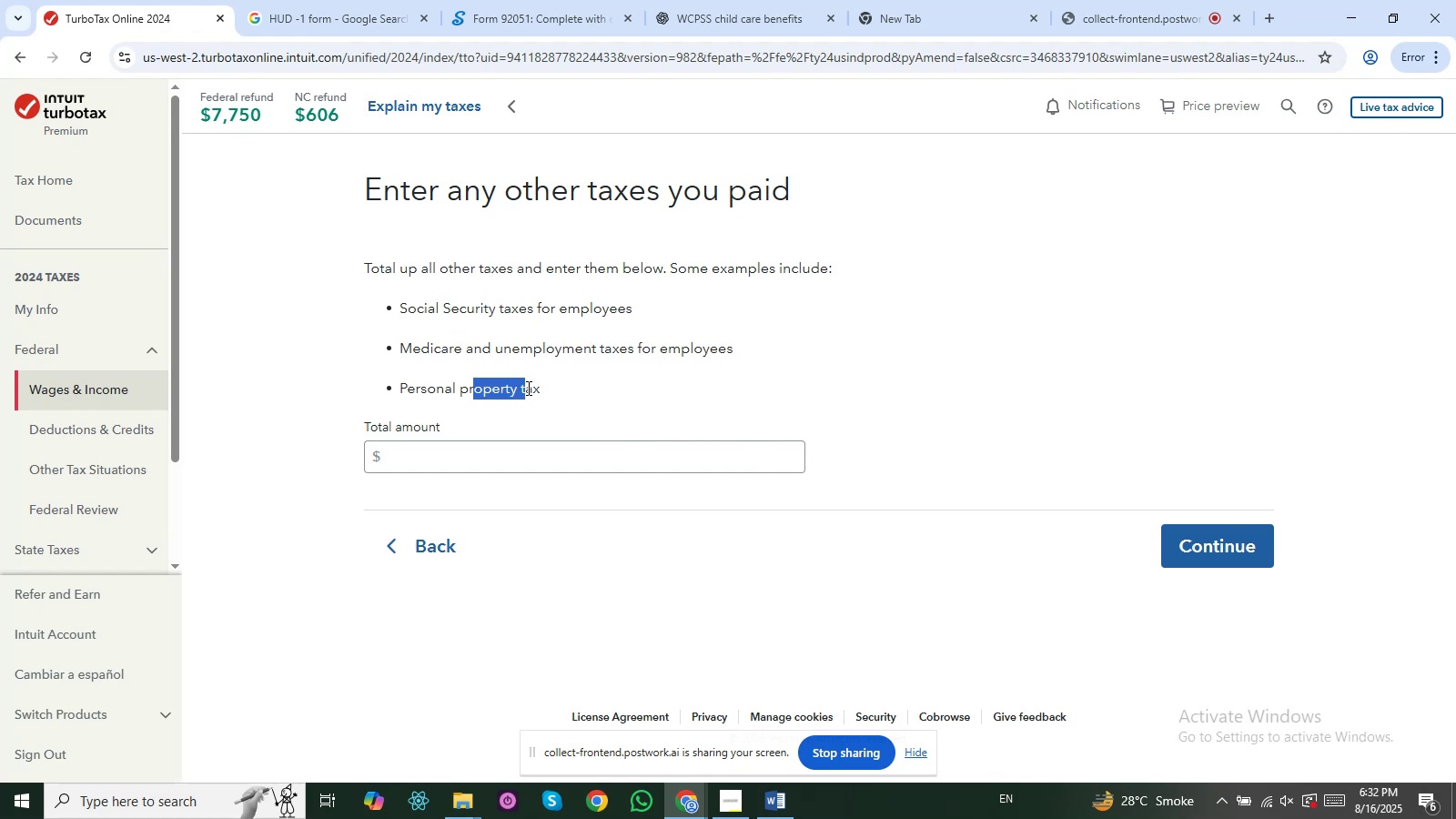 
key(Alt+Tab)
 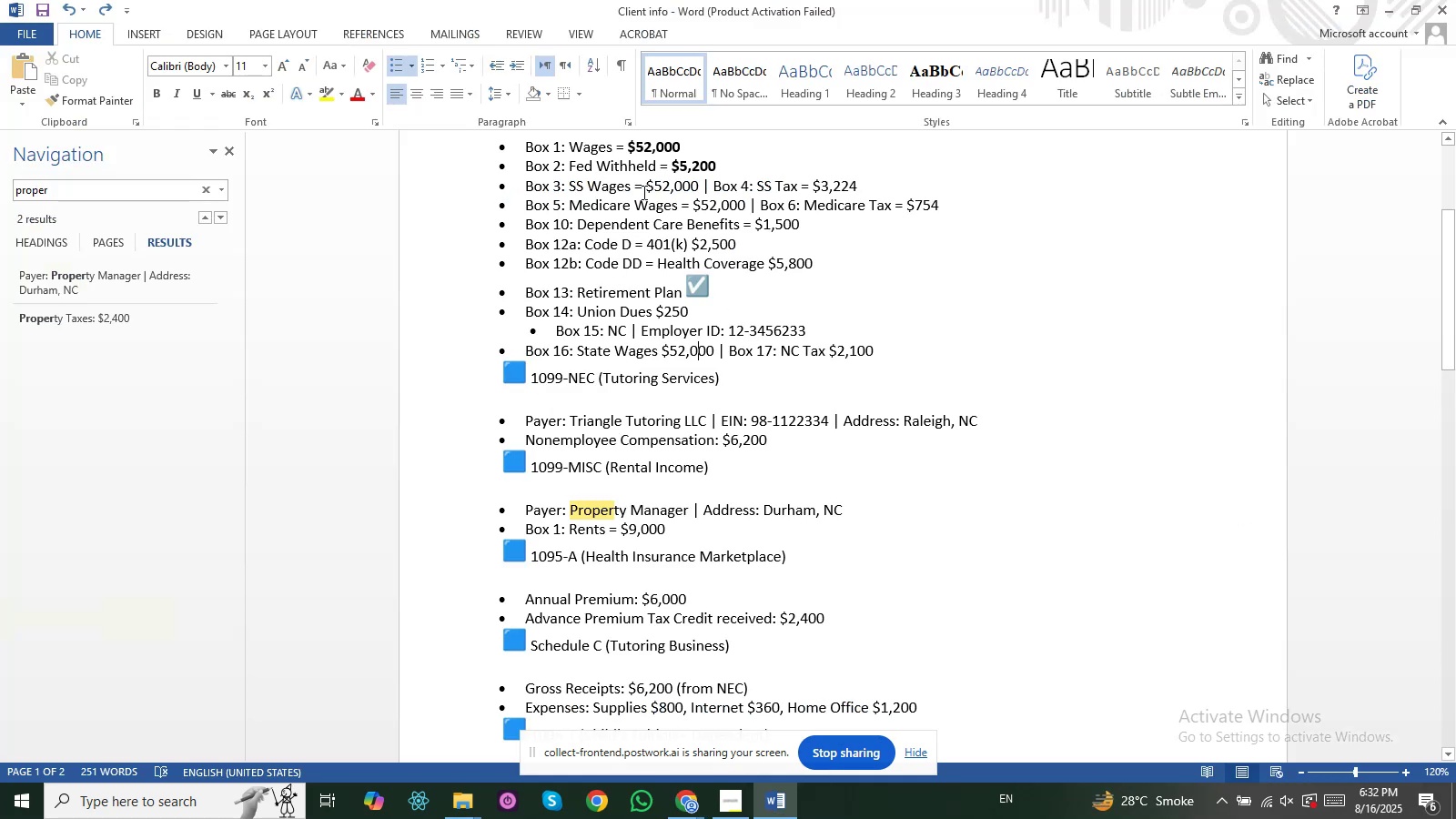 
scroll: coordinate [644, 190], scroll_direction: up, amount: 1.0
 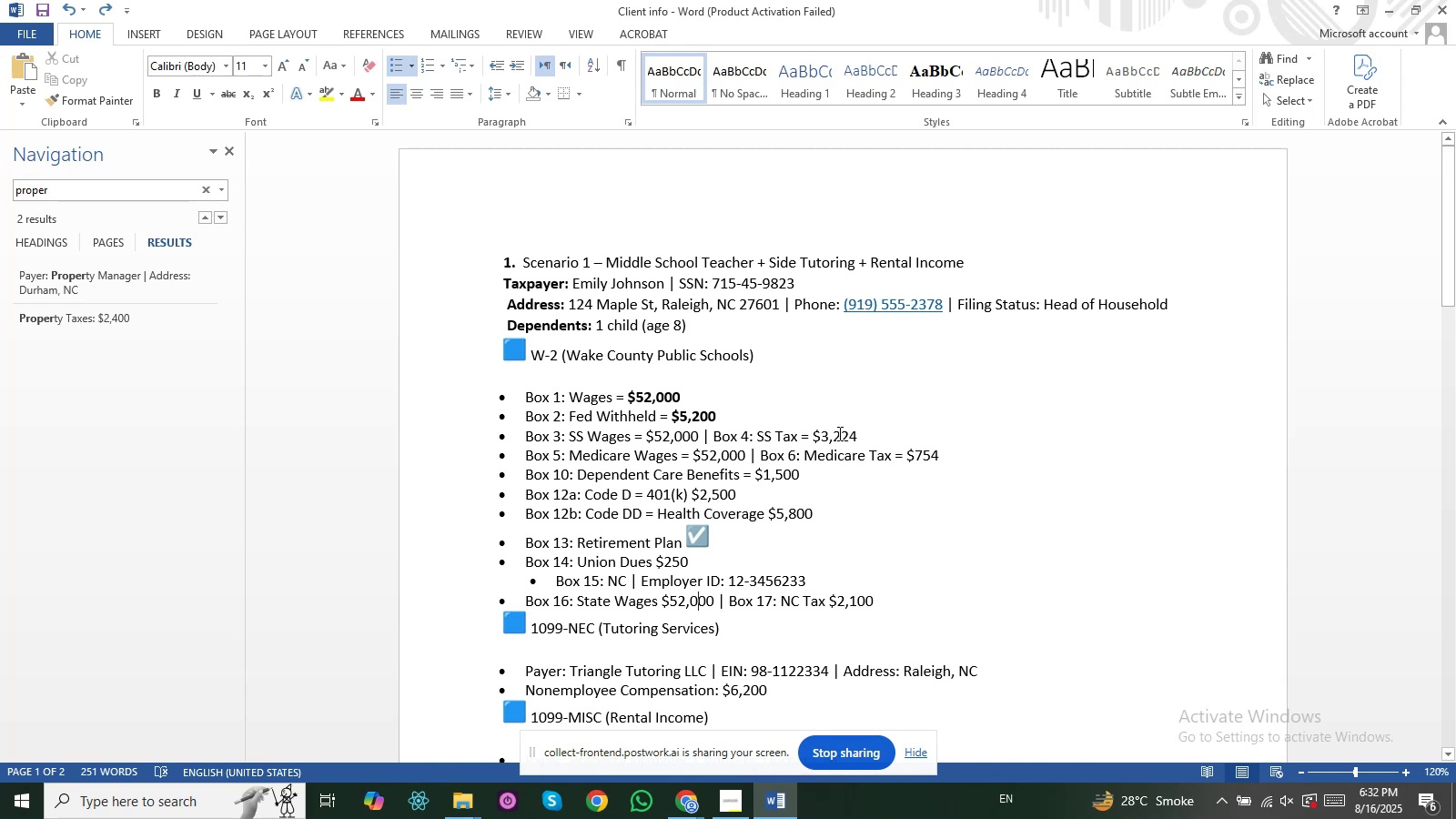 
wait(7.99)
 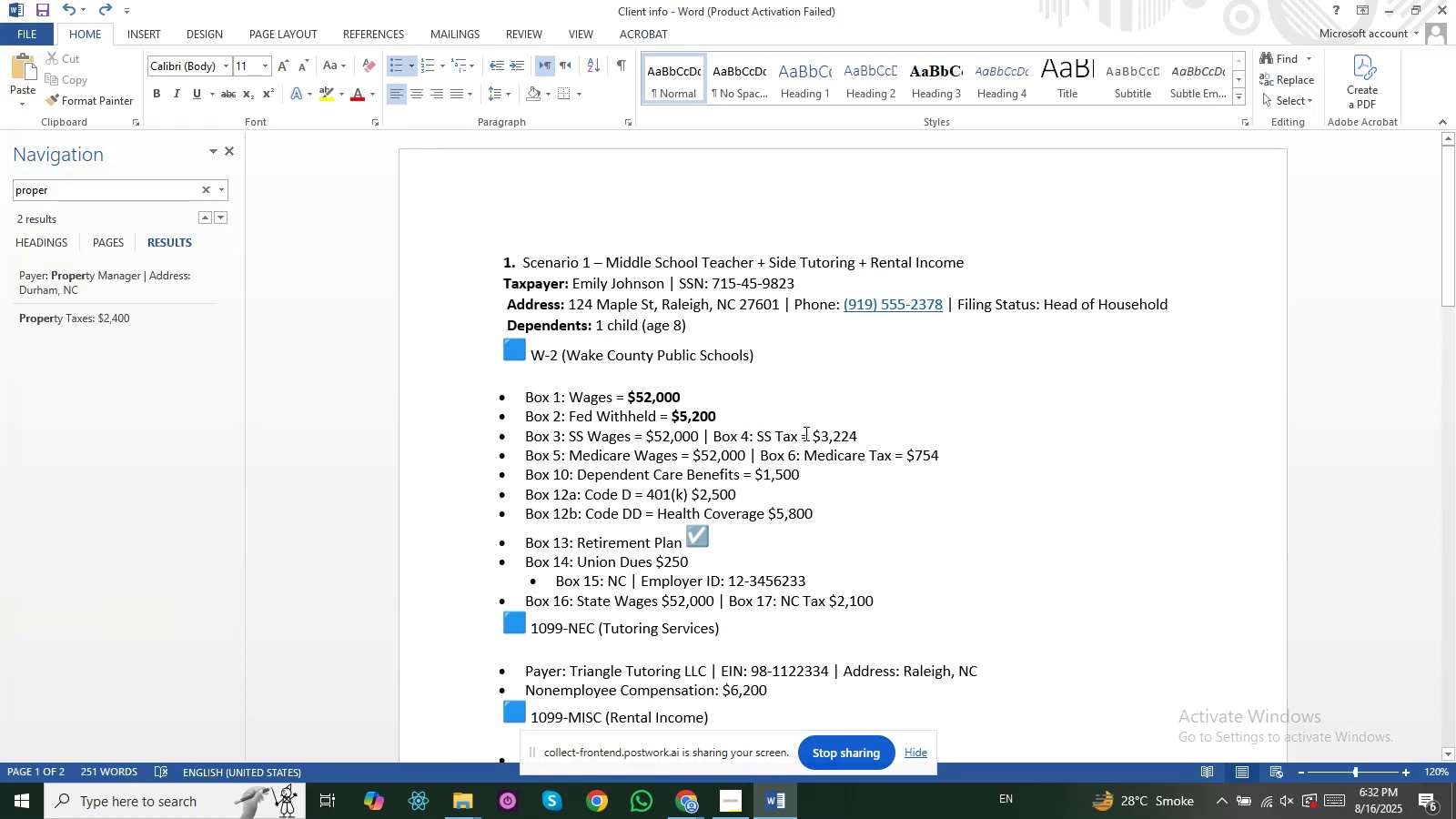 
key(Meta+MetaLeft)
 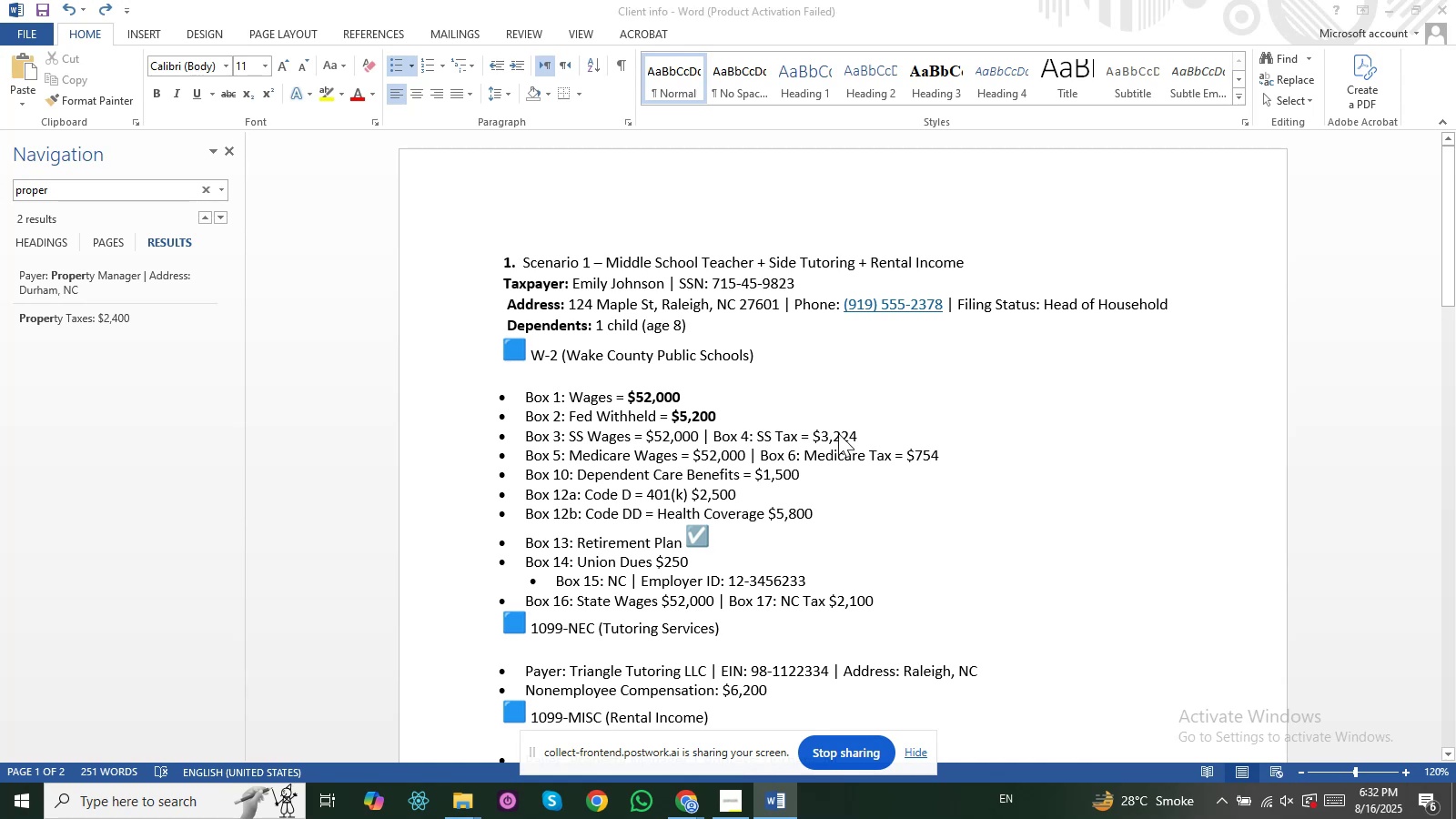 
type(CA)
 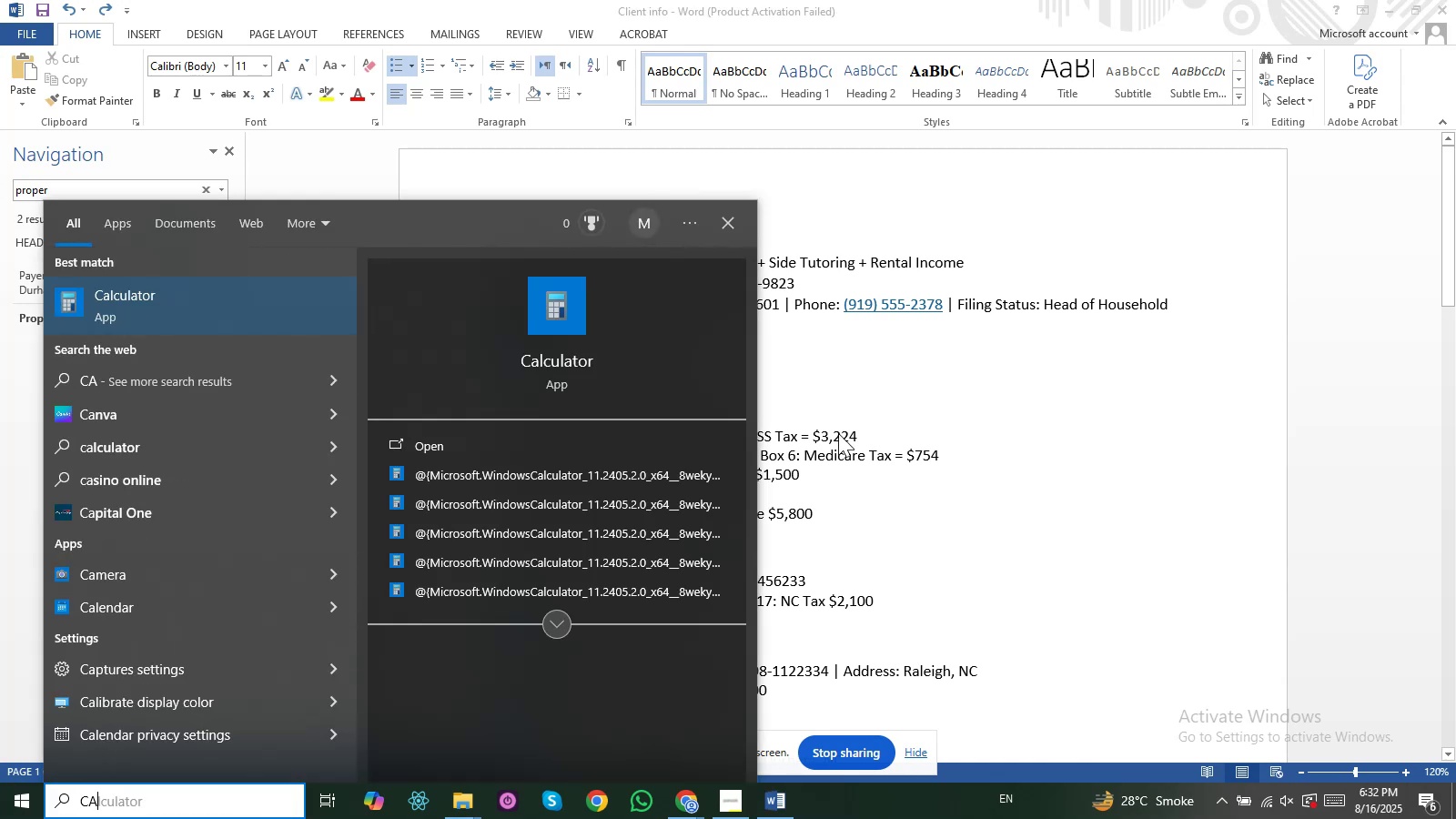 
key(NumpadEnter)
 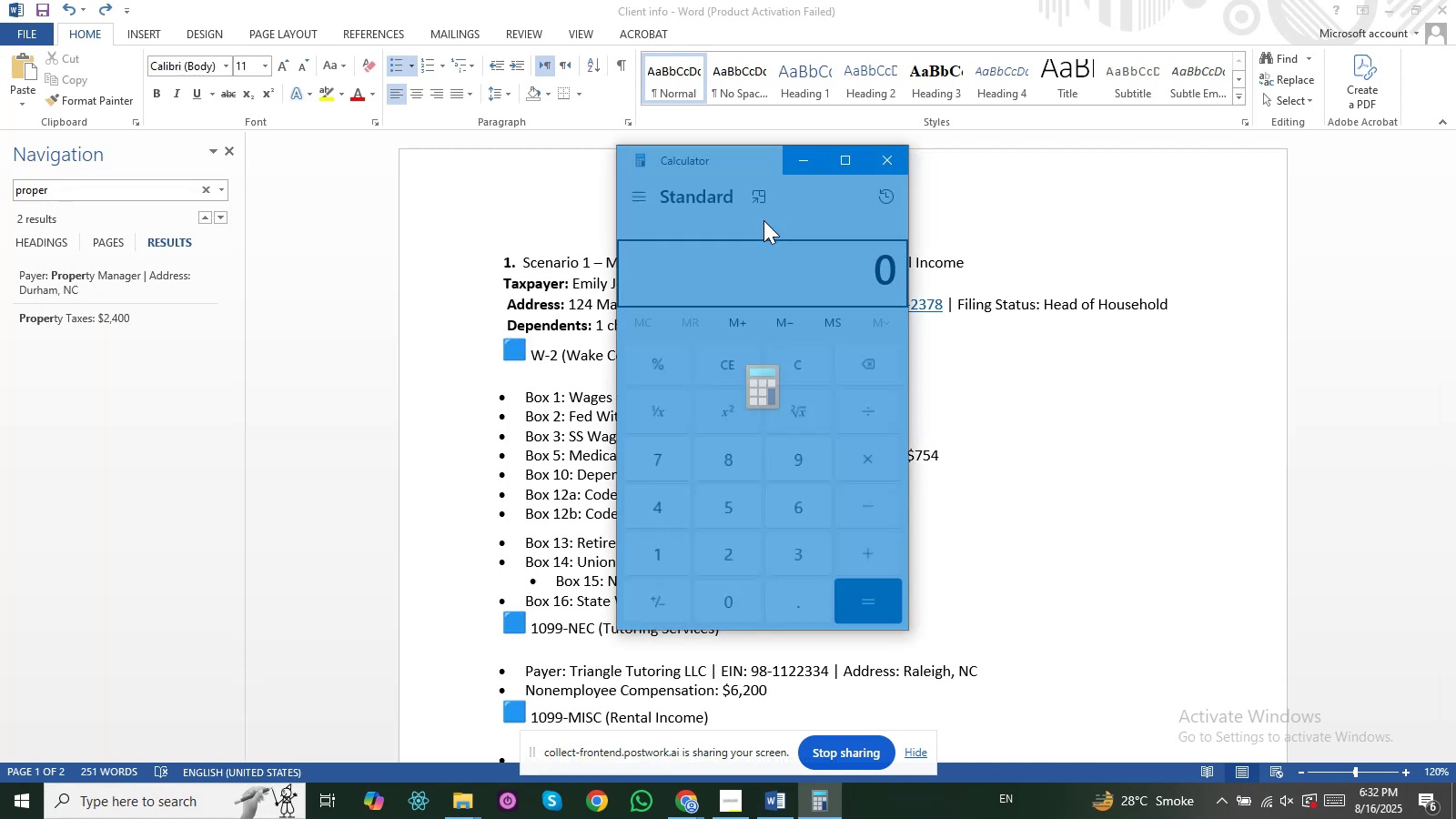 
left_click_drag(start_coordinate=[733, 165], to_coordinate=[1227, 166])
 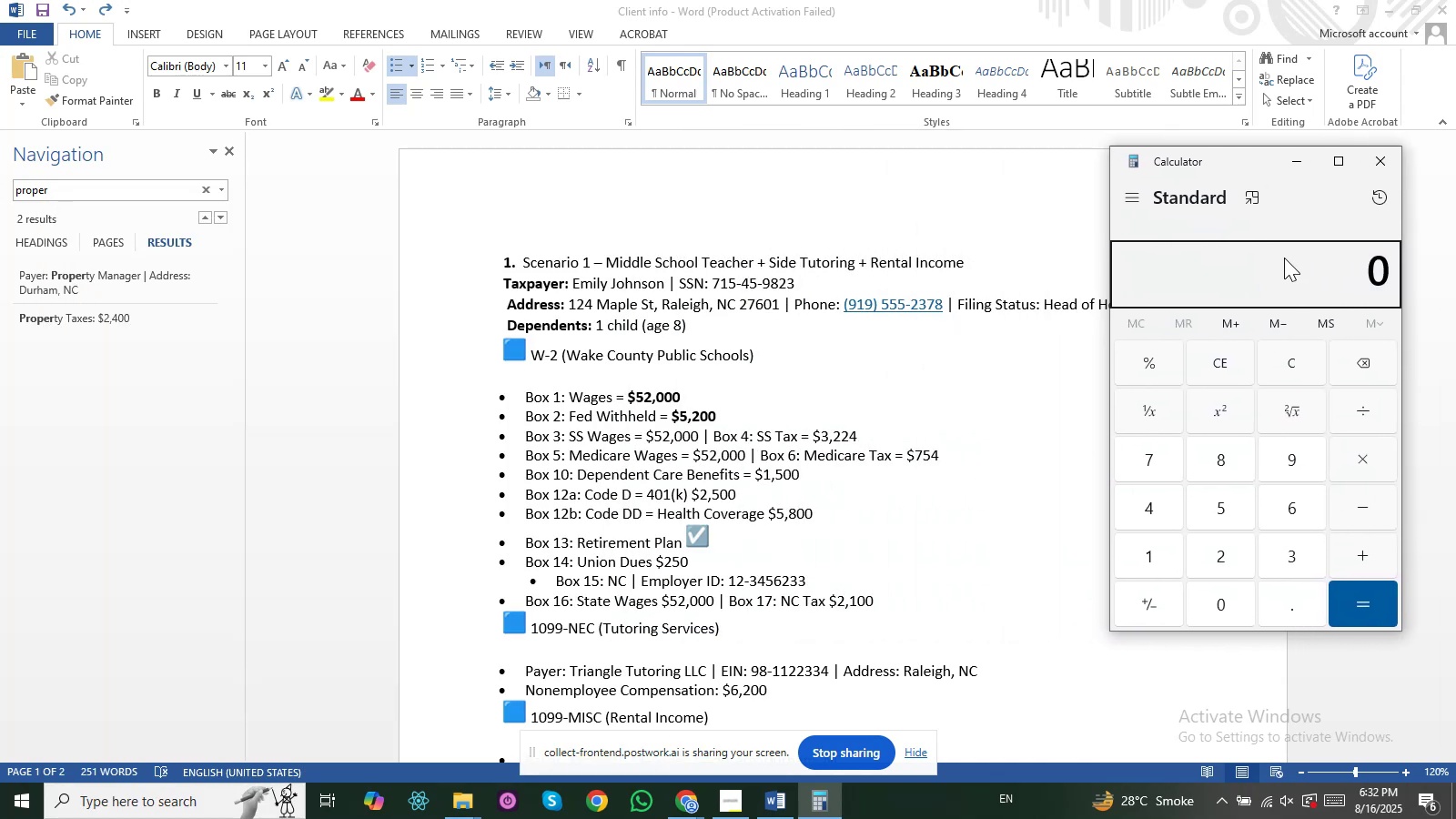 
left_click([1284, 258])
 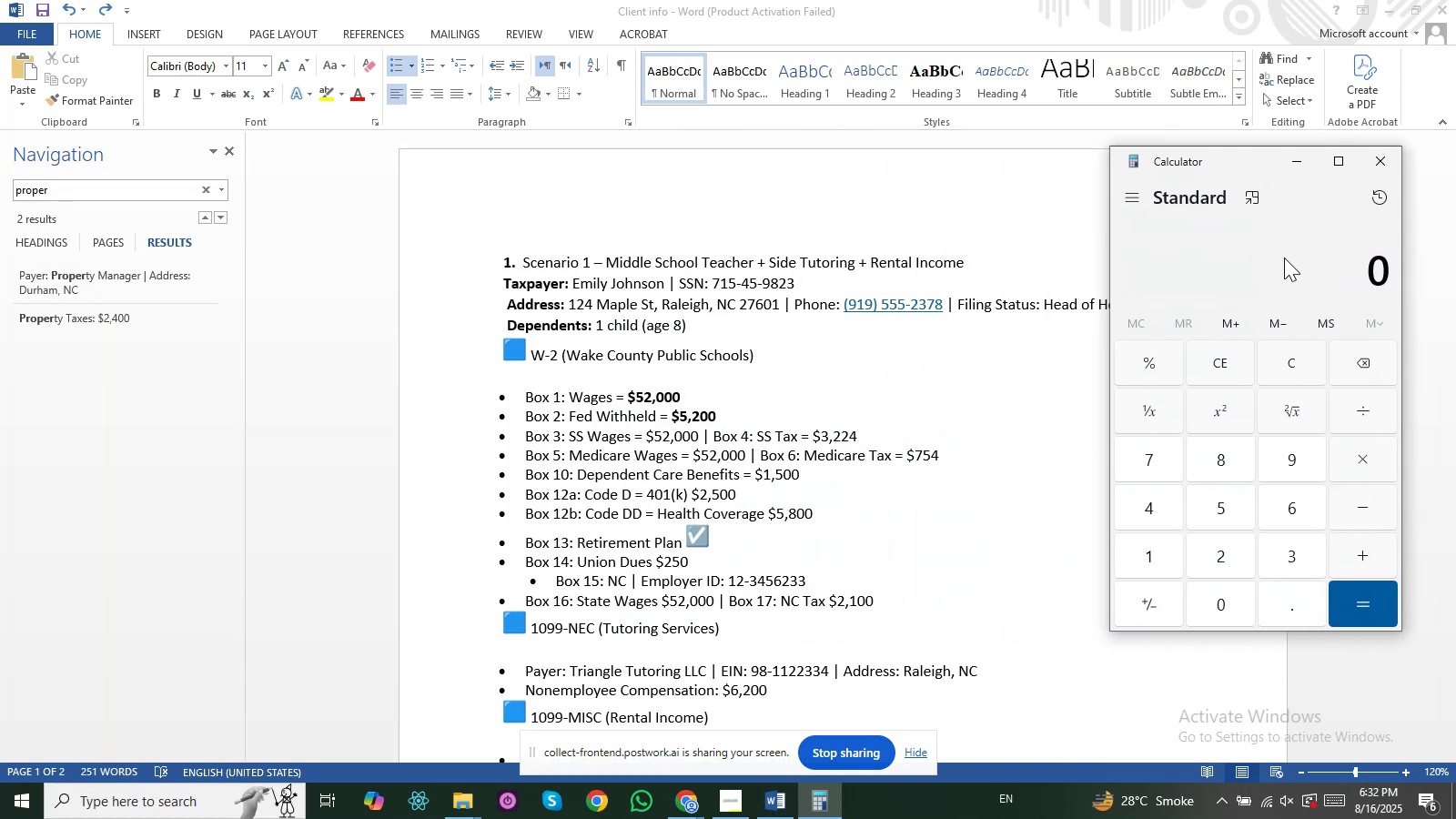 
key(Numpad3)
 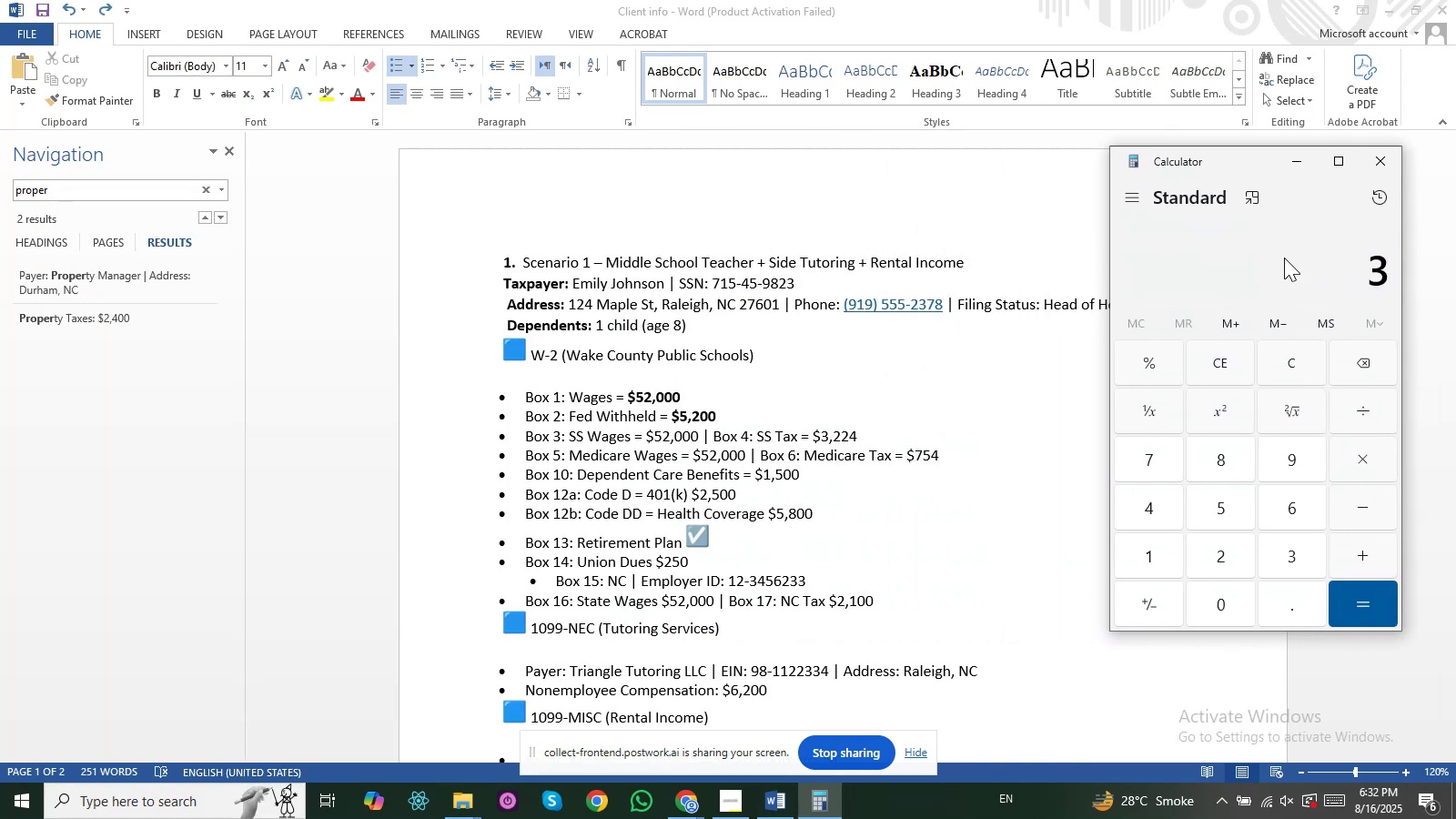 
key(Numpad2)
 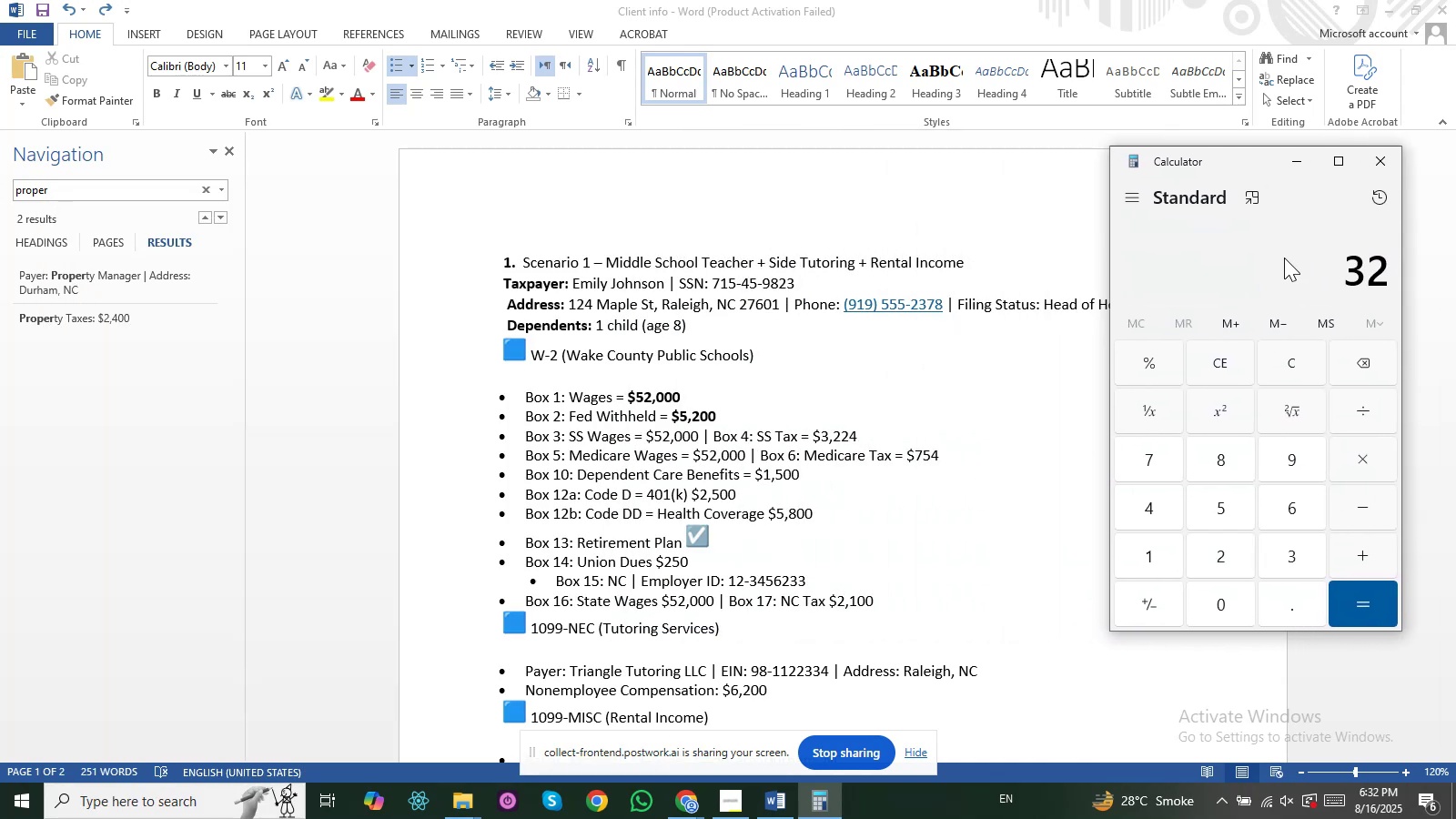 
key(Numpad2)
 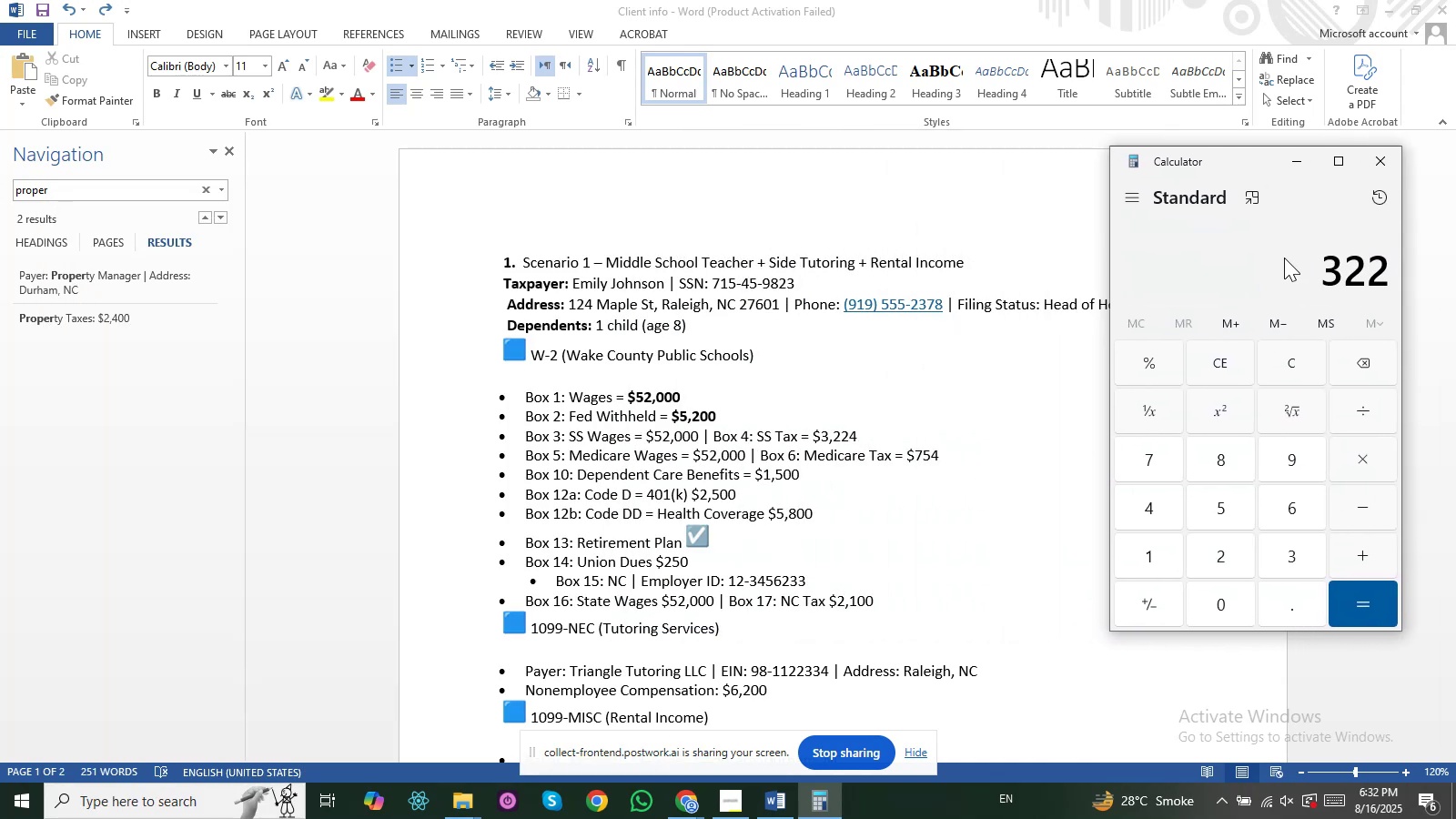 
key(Numpad4)
 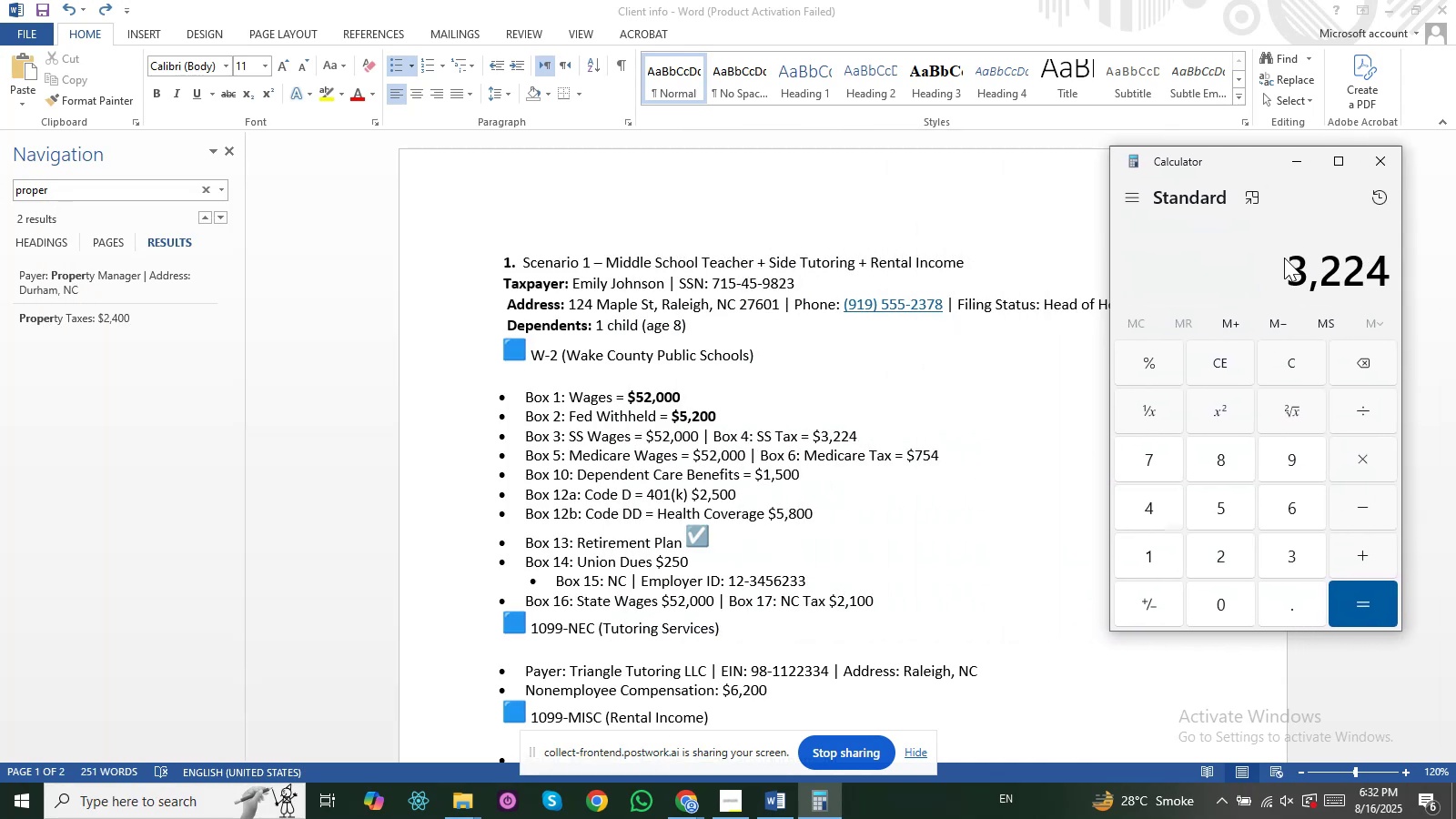 
key(NumpadAdd)
 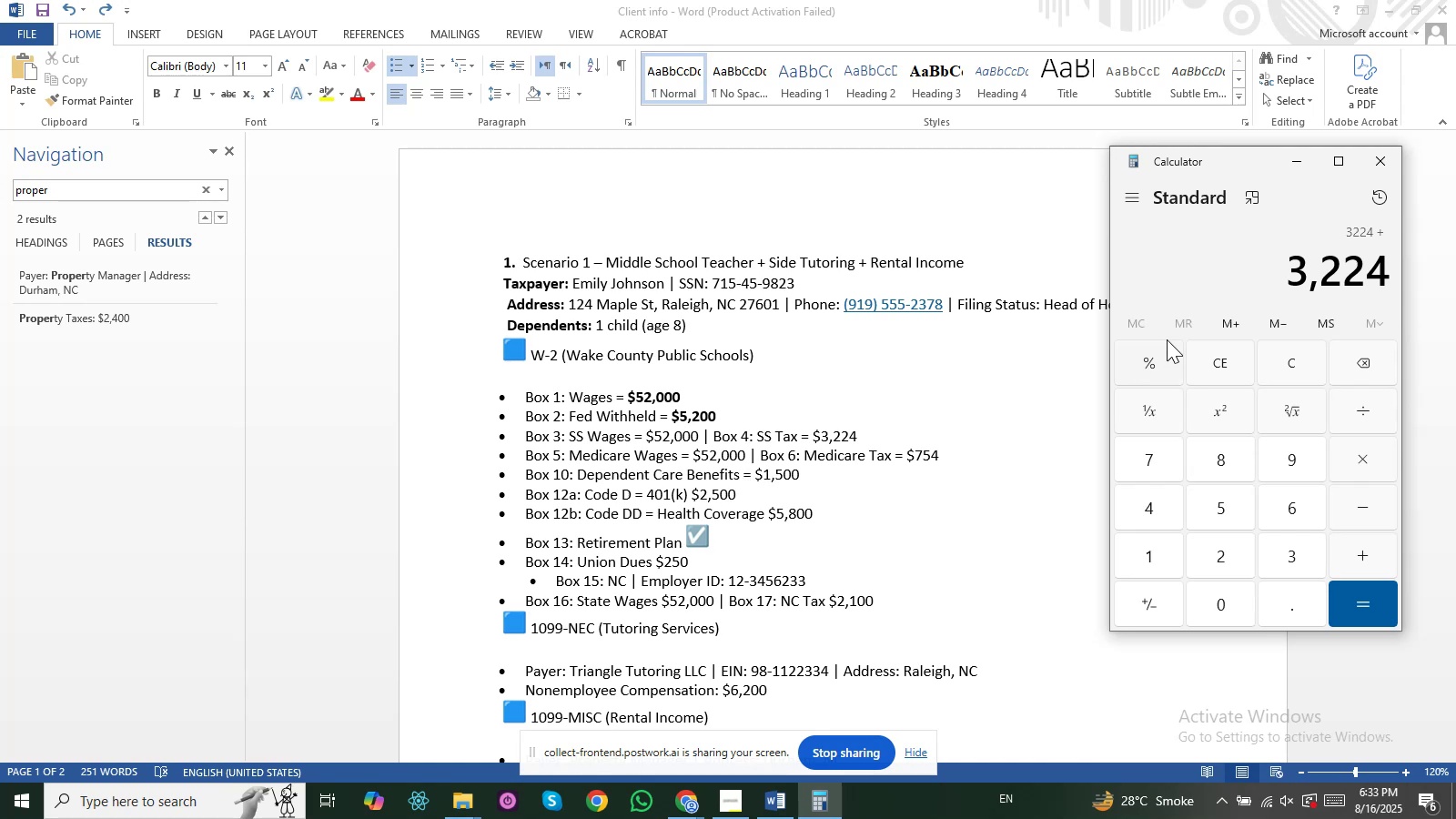 
wait(6.88)
 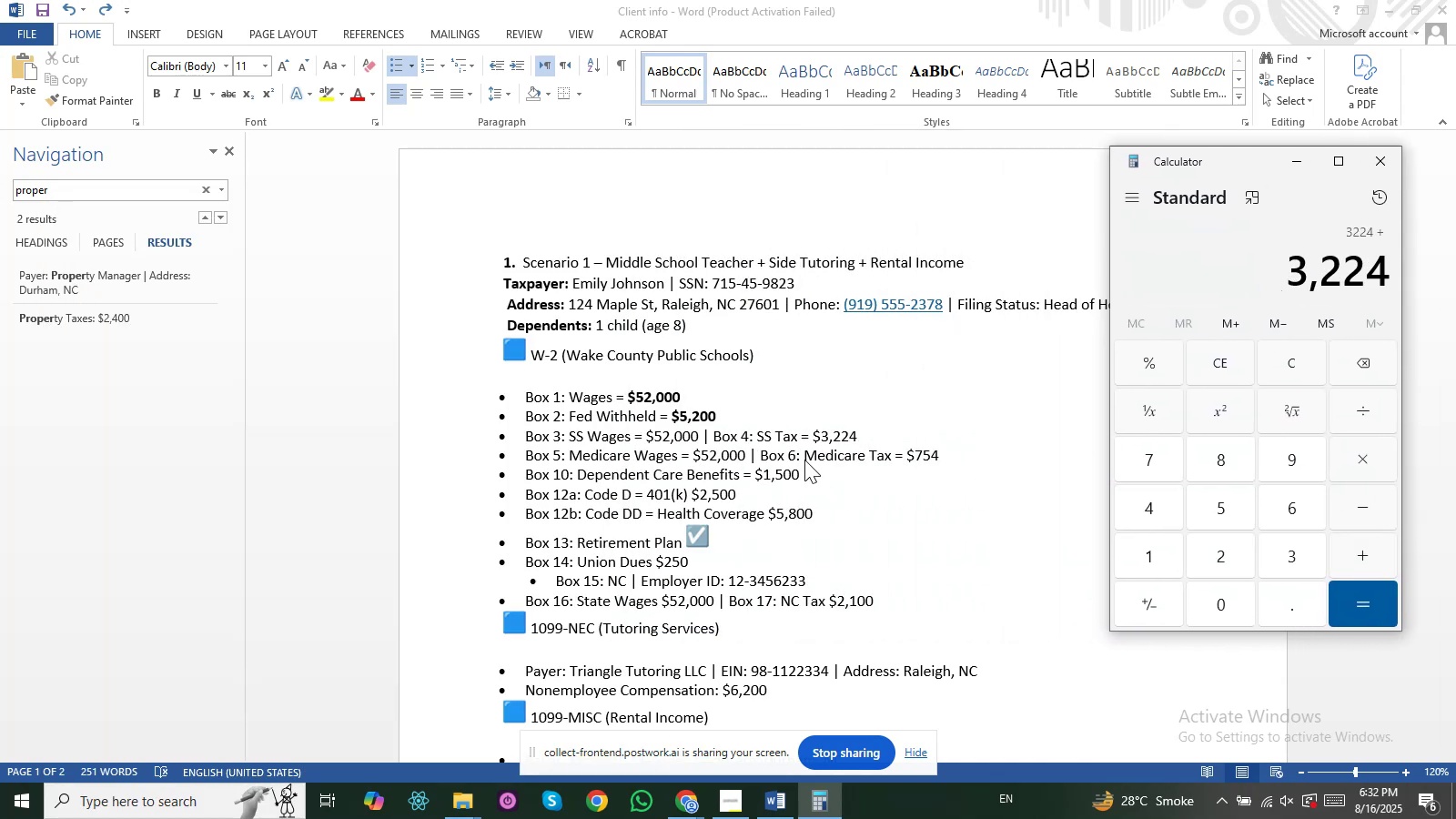 
key(Numpad7)
 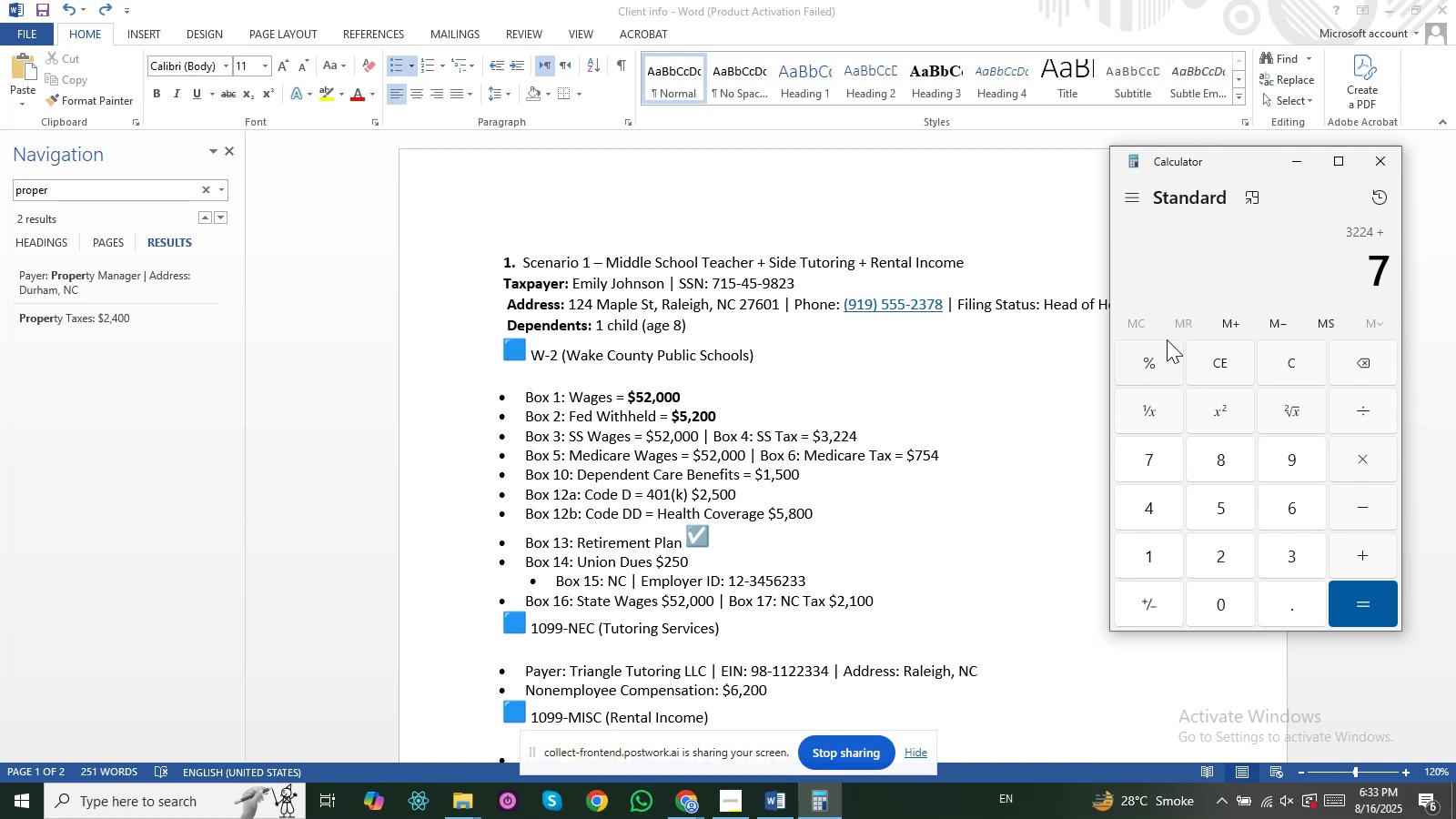 
key(Numpad5)
 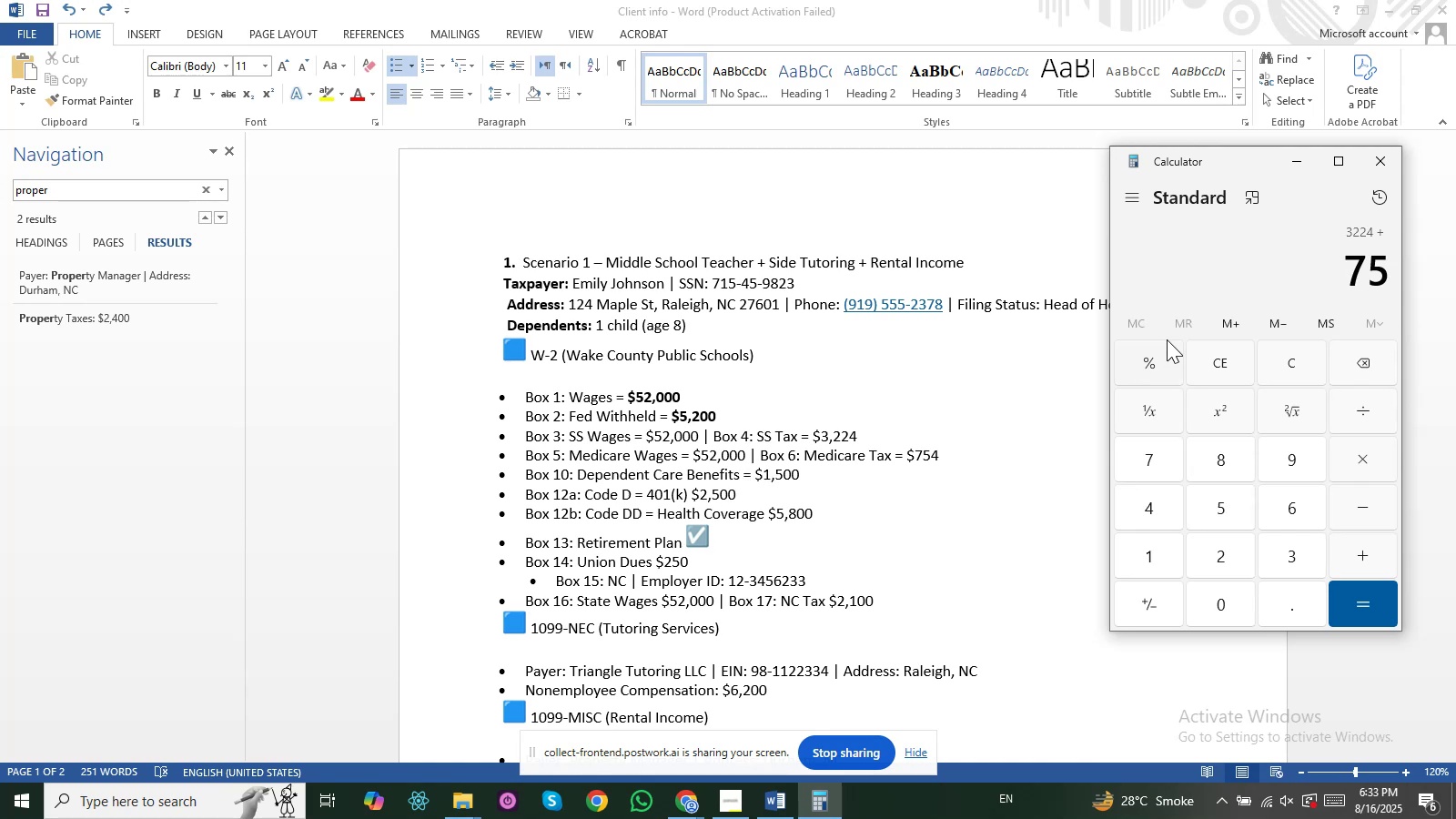 
key(Numpad4)
 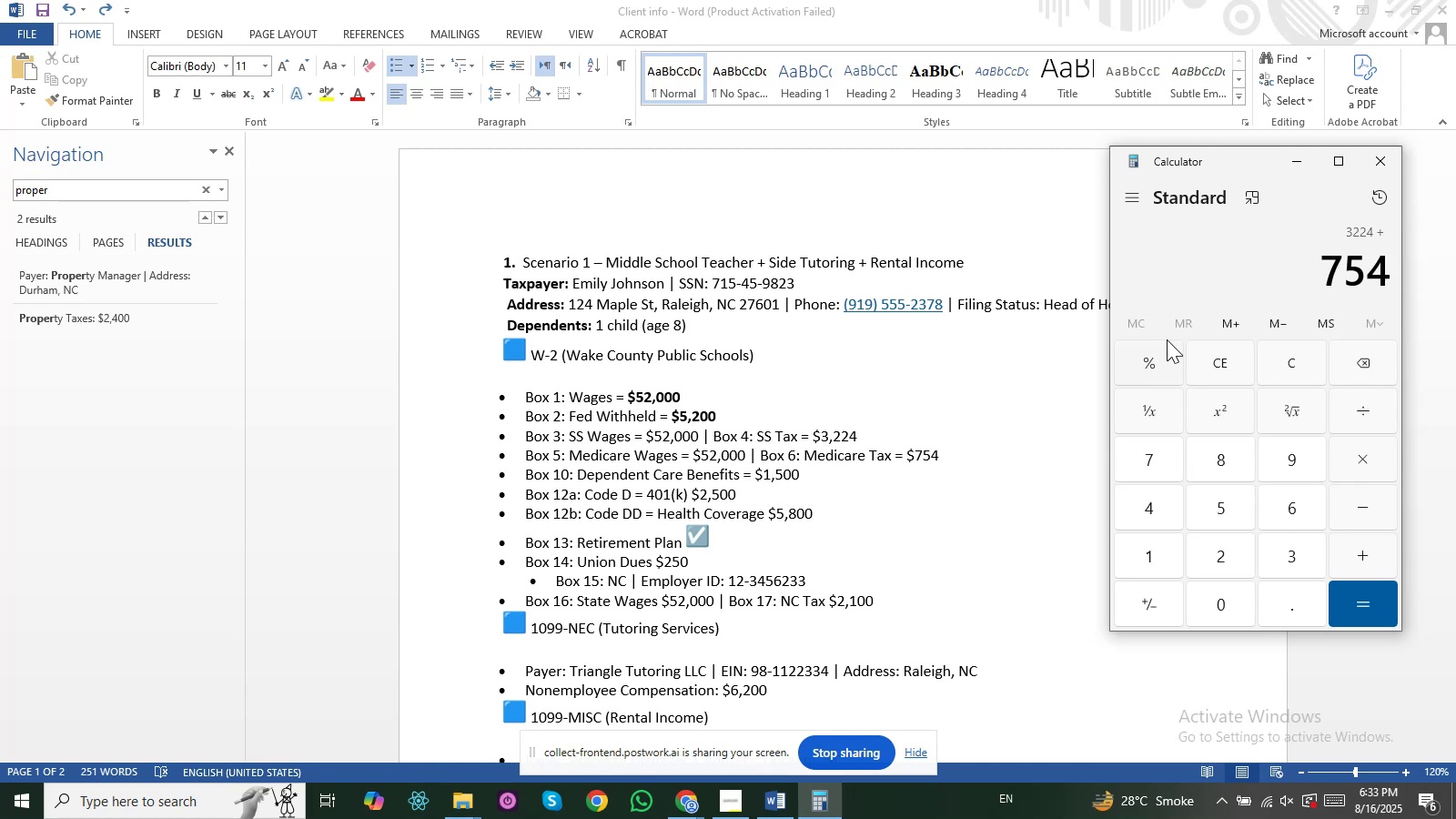 
key(NumpadEnter)
 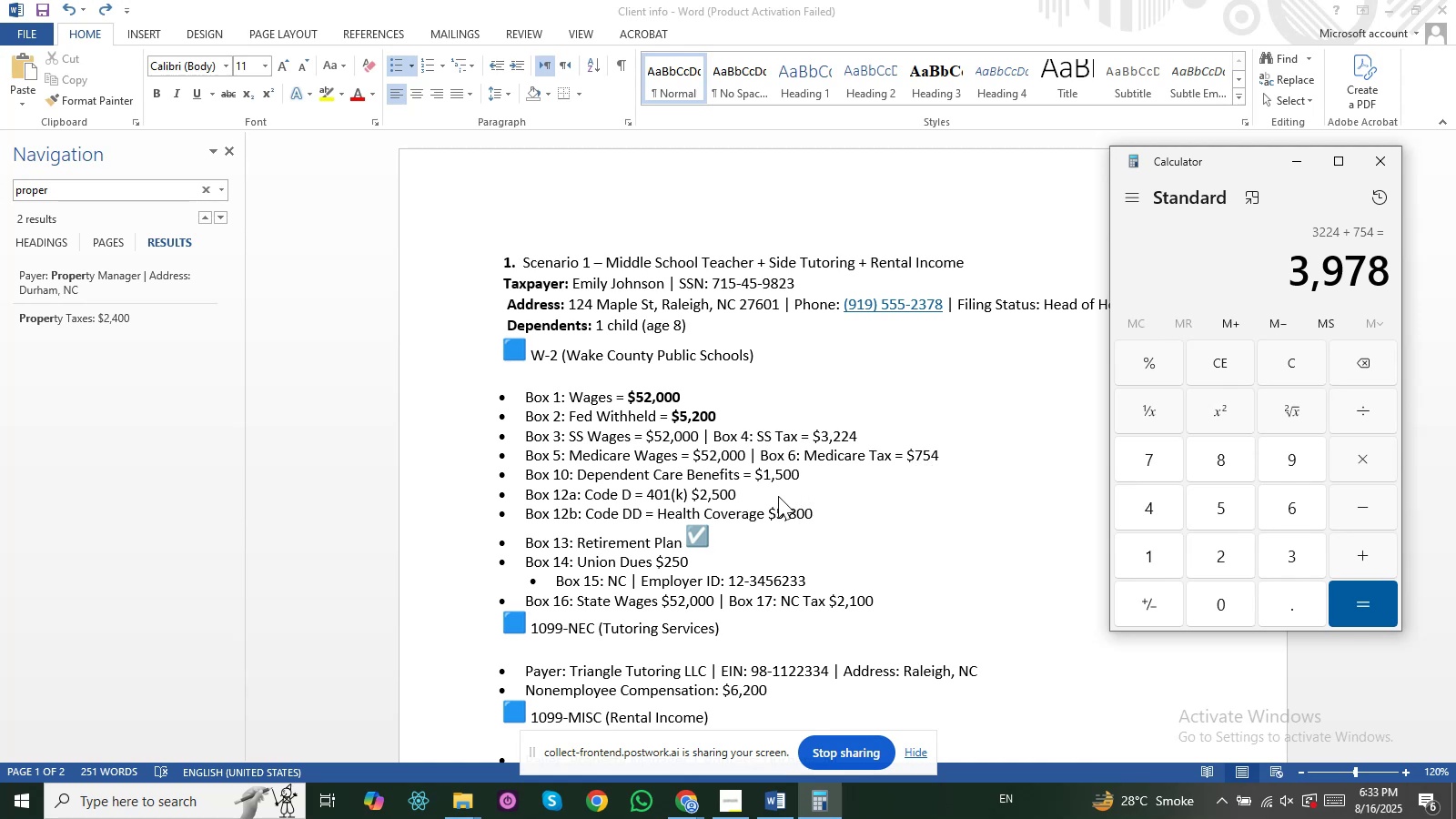 
wait(7.04)
 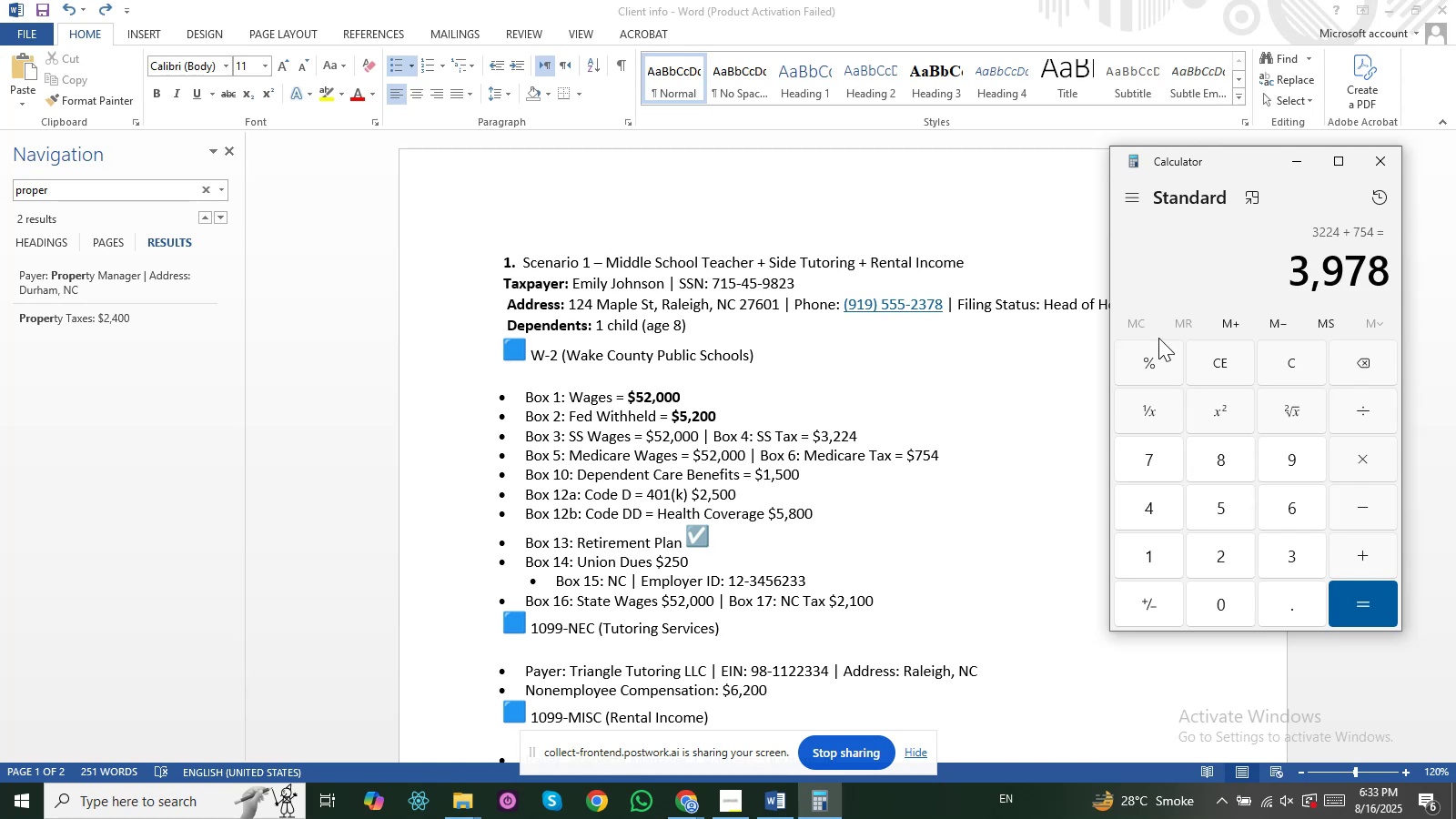 
scroll: coordinate [621, 560], scroll_direction: up, amount: 3.0
 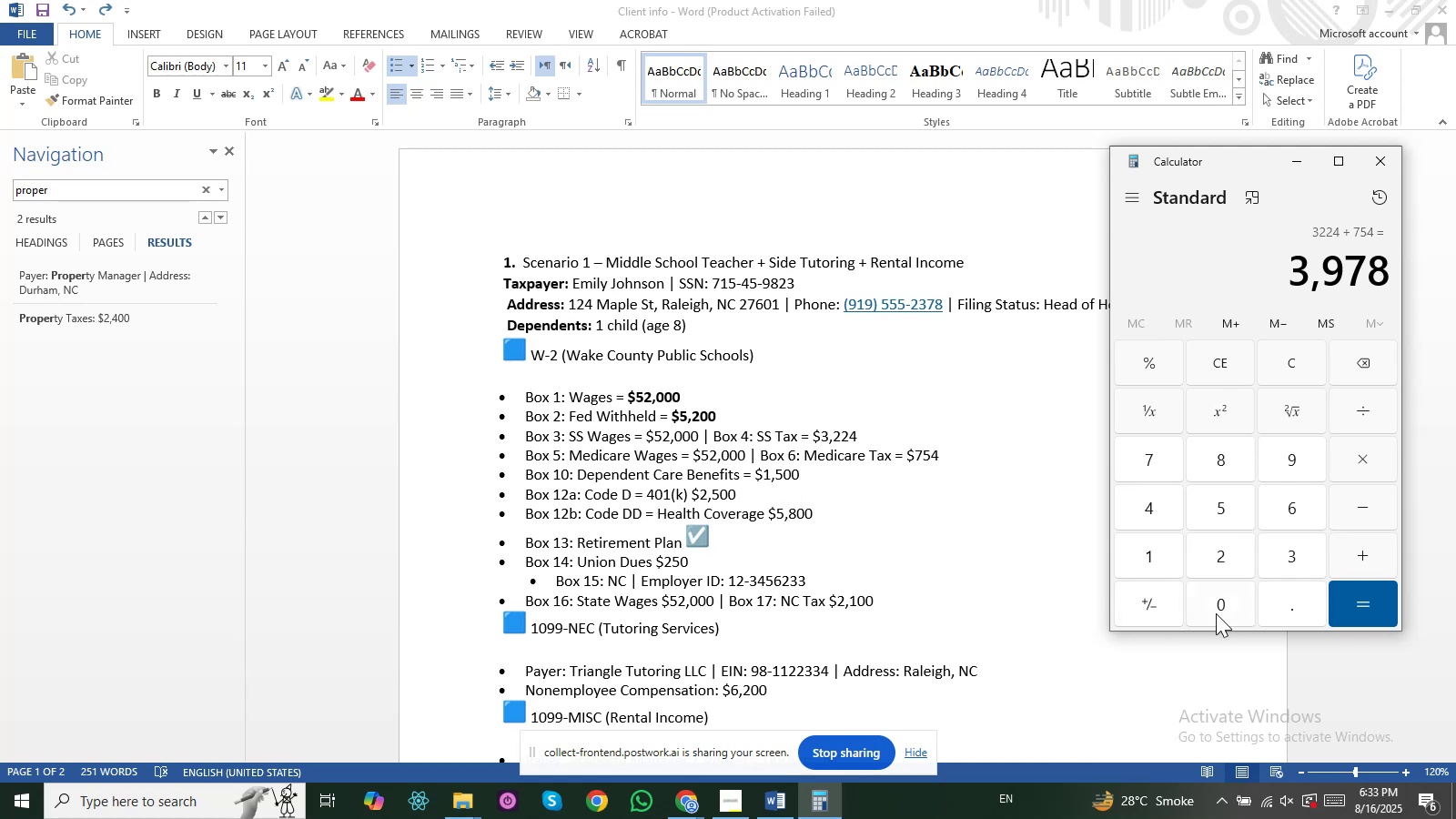 
left_click([1320, 670])
 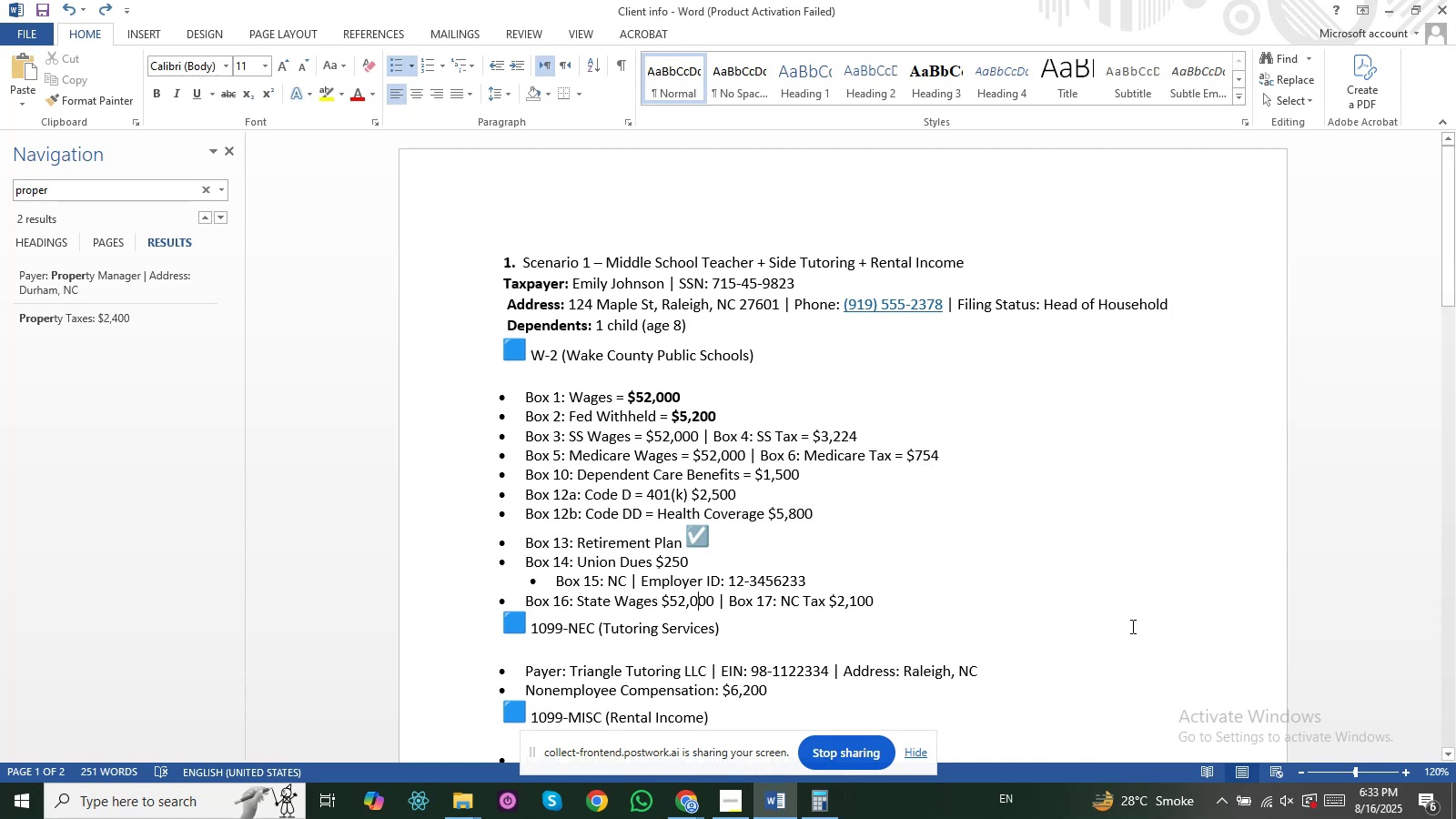 
scroll: coordinate [858, 565], scroll_direction: up, amount: 2.0
 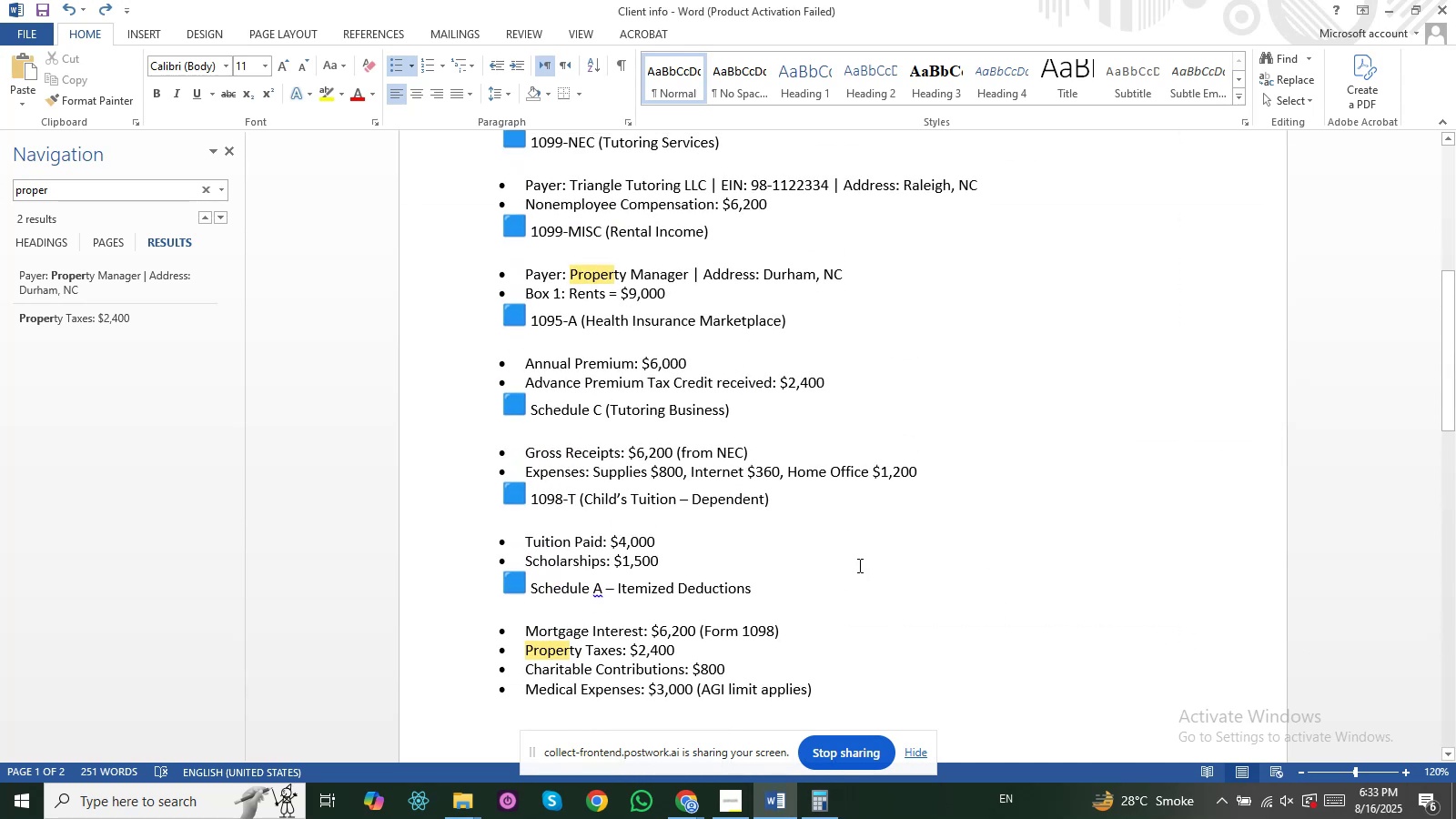 
scroll: coordinate [858, 565], scroll_direction: down, amount: 1.0
 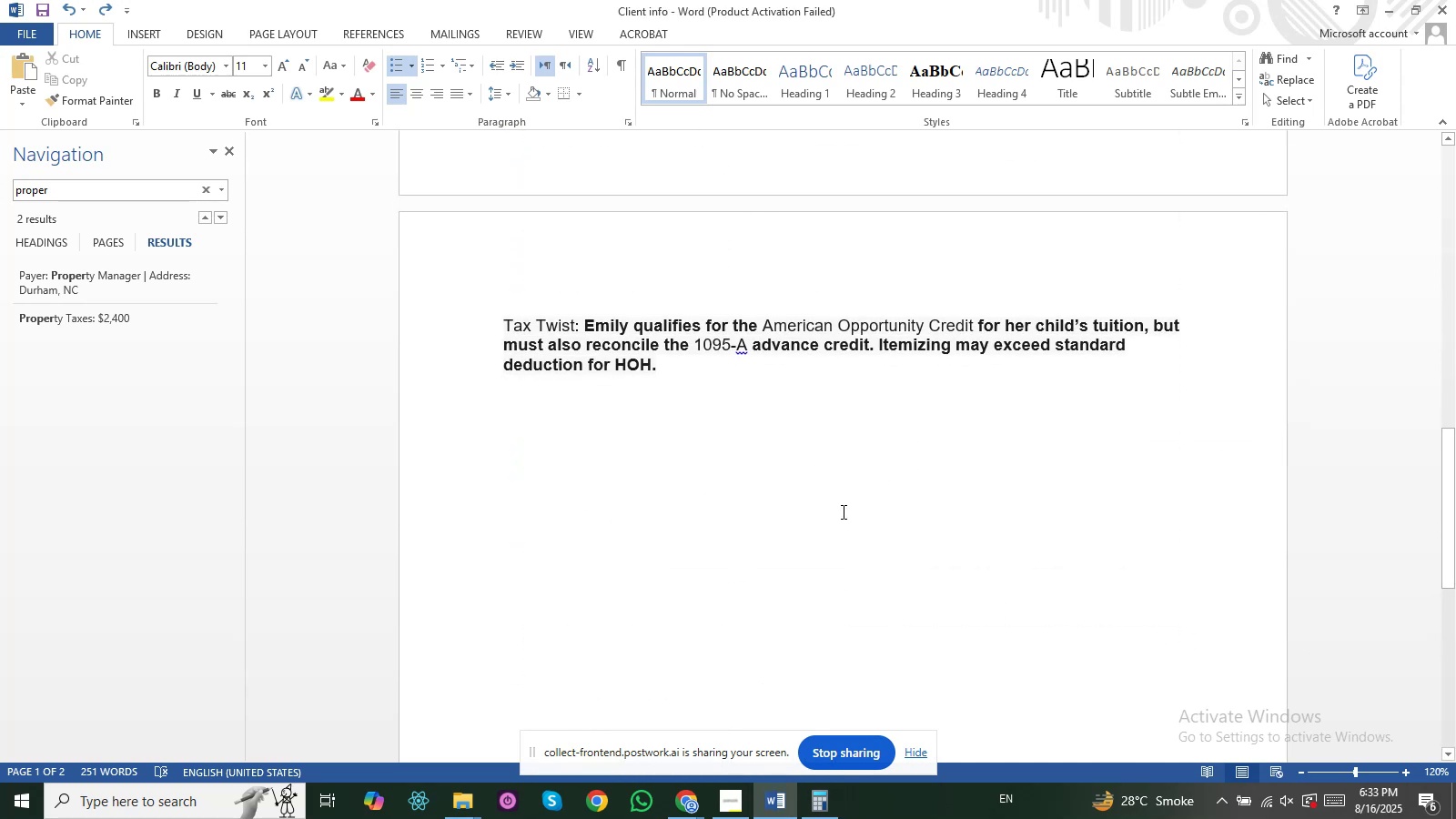 
scroll: coordinate [842, 511], scroll_direction: up, amount: 1.0
 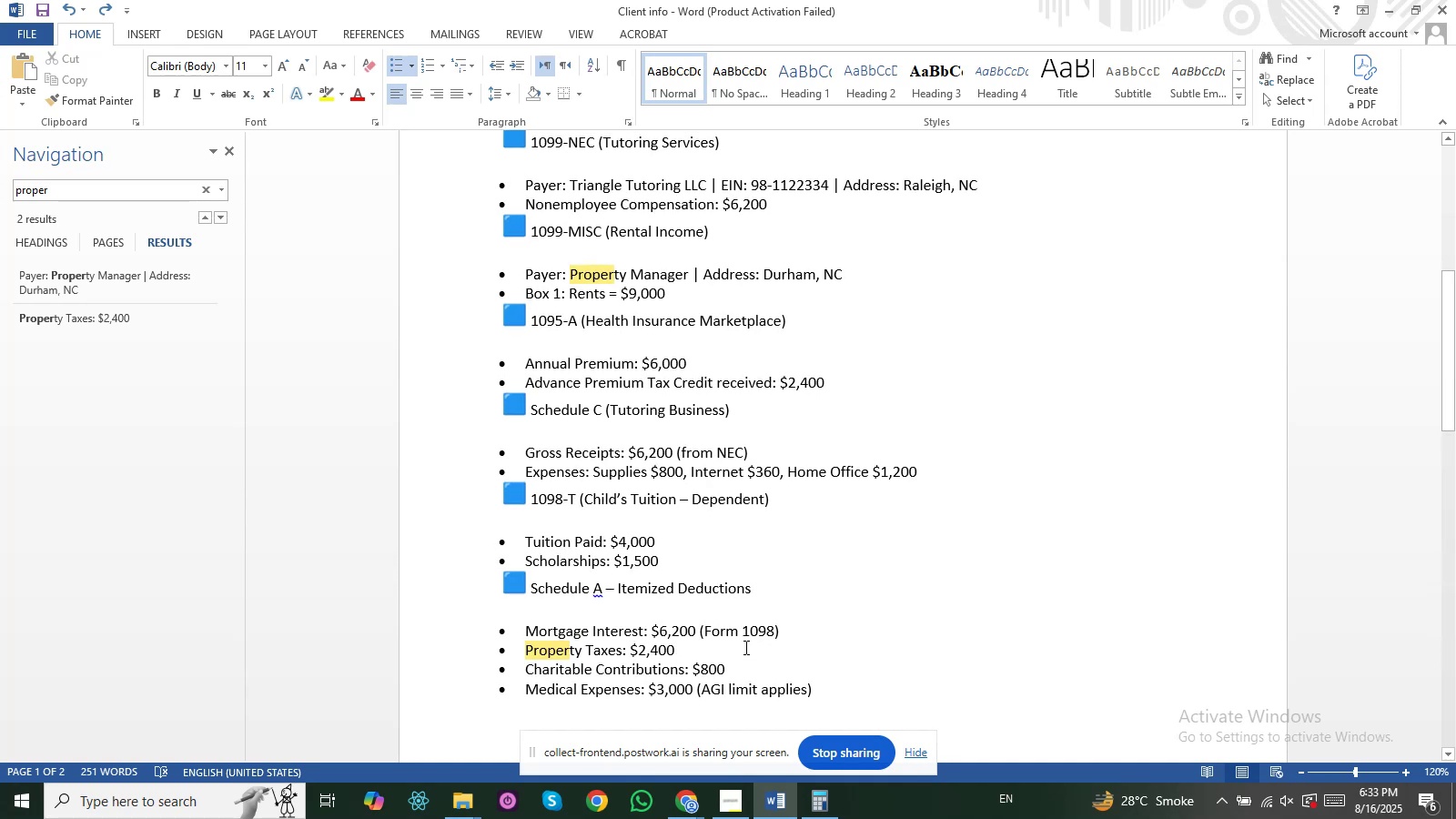 
hold_key(key=AltLeft, duration=0.96)
 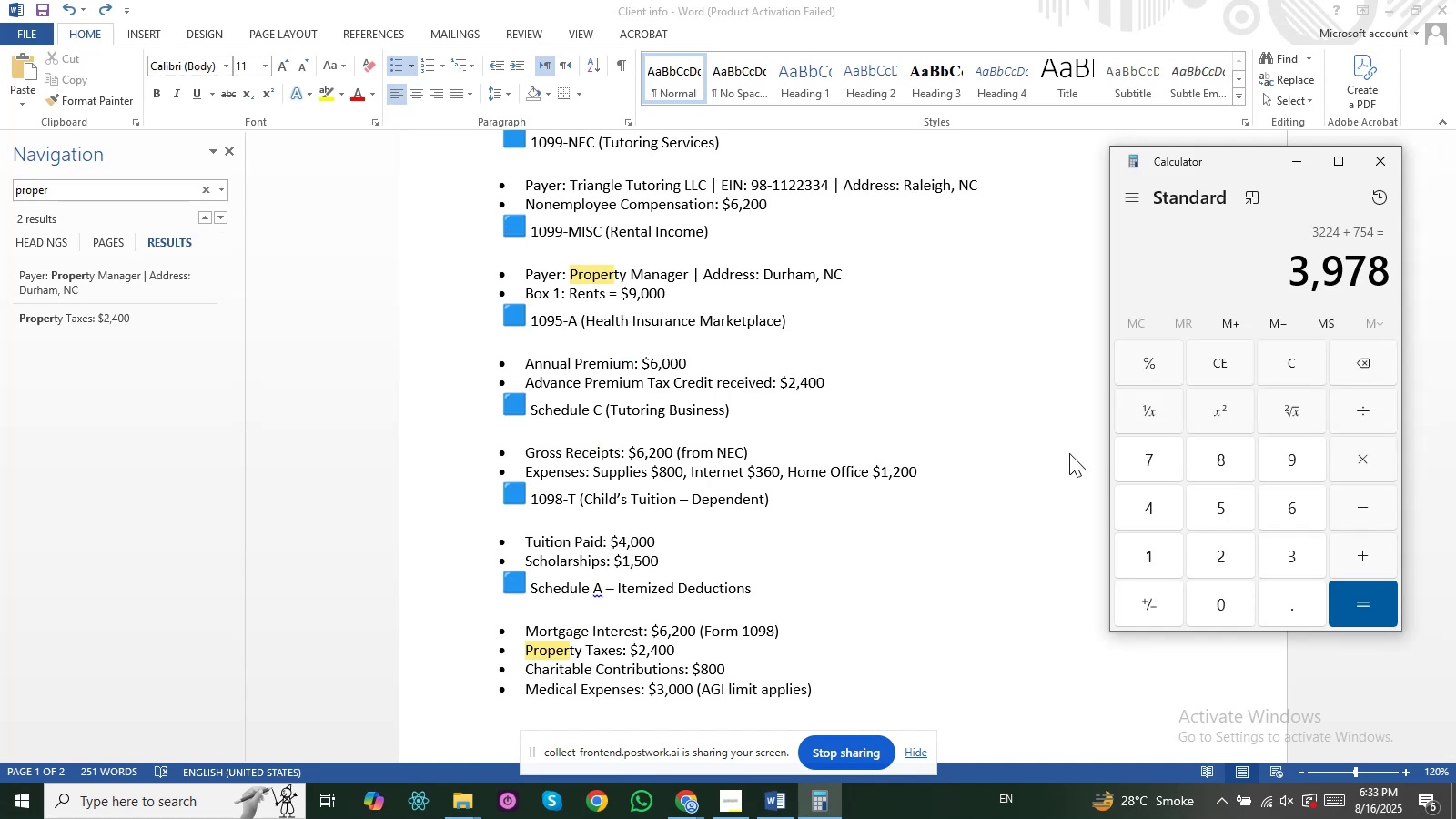 
key(Tab)
type(+2400)
 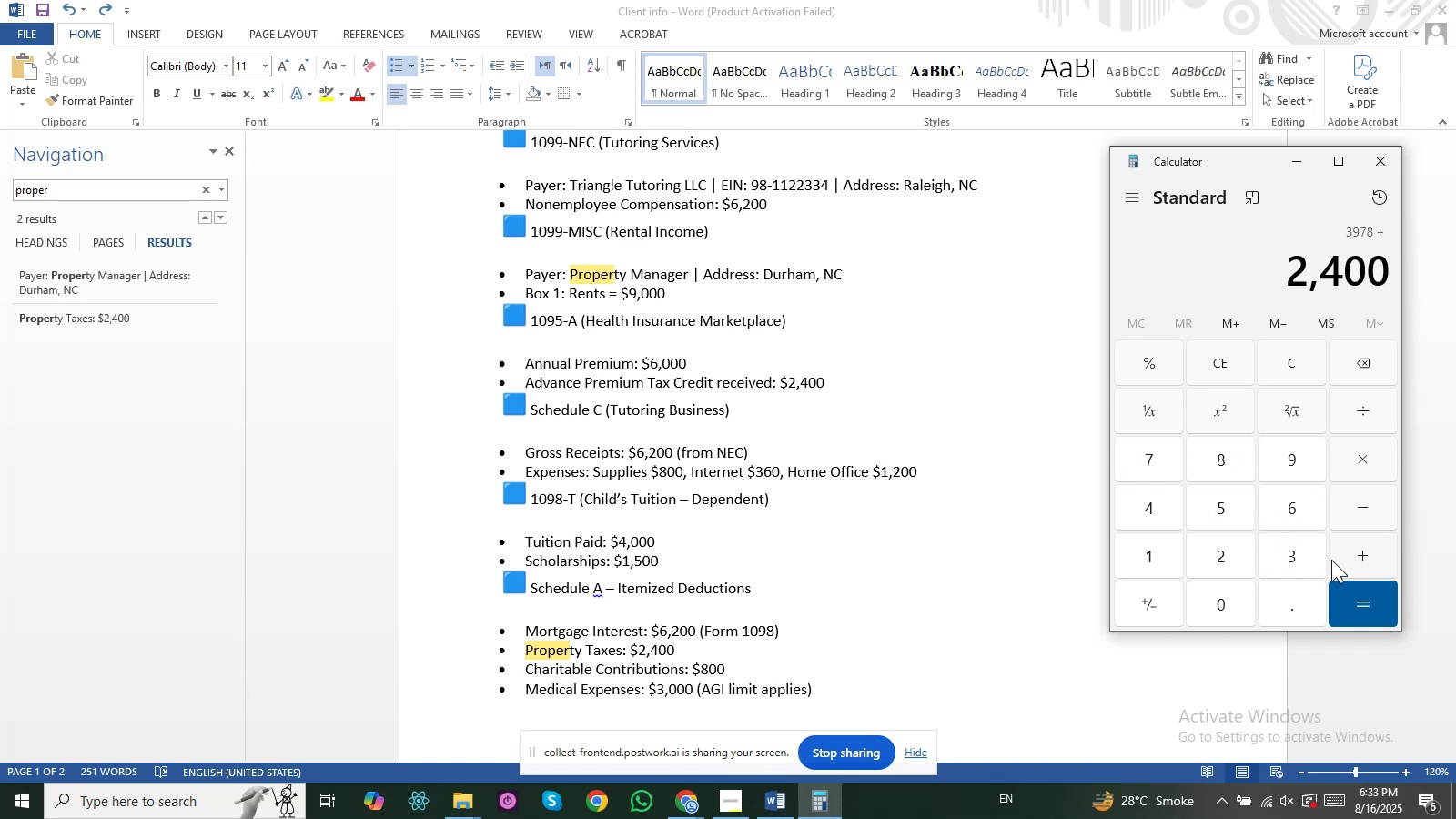 
key(NumpadEnter)
 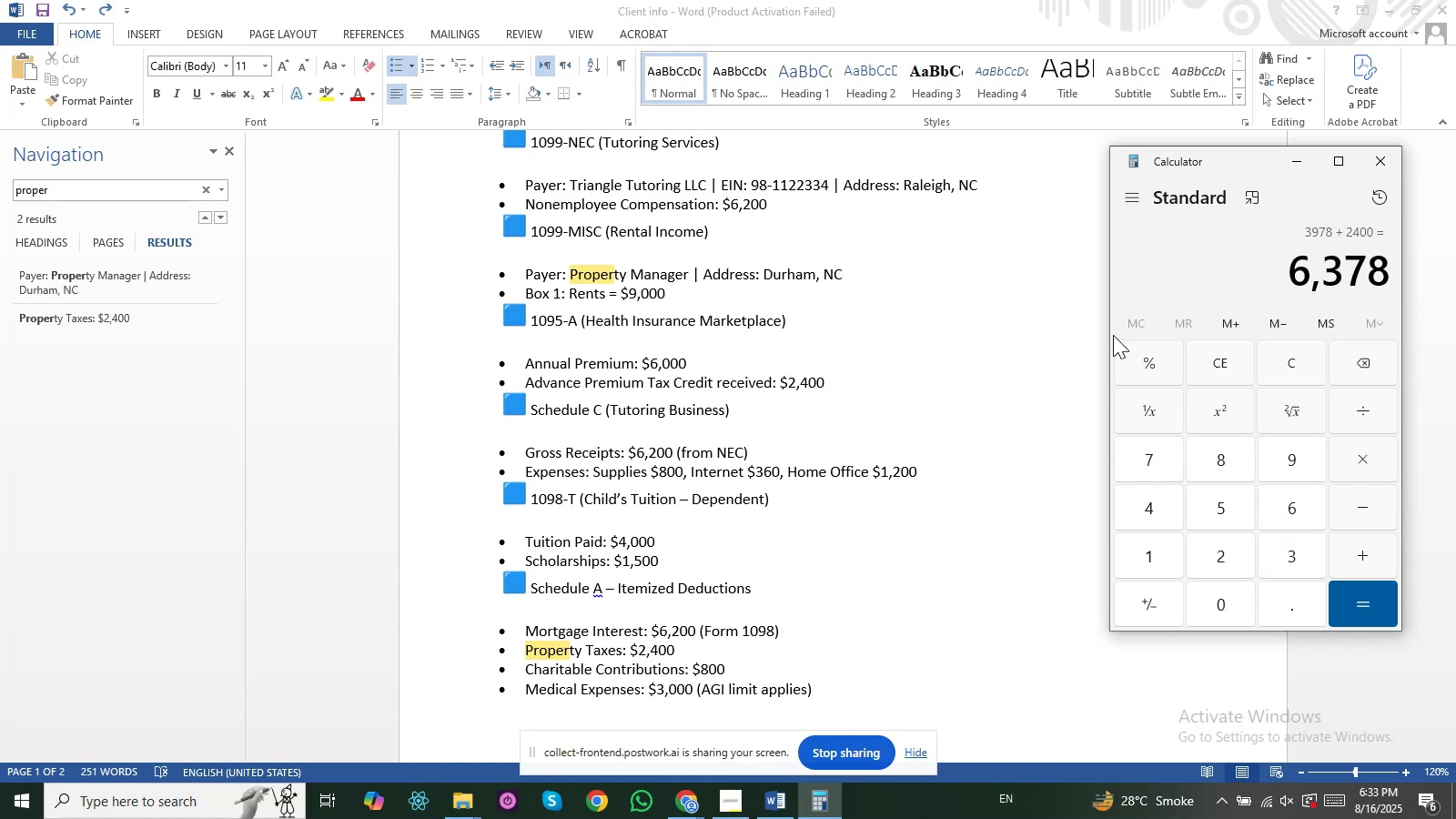 
key(Alt+AltLeft)
 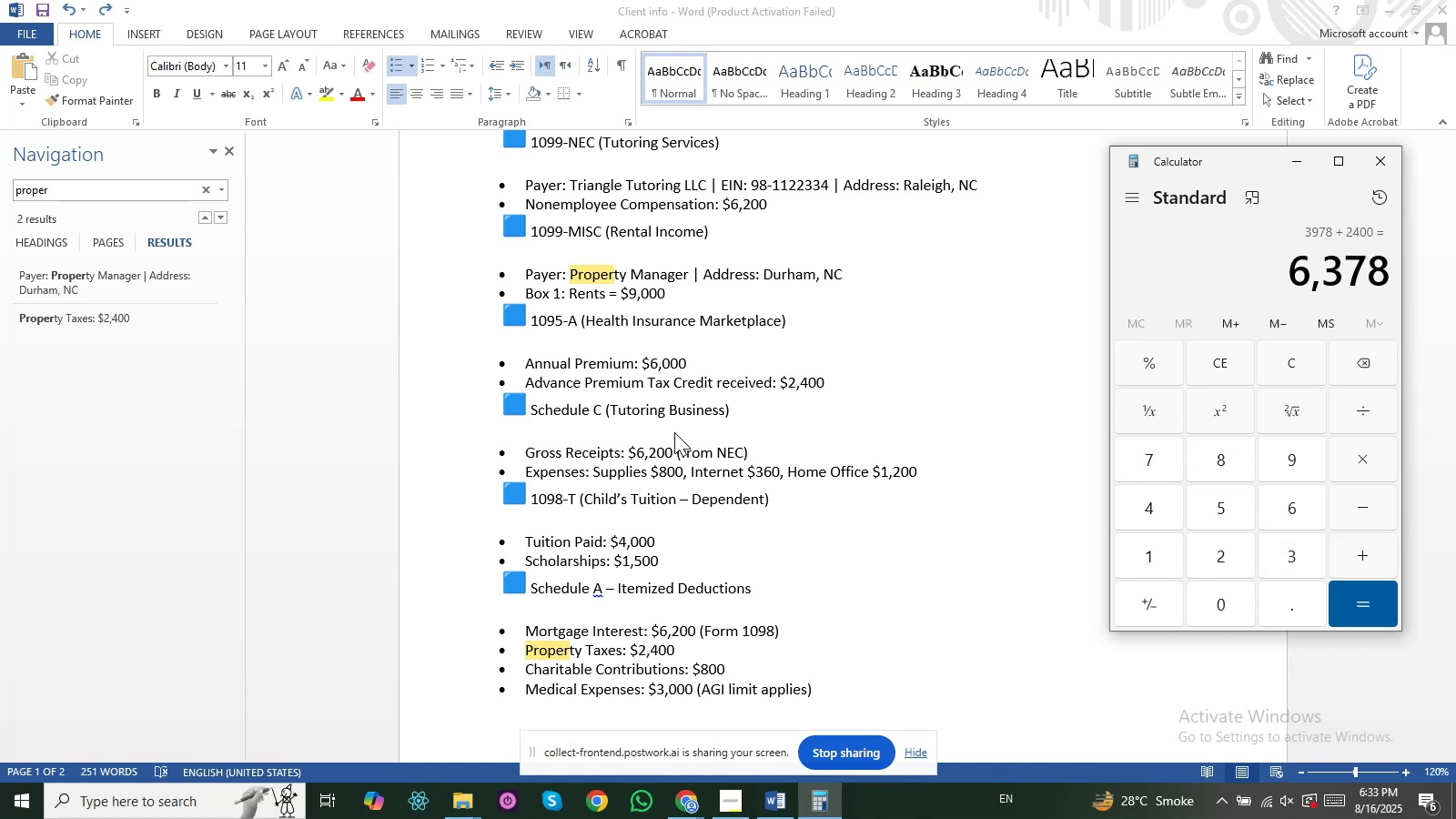 
key(Alt+Tab)
 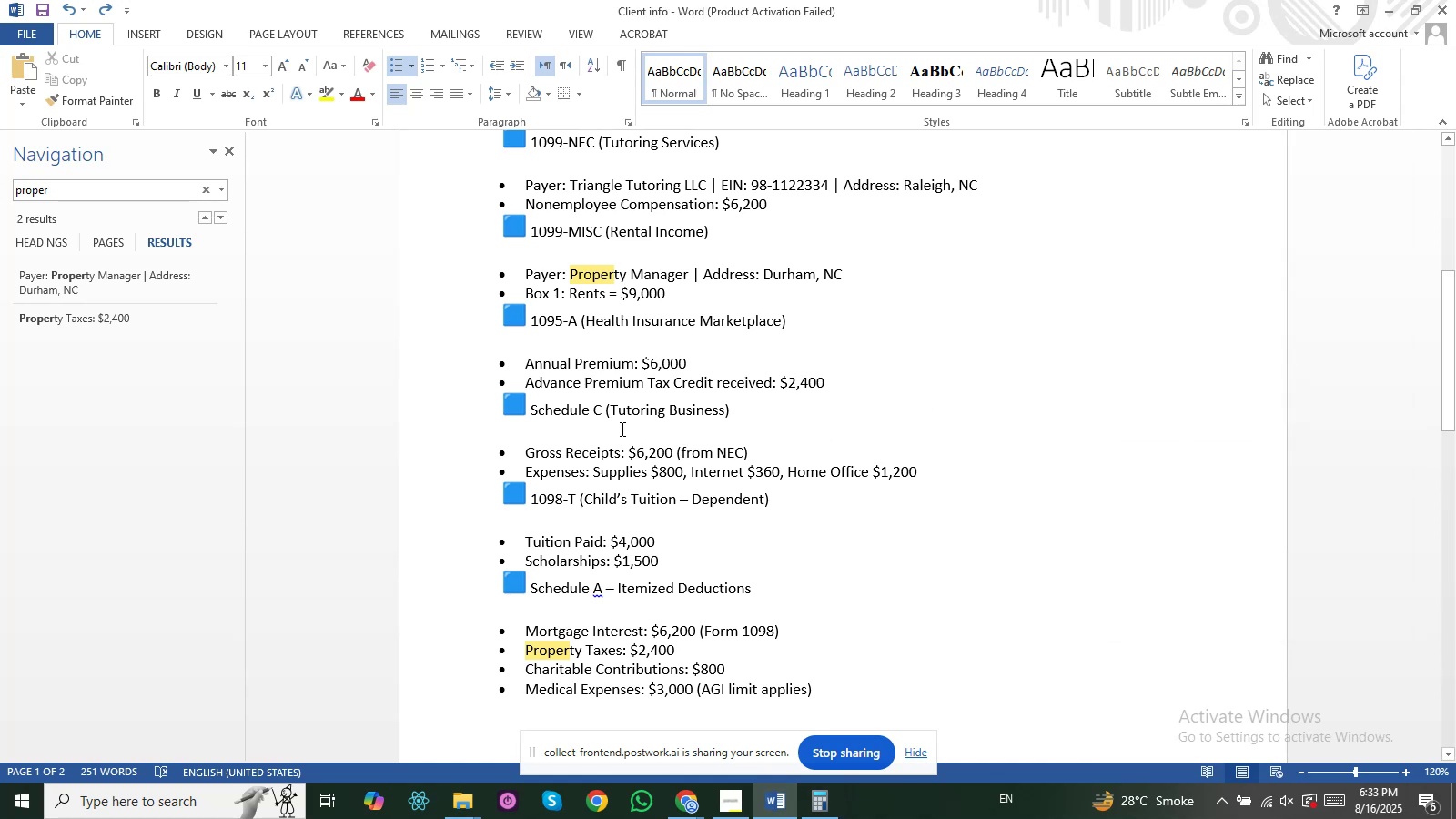 
key(Alt+Tab)
 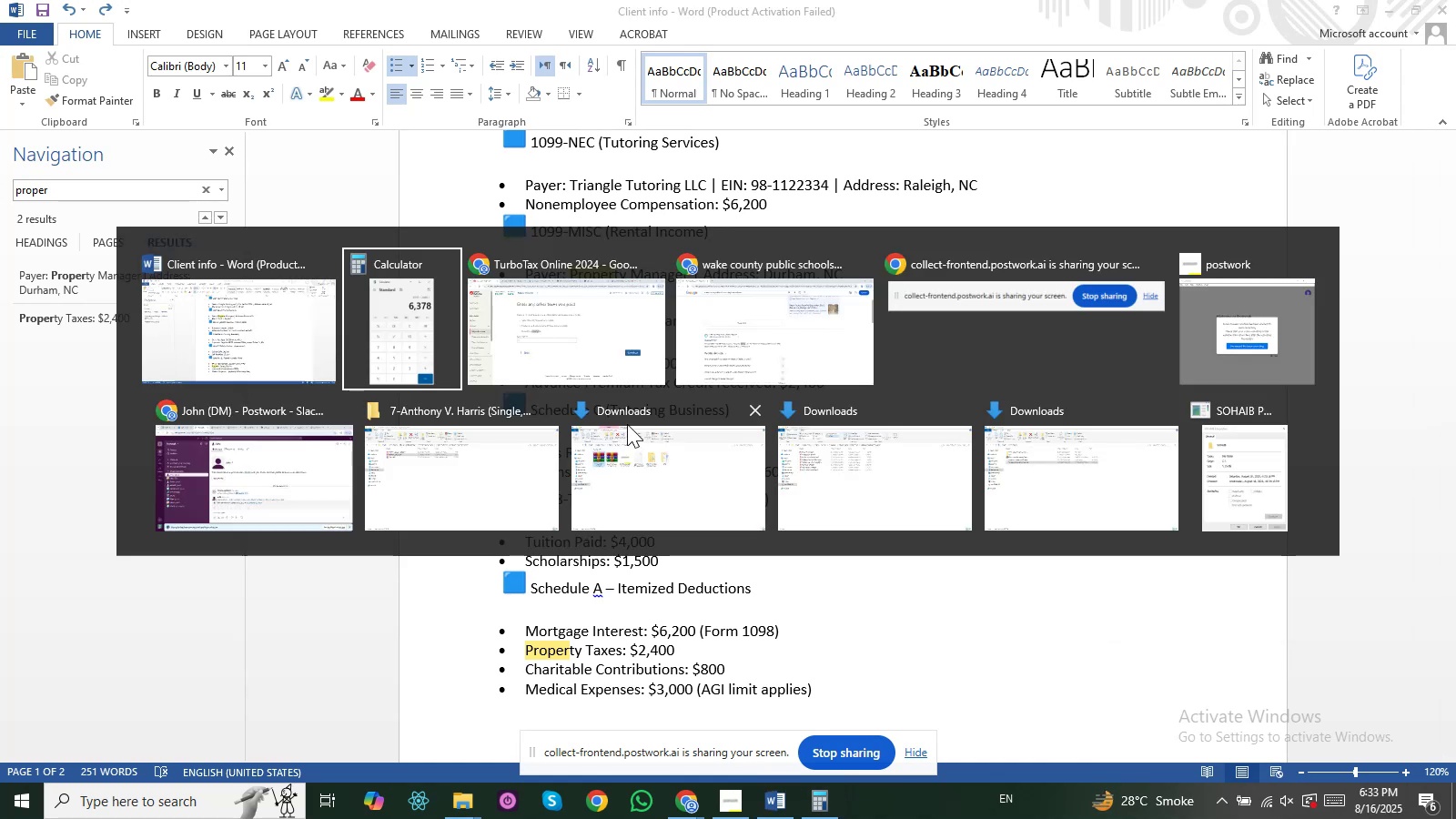 
key(Alt+Tab)
 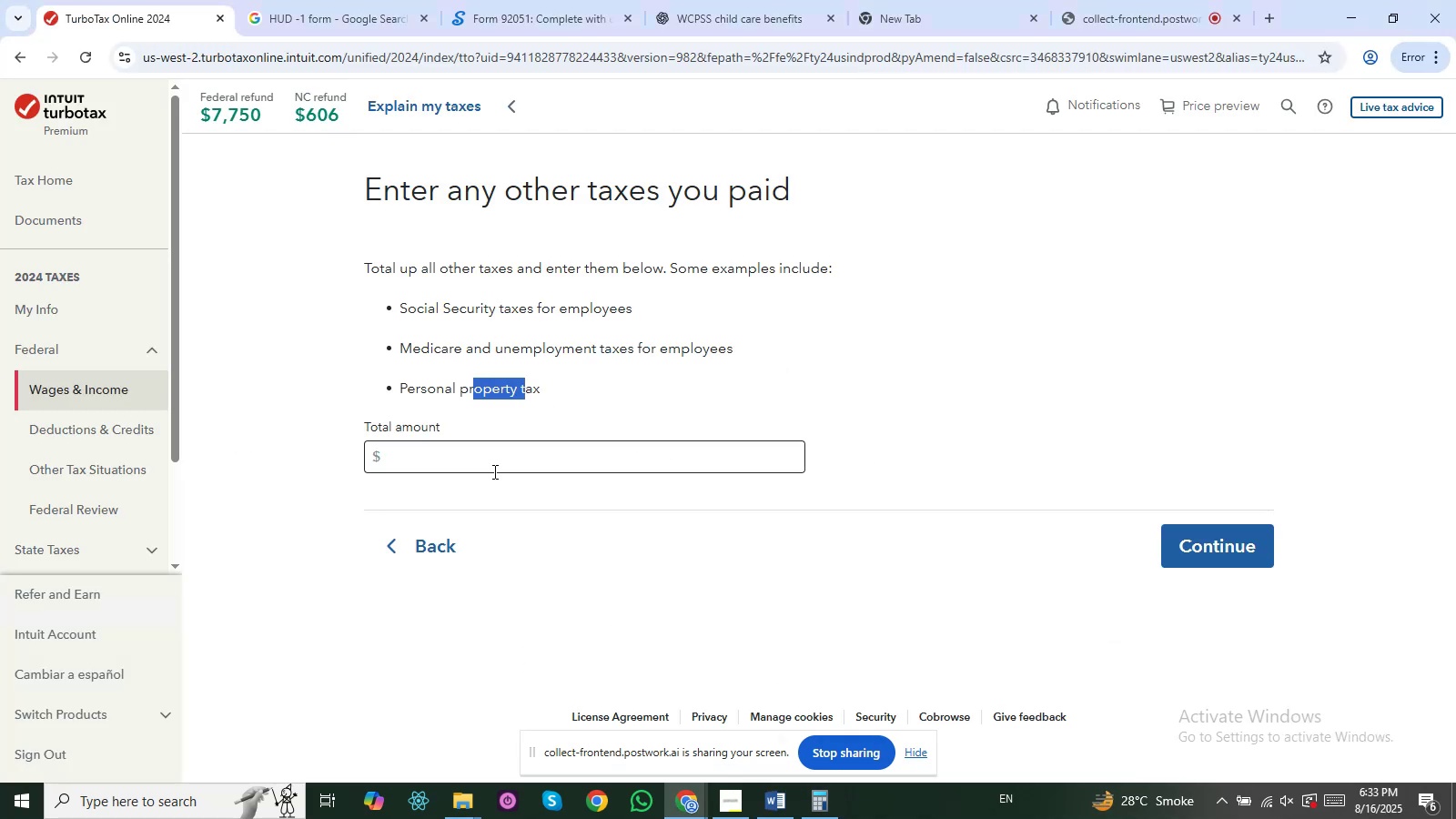 
left_click([493, 469])
 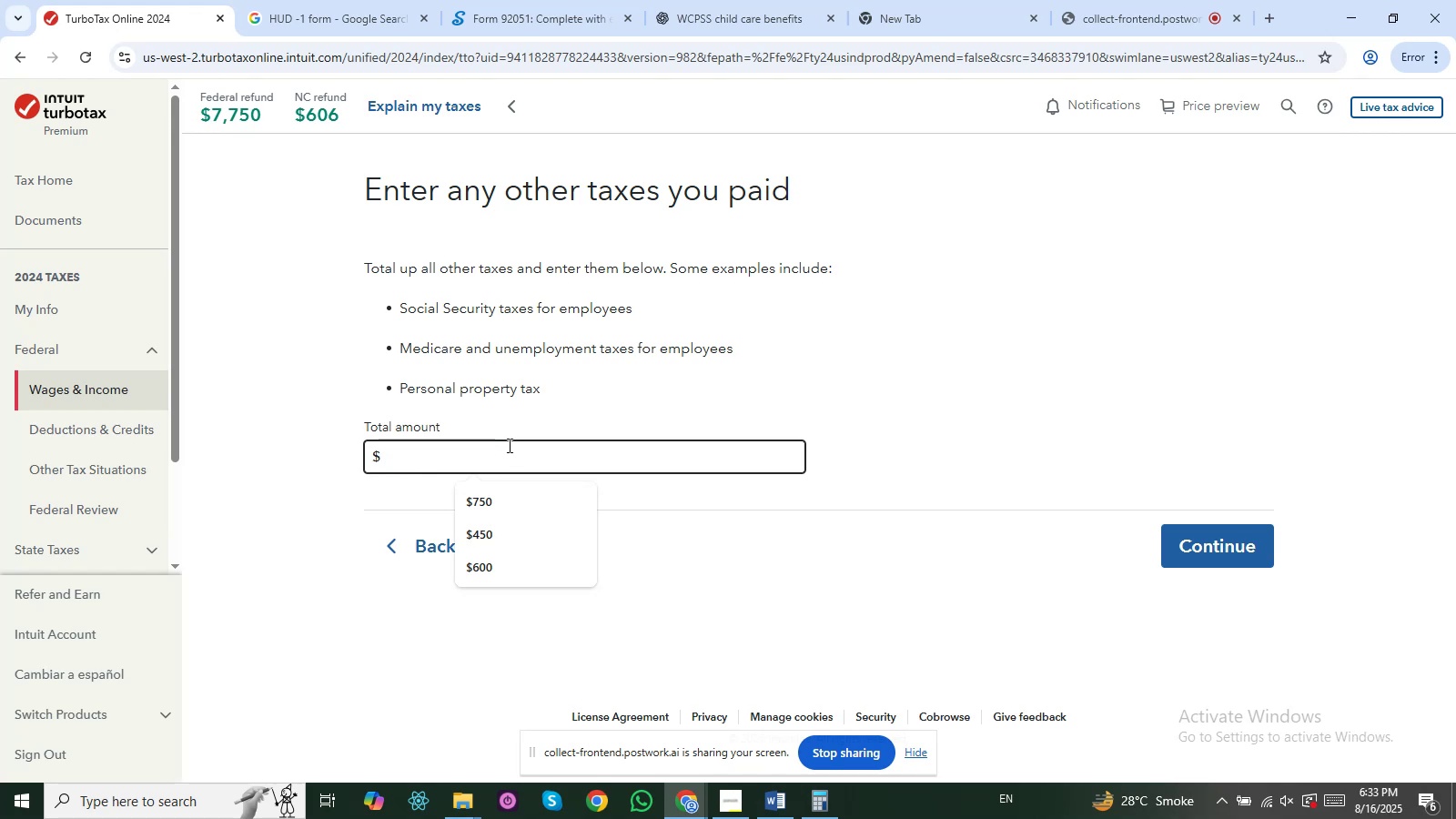 
wait(17.16)
 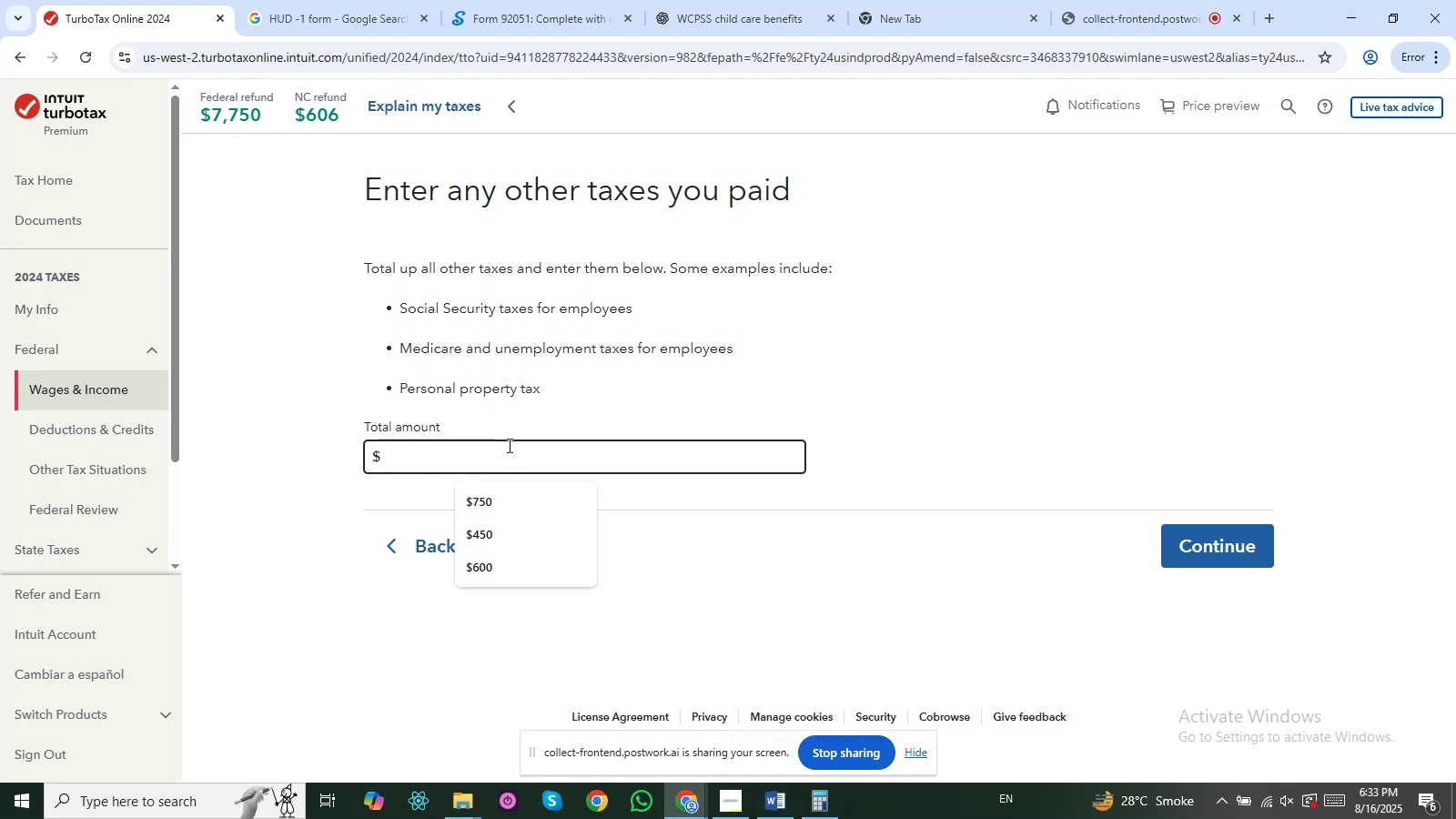 
key(Alt+AltLeft)
 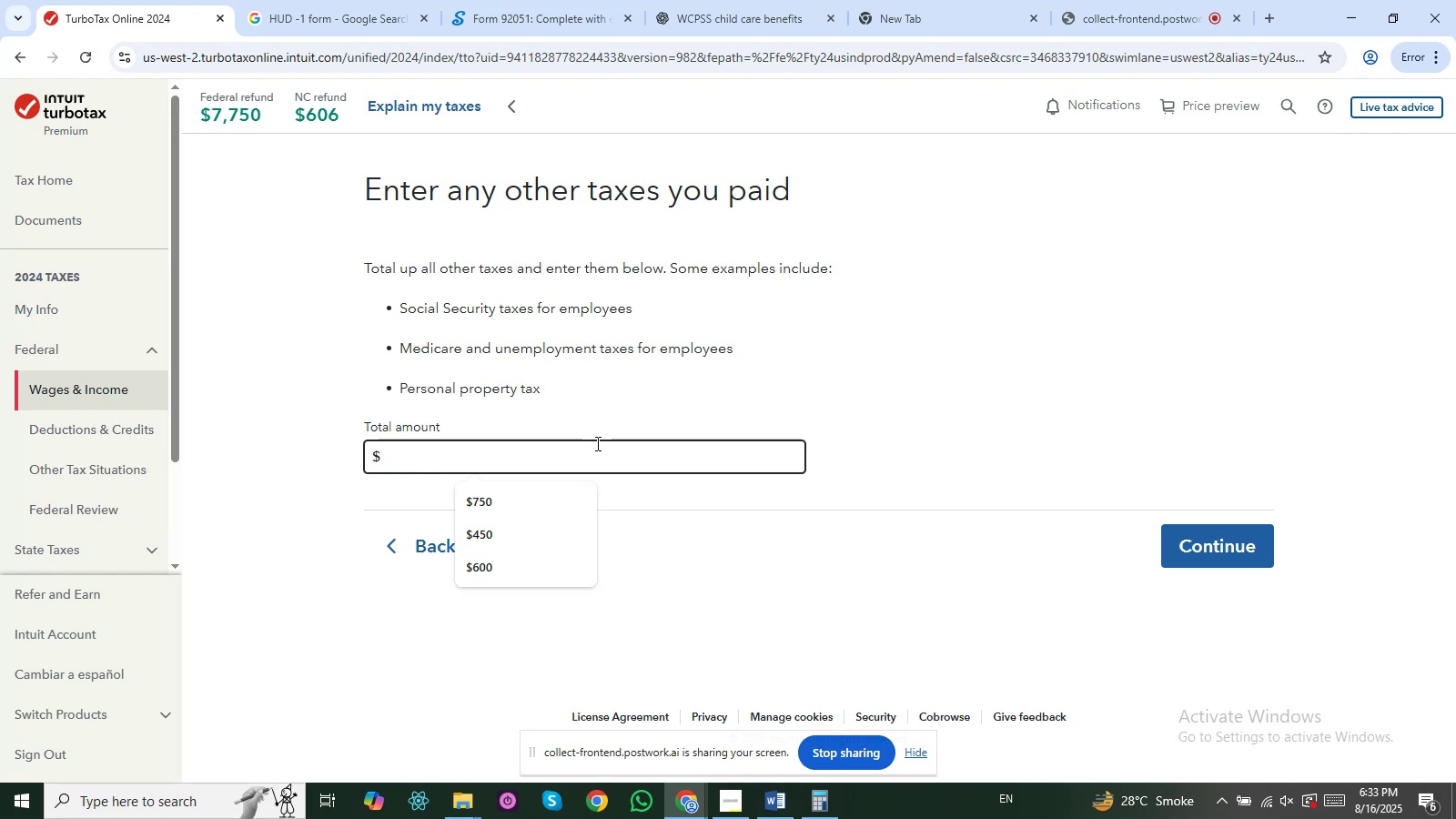 
key(Alt+Tab)
 